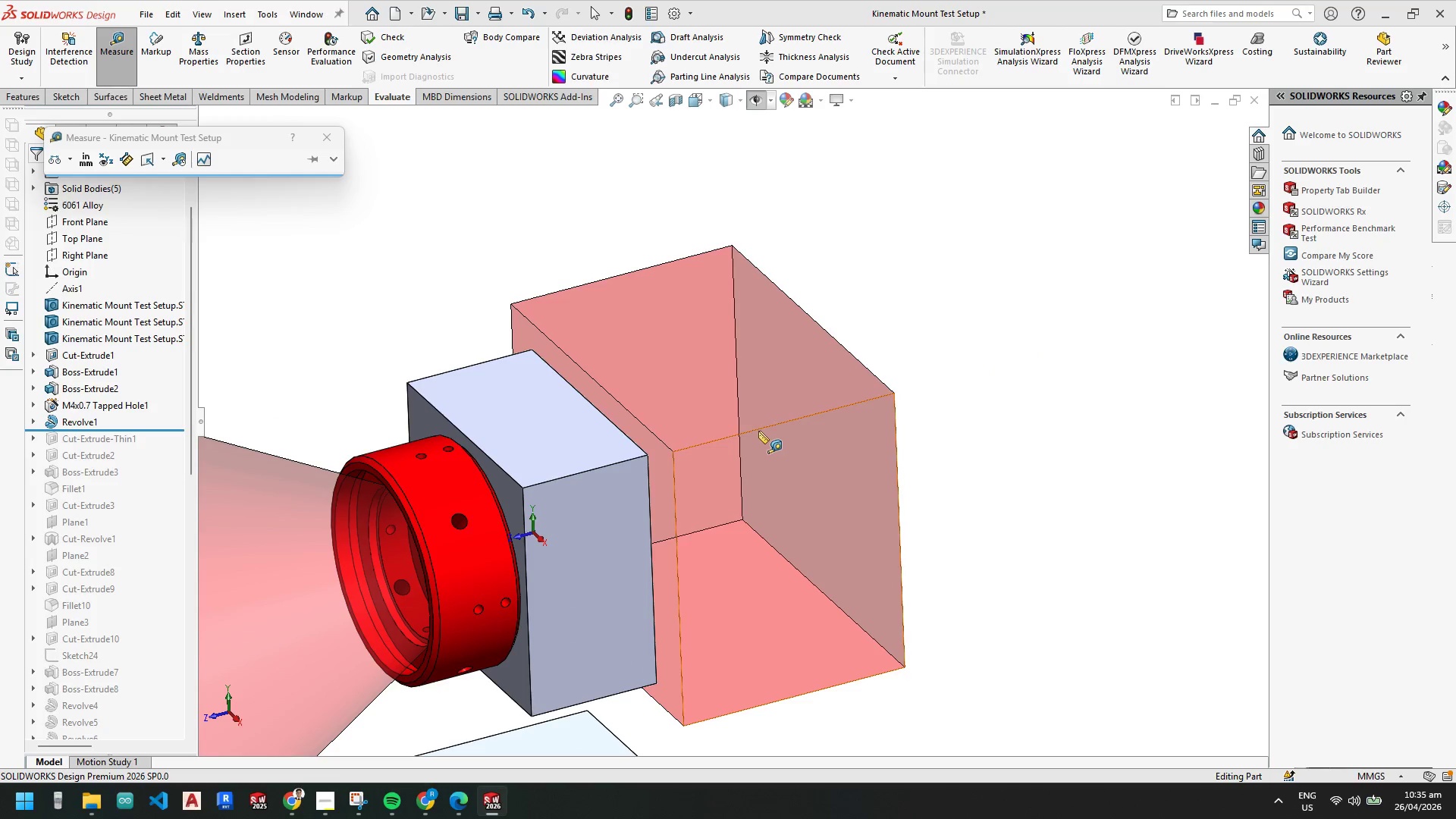 
left_click([758, 430])
 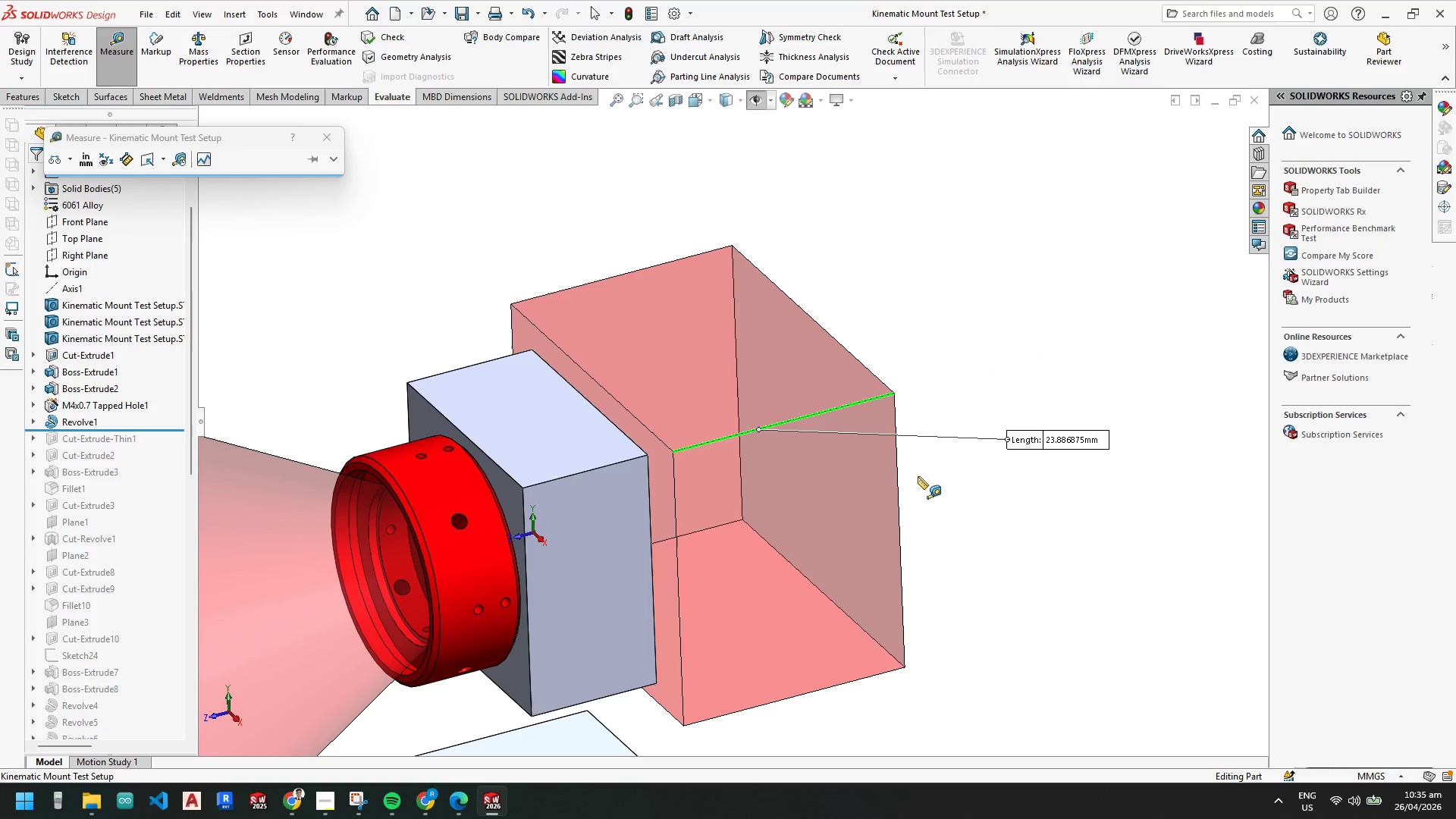 
left_click([941, 479])
 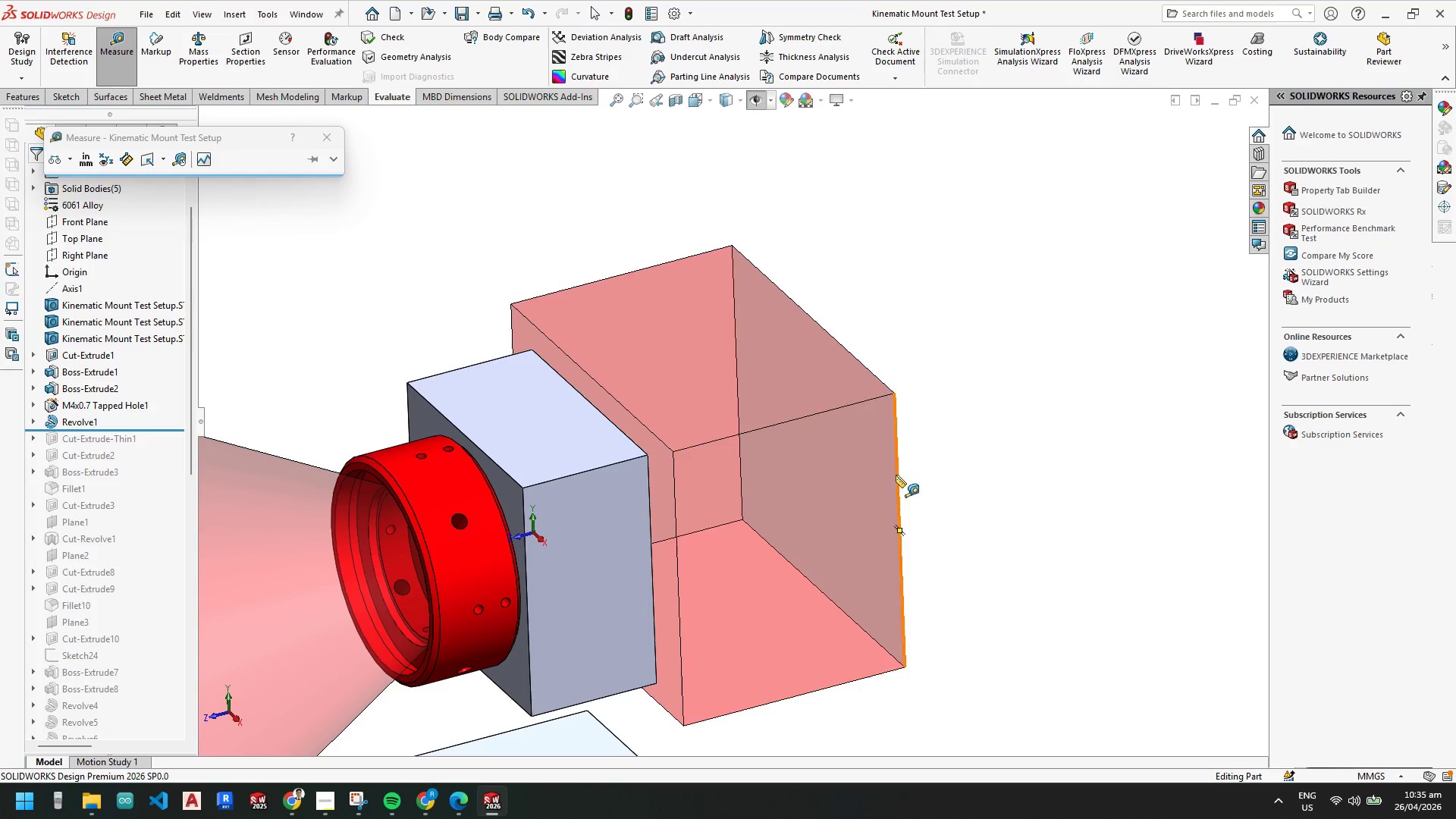 
left_click([896, 475])
 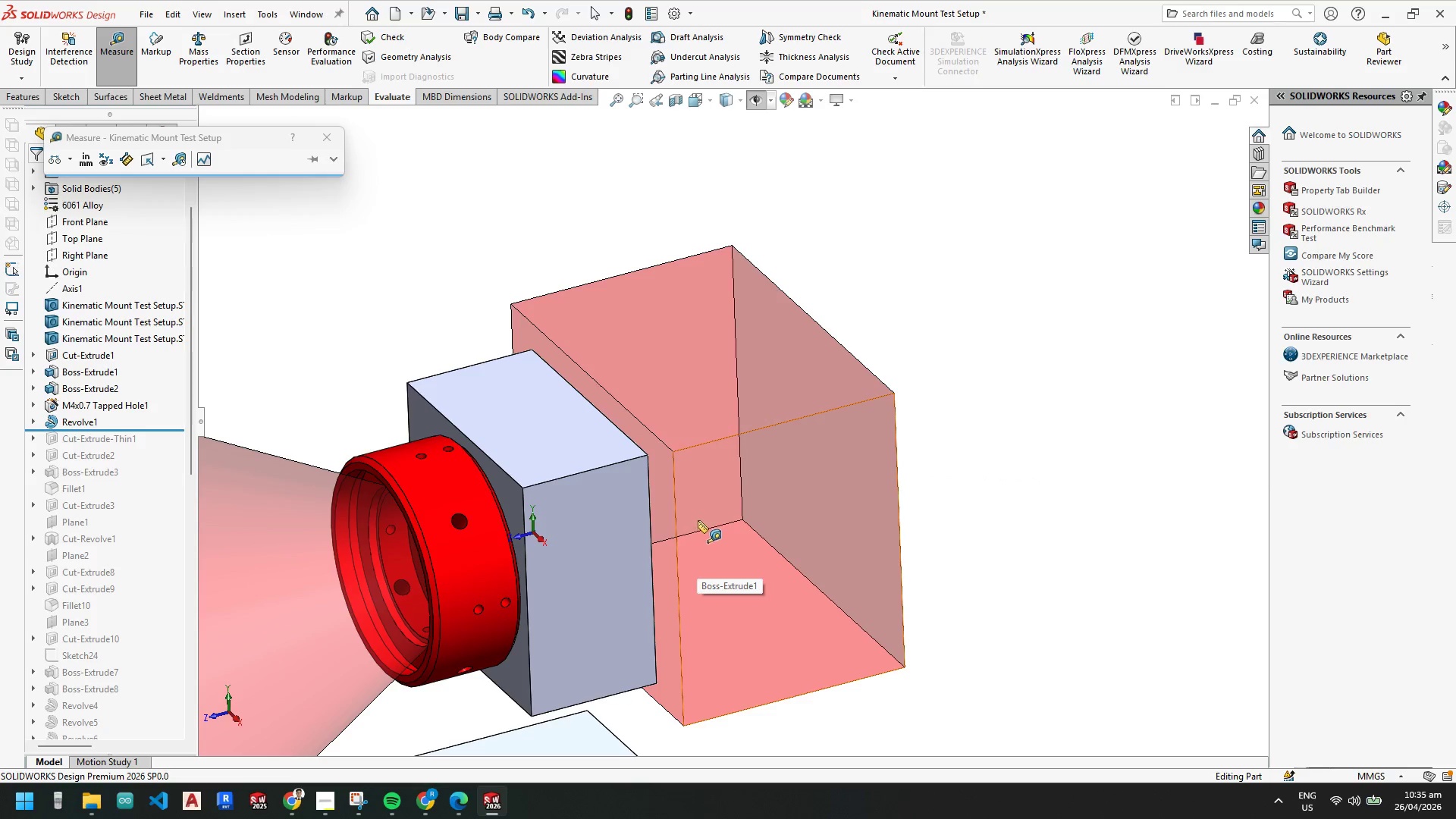 
left_click([817, 325])
 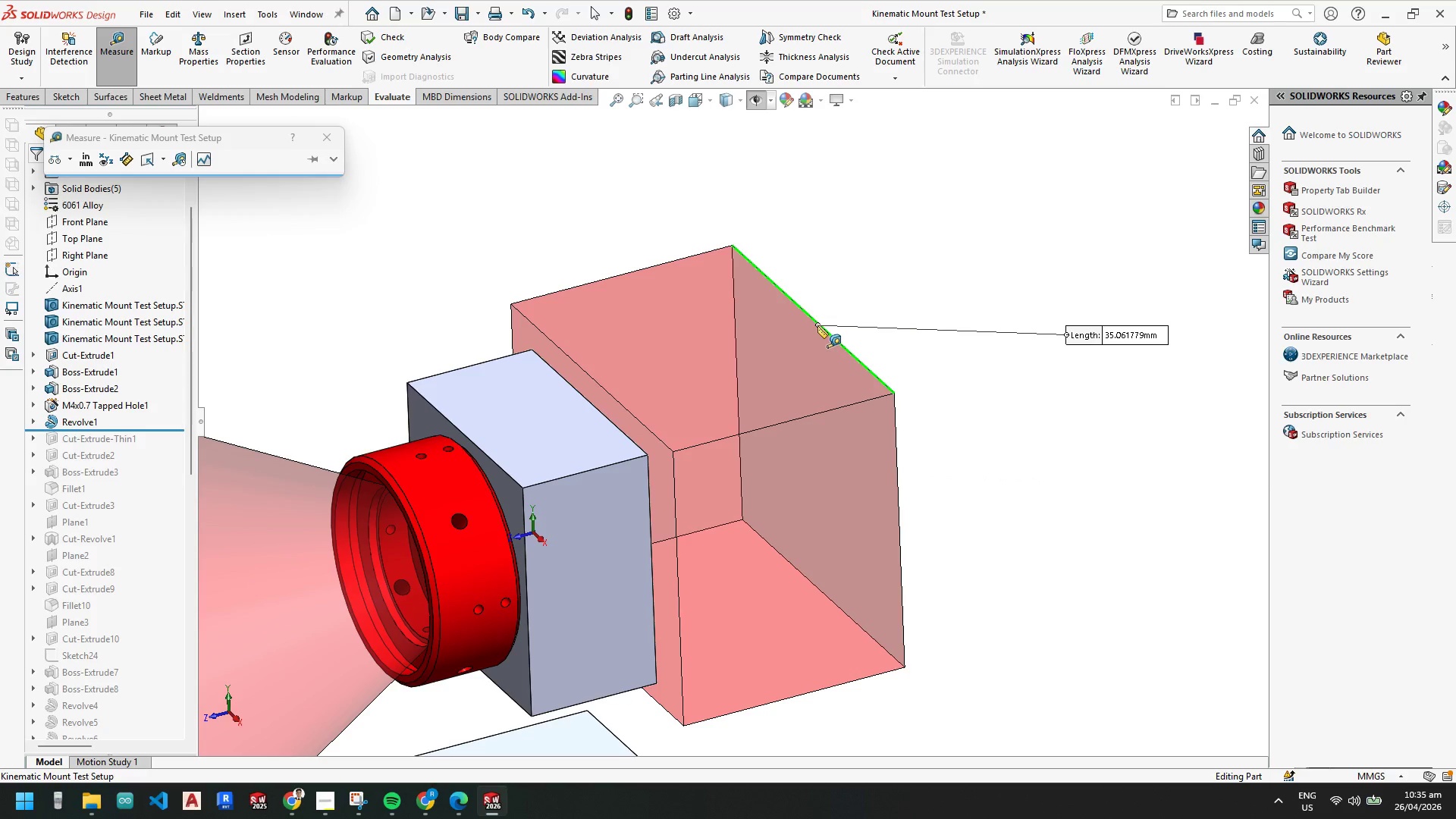 
scroll: coordinate [816, 435], scroll_direction: up, amount: 4.0
 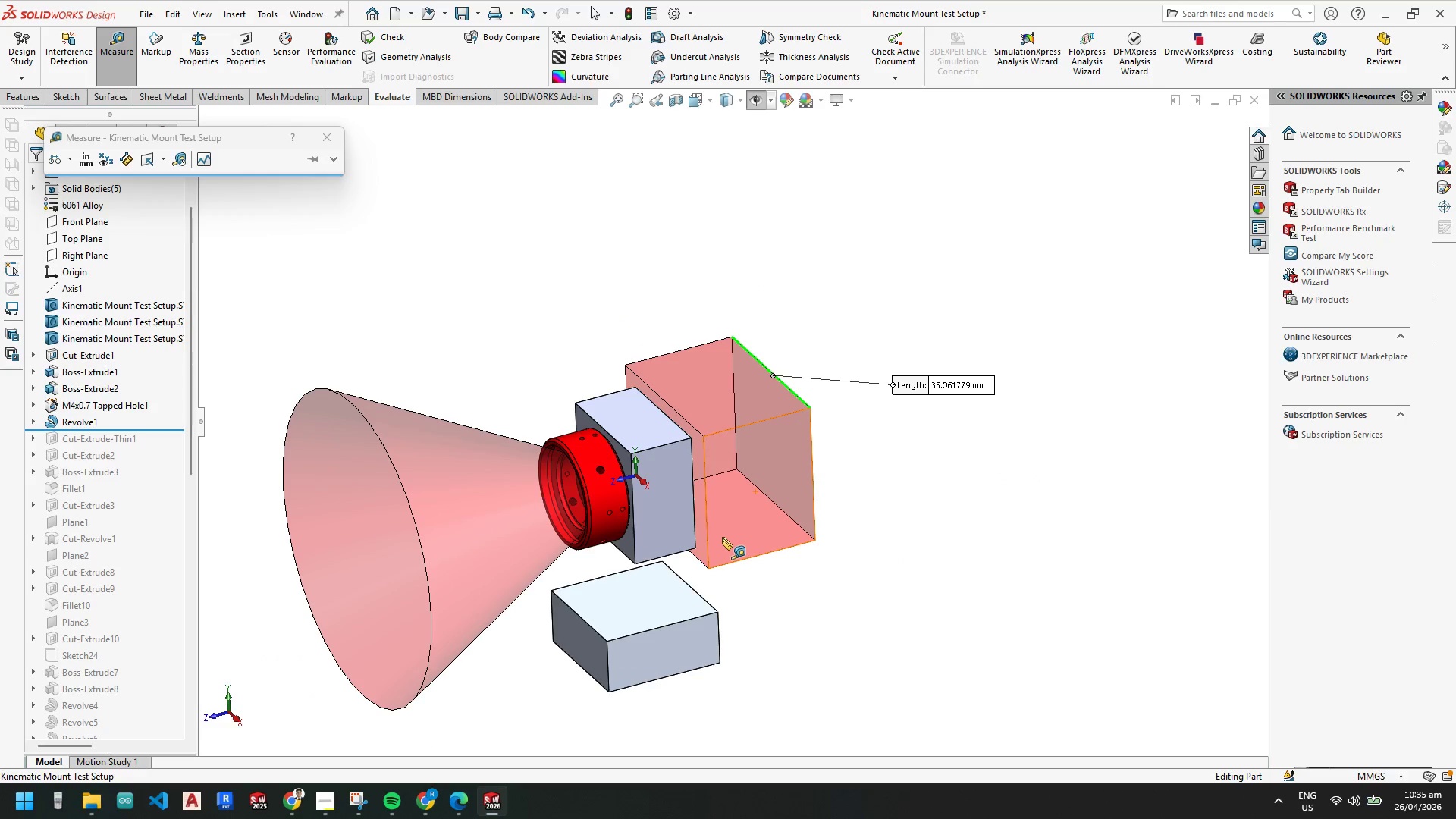 
scroll: coordinate [705, 460], scroll_direction: down, amount: 4.0
 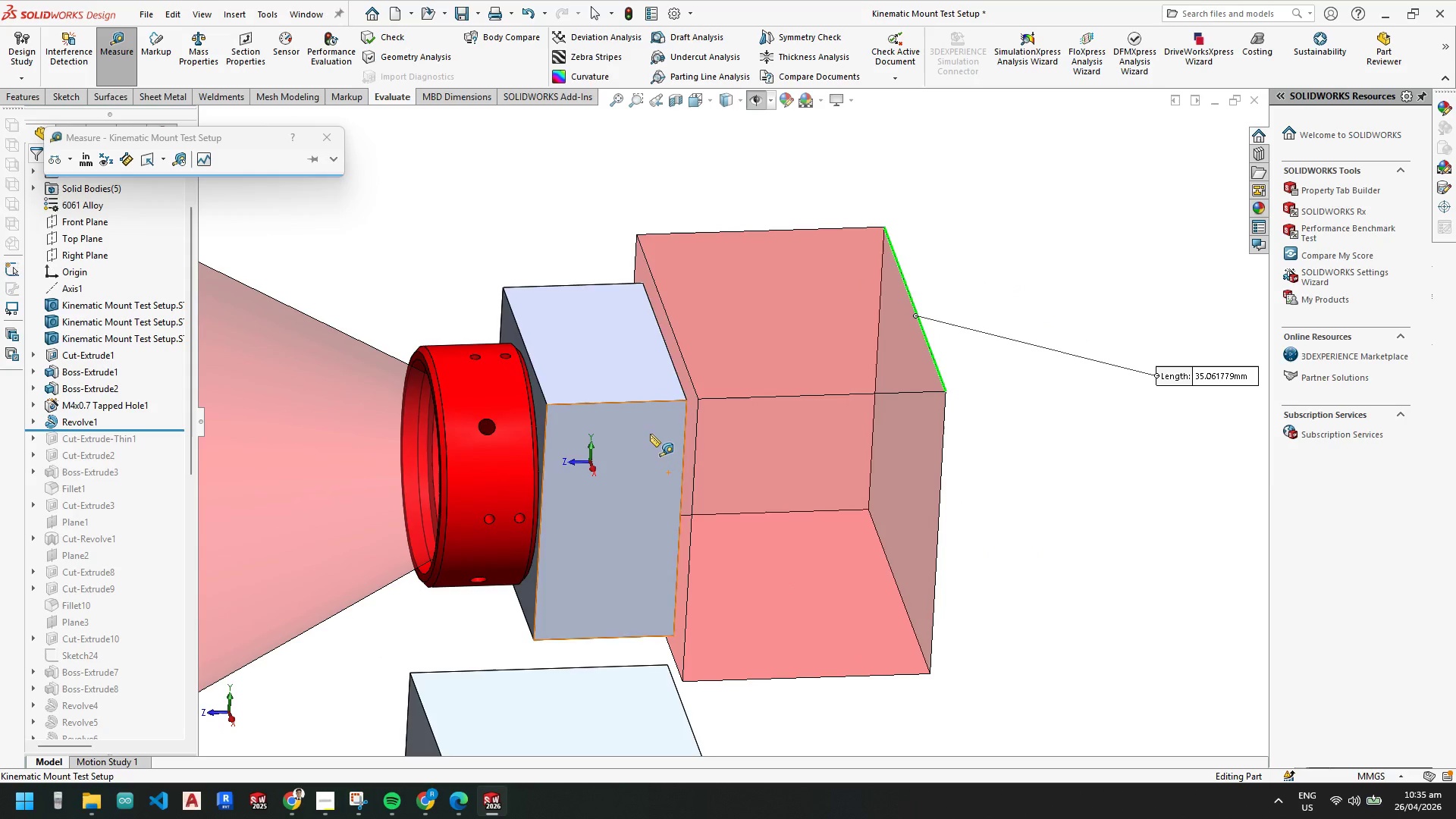 
left_click([526, 221])
 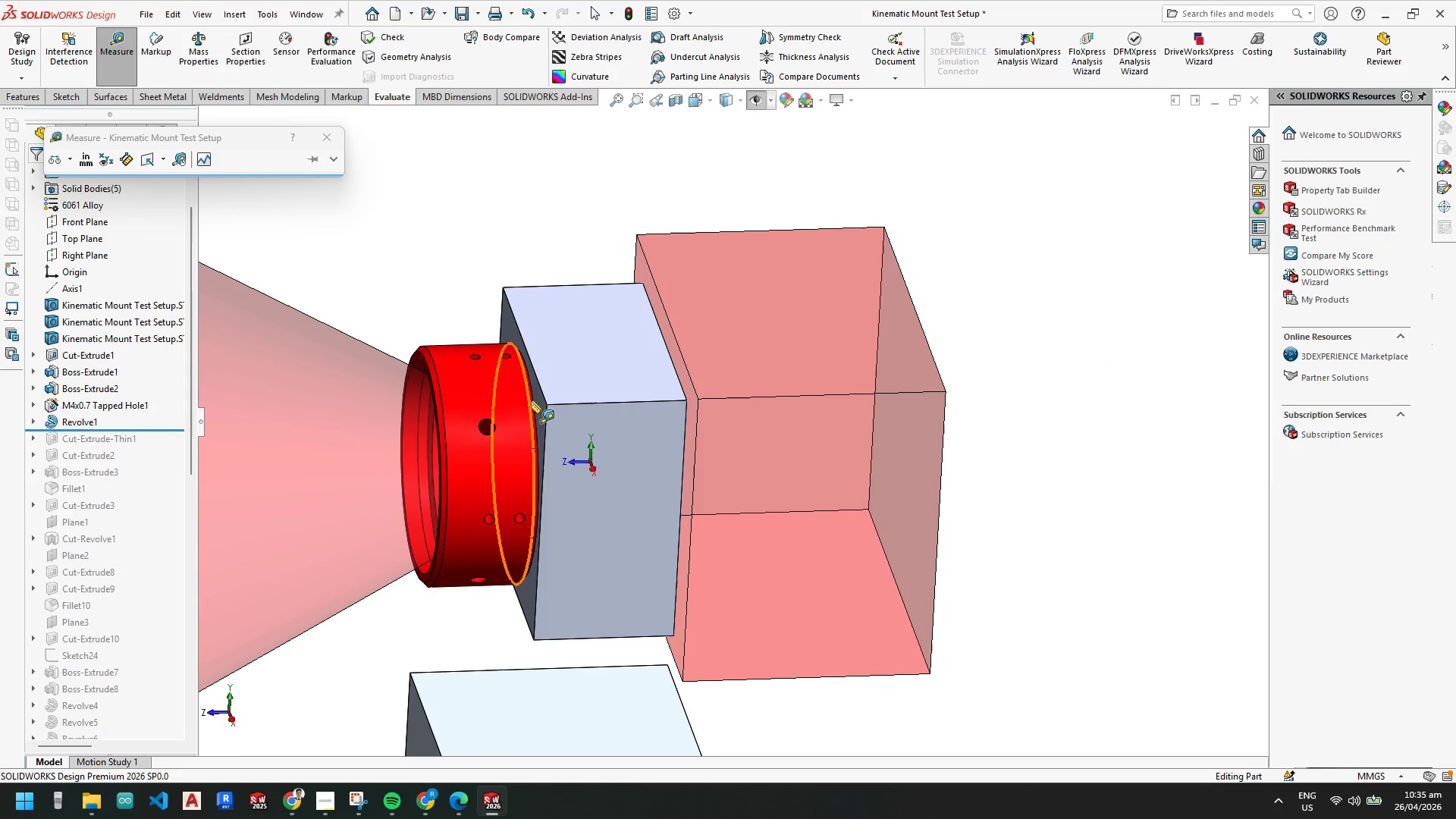 
scroll: coordinate [536, 442], scroll_direction: down, amount: 1.0
 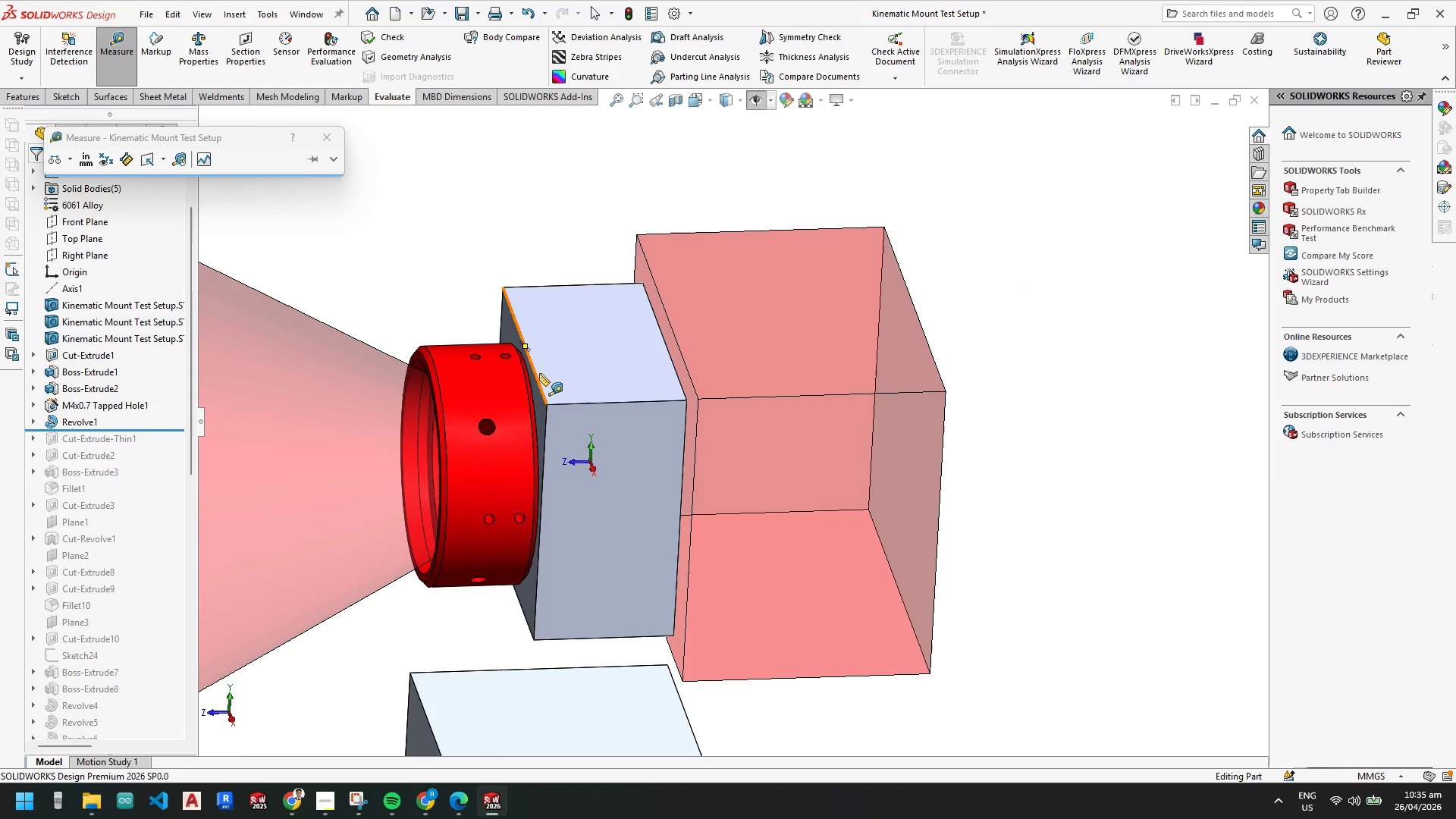 
scroll: coordinate [569, 284], scroll_direction: up, amount: 2.0
 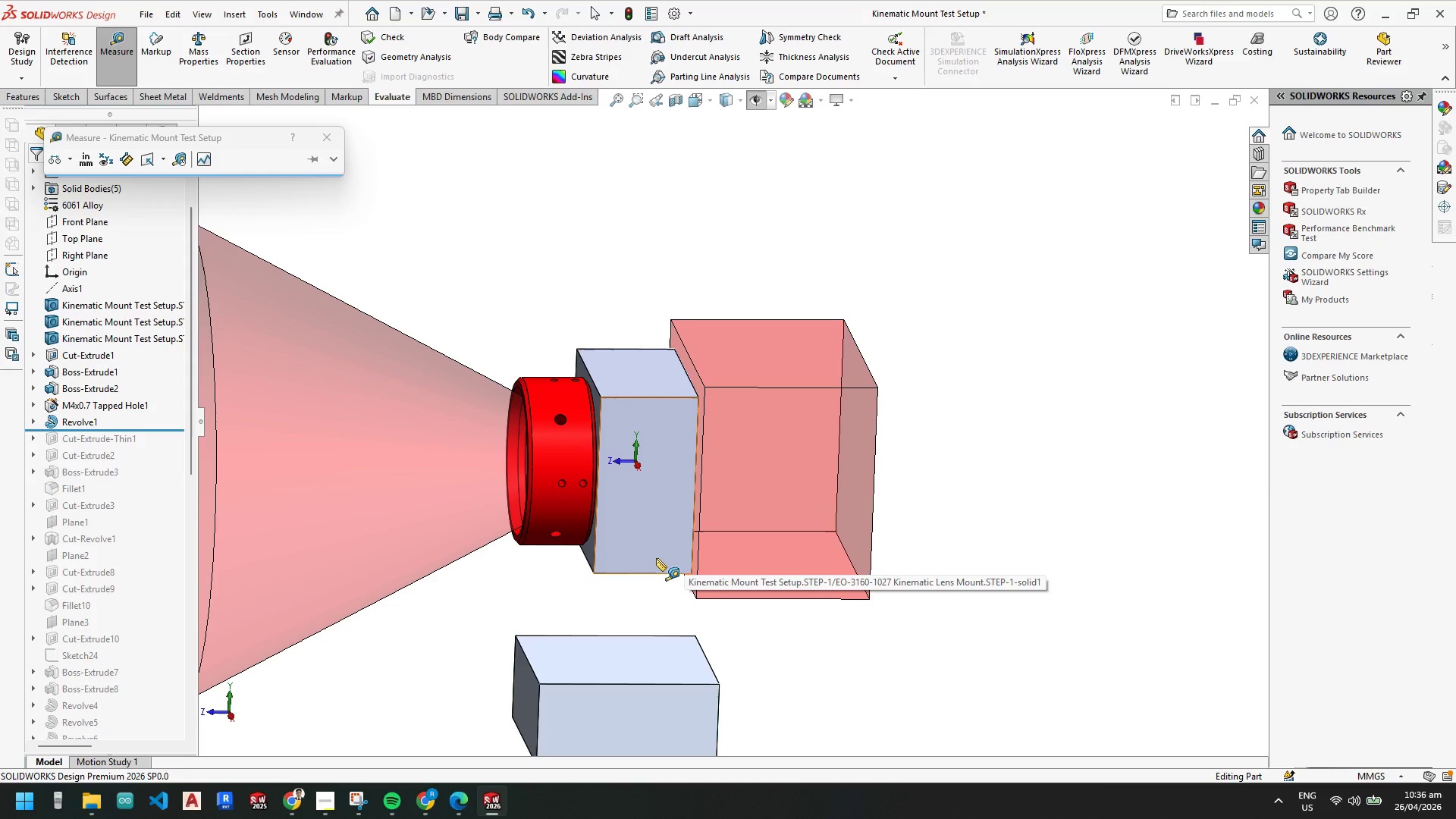 
wait(20.01)
 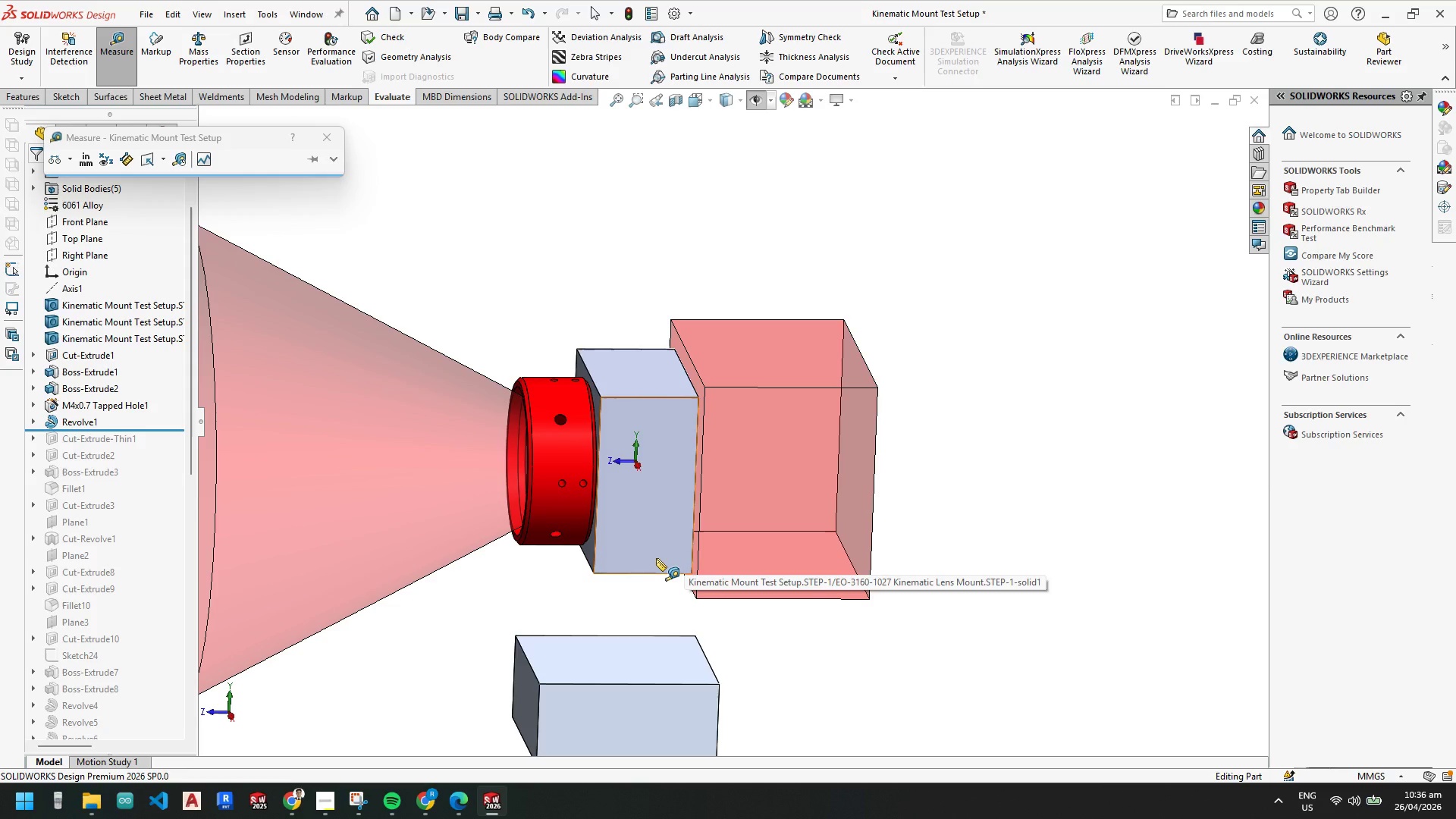 
scroll: coordinate [573, 427], scroll_direction: down, amount: 8.0
 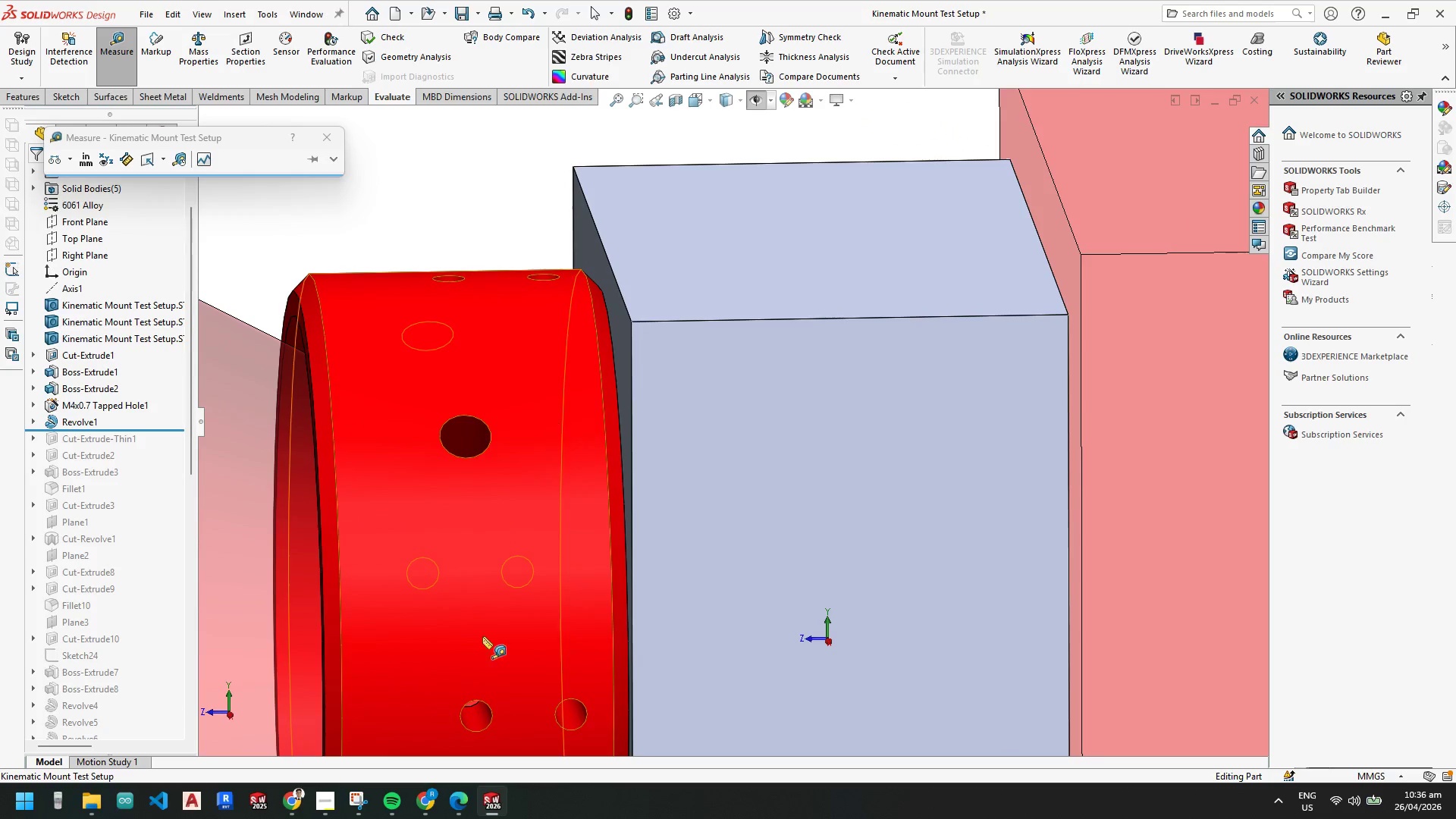 
scroll: coordinate [521, 638], scroll_direction: up, amount: 4.0
 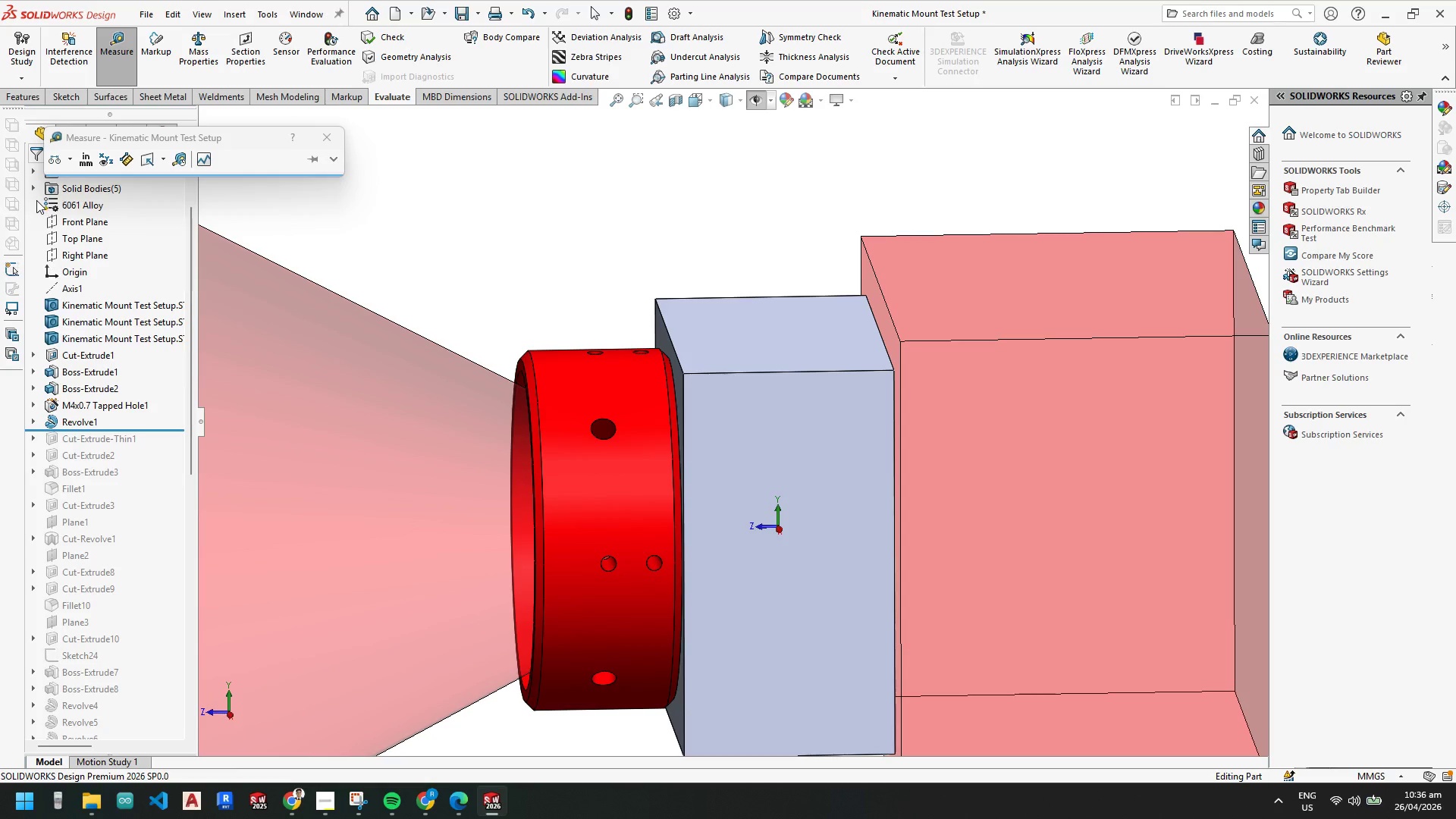 
left_click([326, 141])
 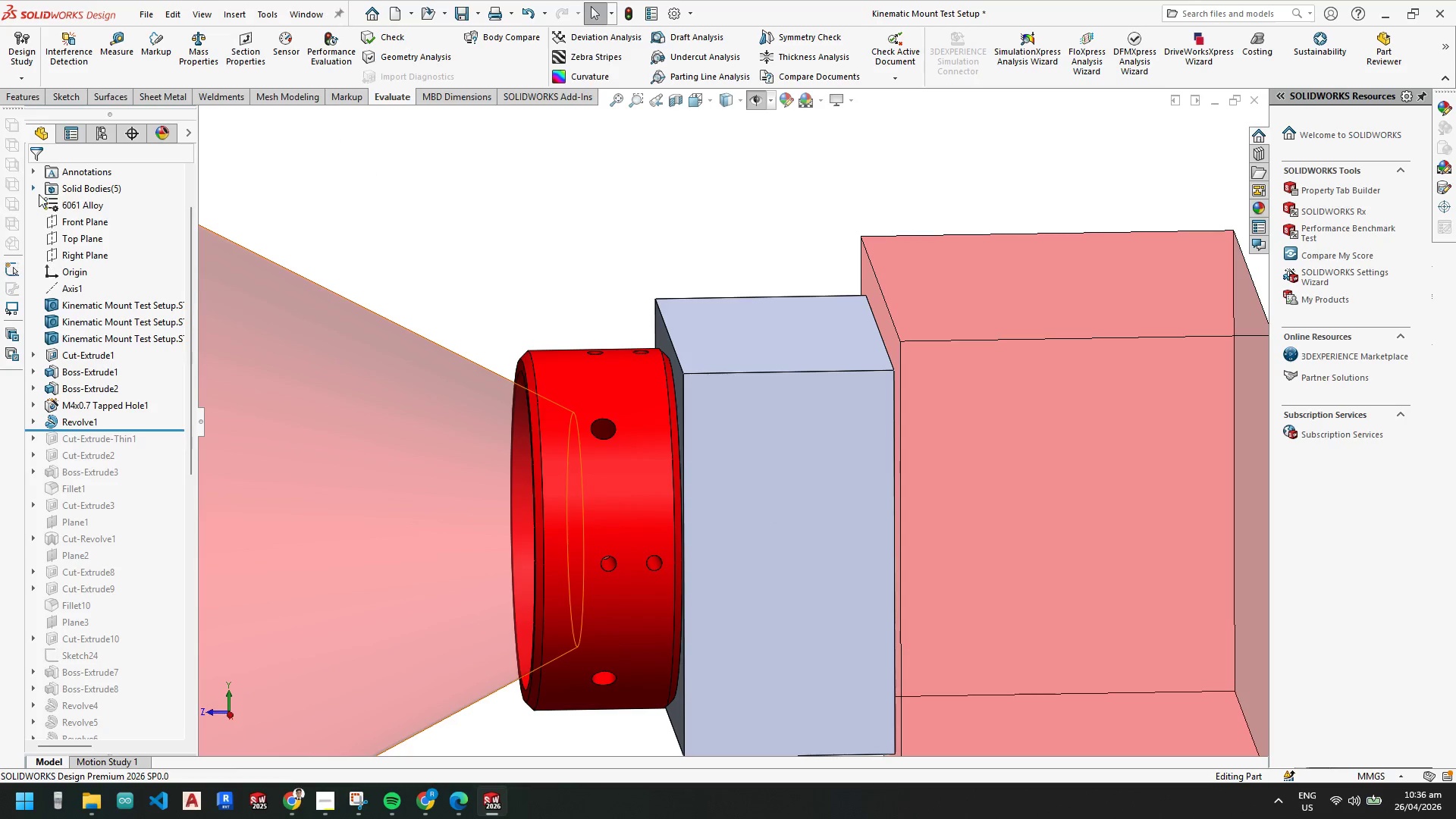 
left_click([34, 190])
 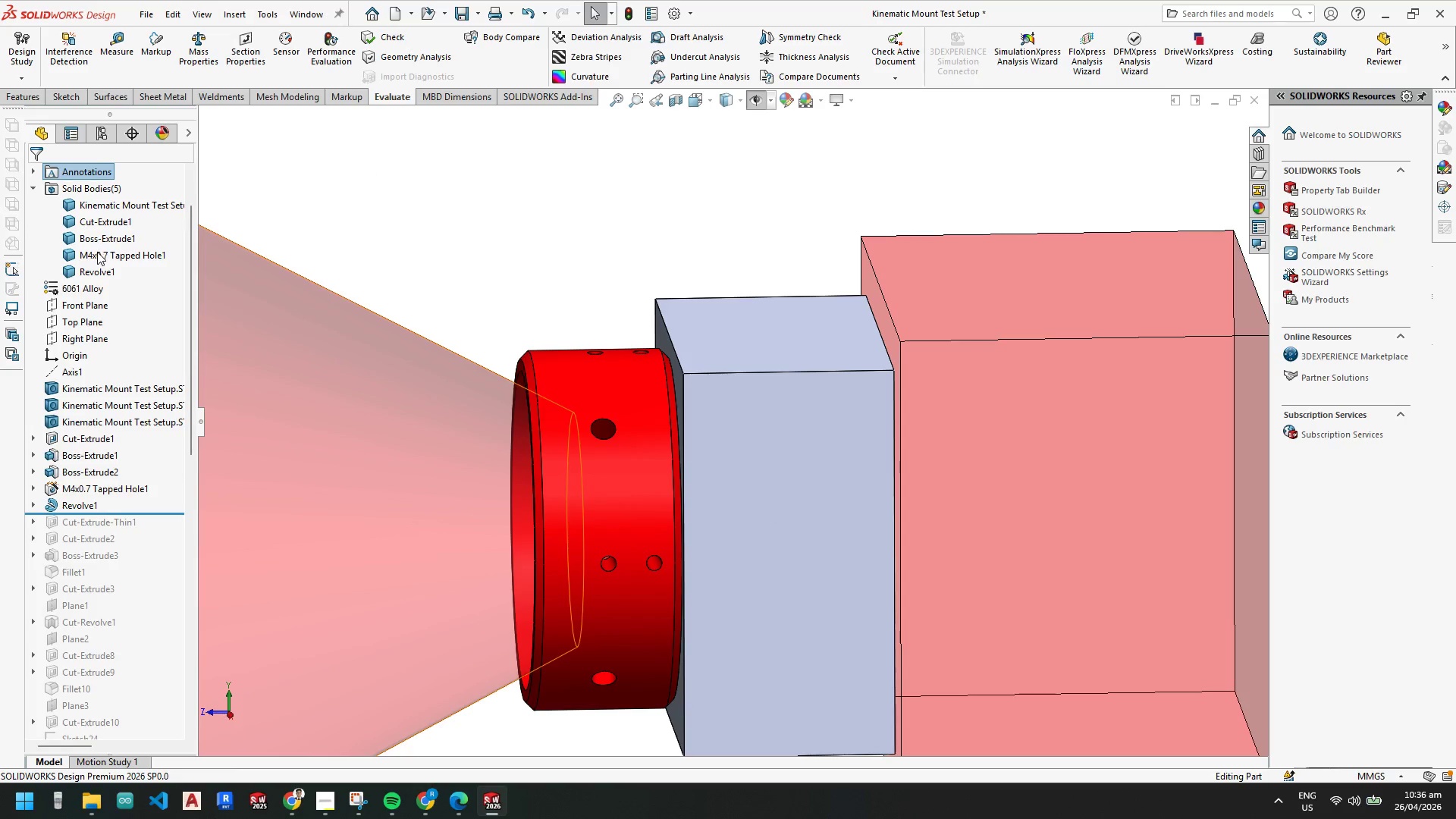 
left_click([97, 253])
 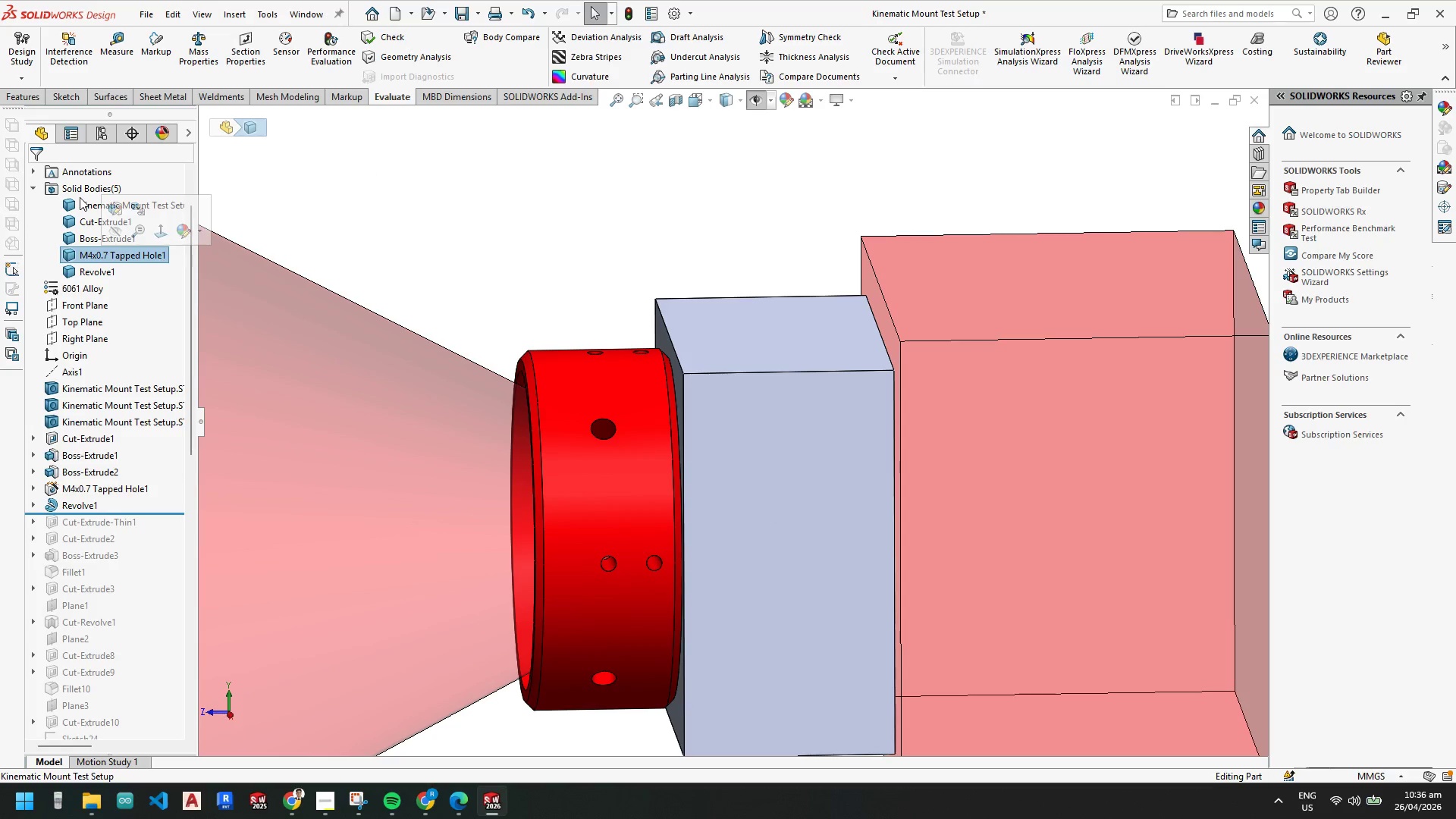 
left_click([80, 204])
 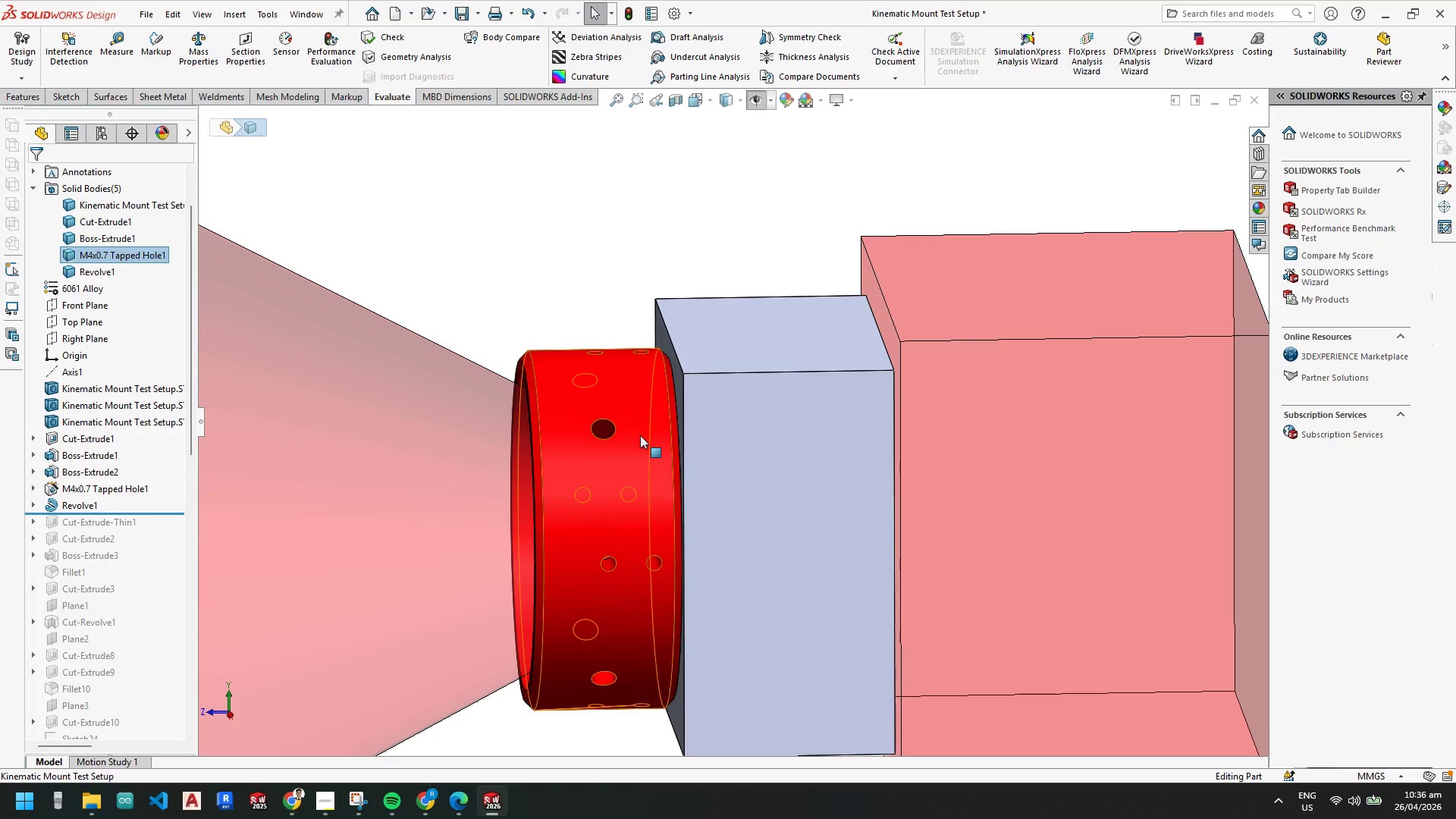 
left_click([613, 438])
 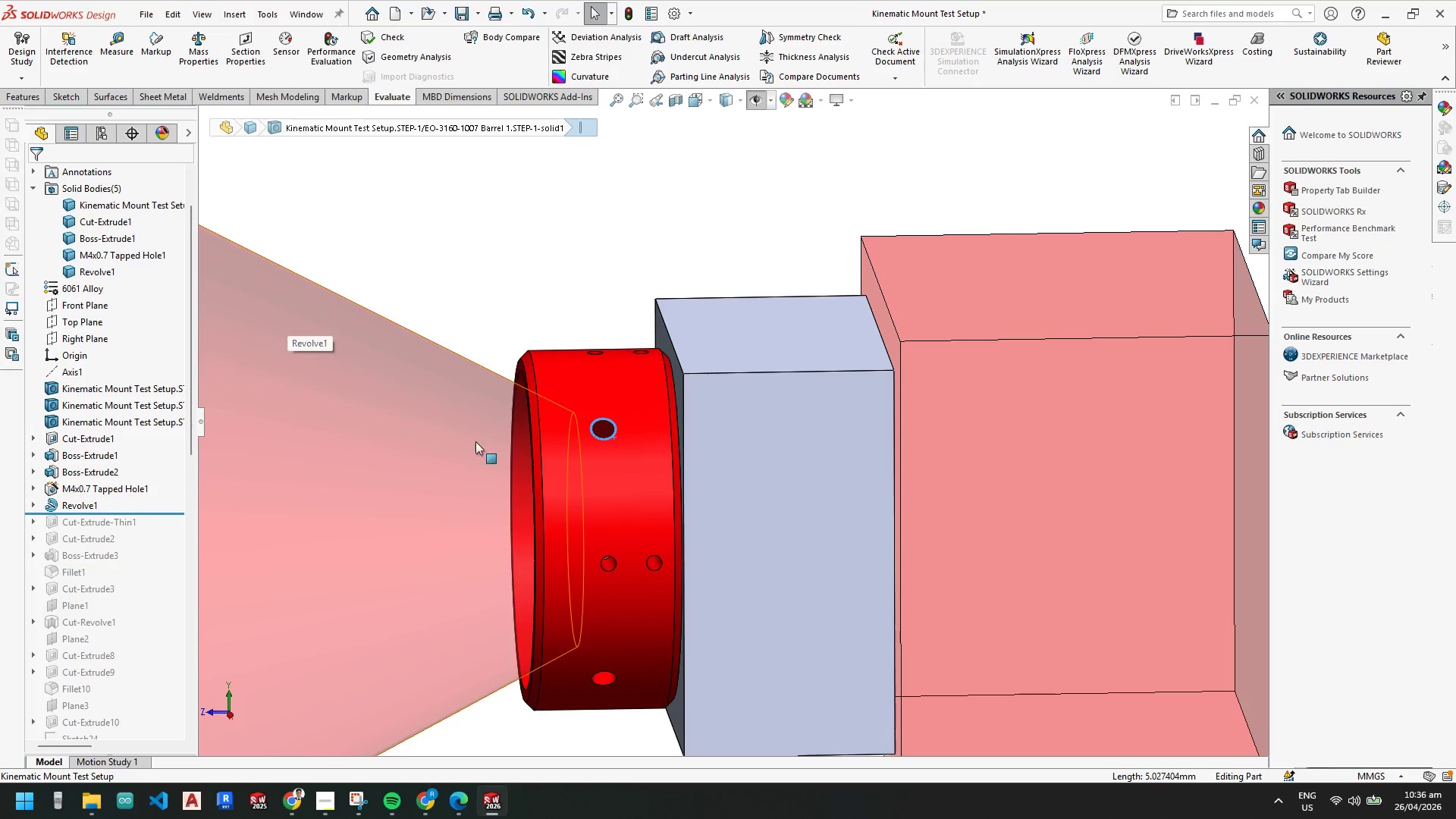 
left_click([593, 479])
 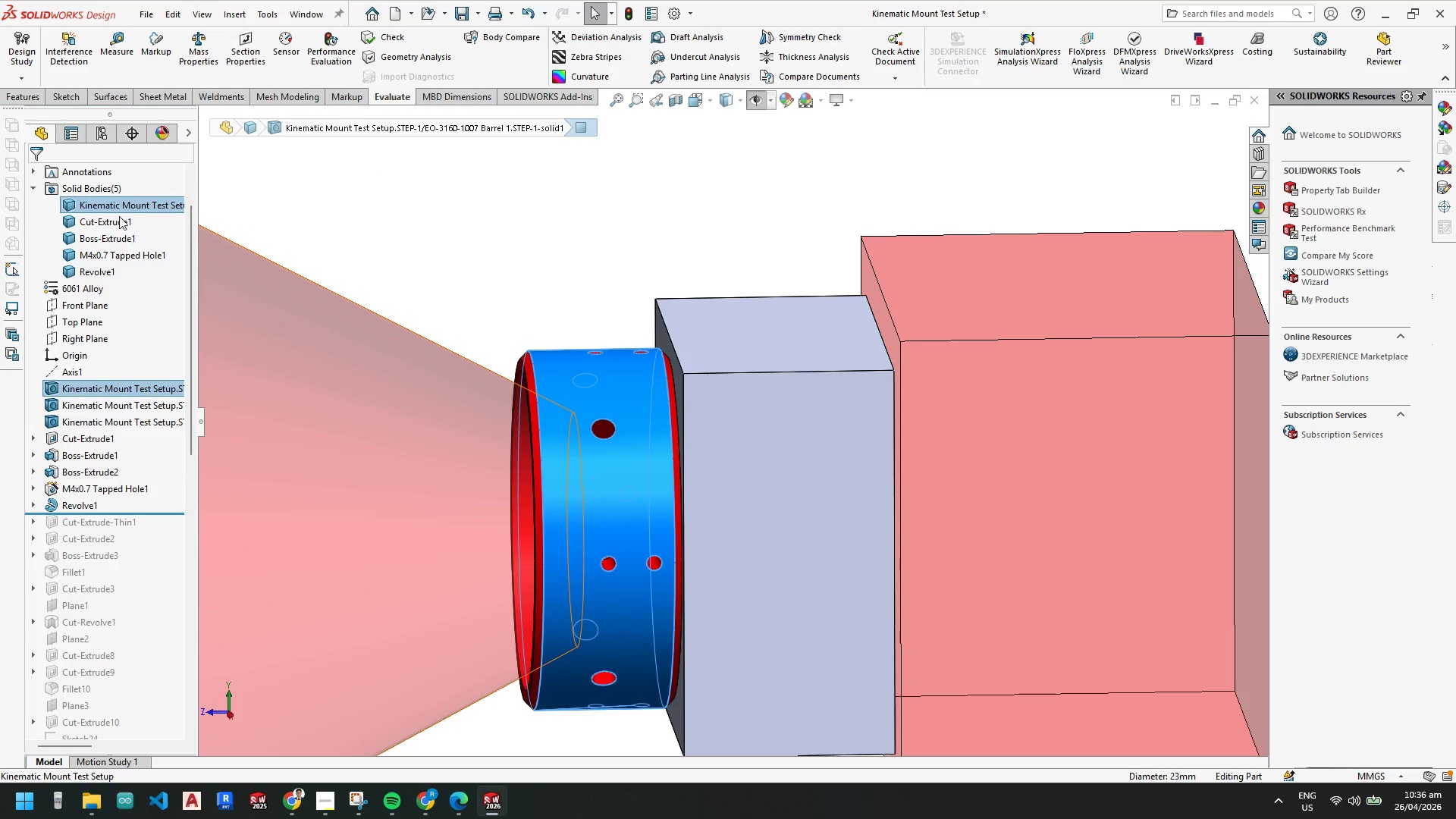 
left_click([127, 202])
 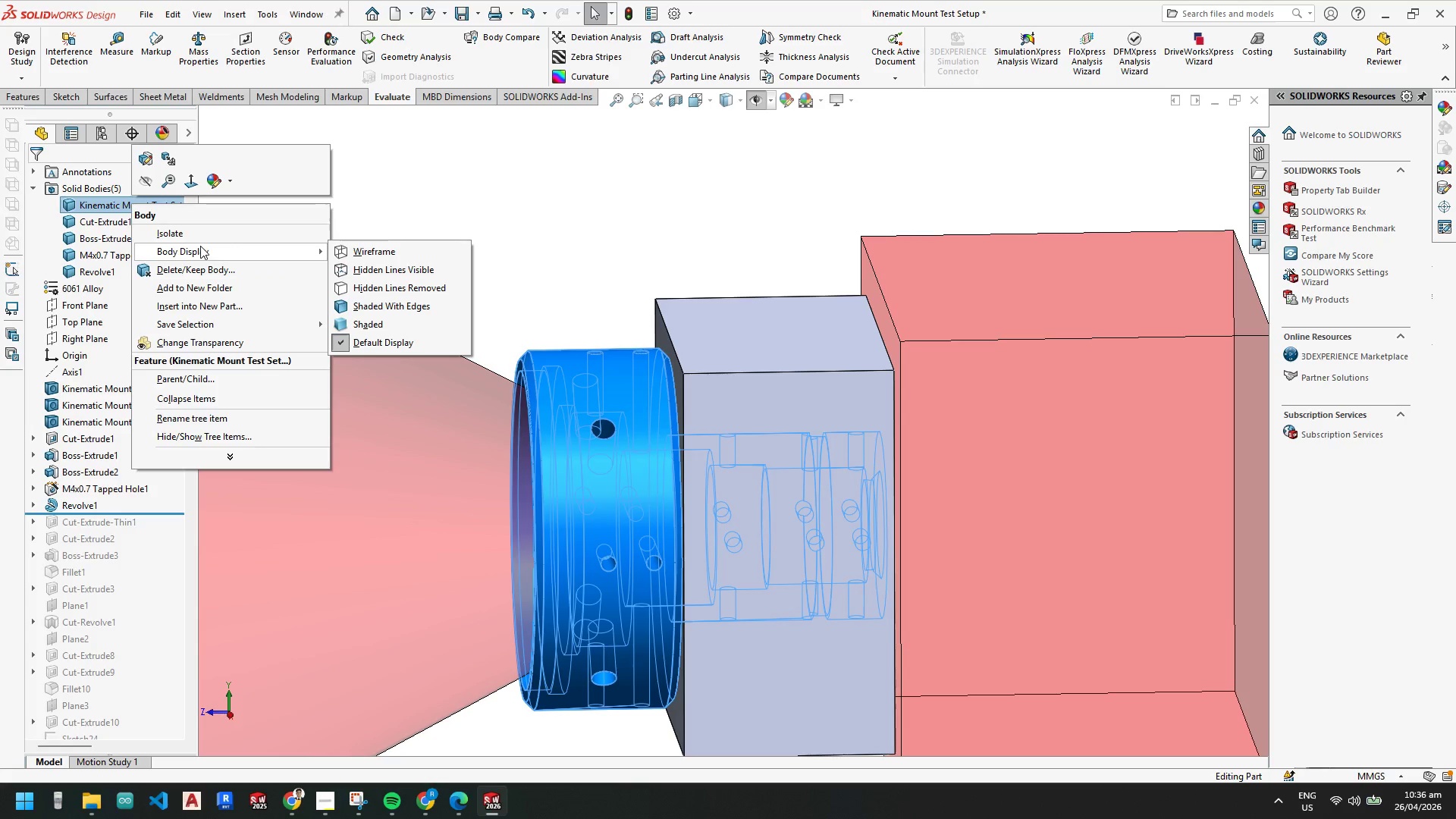 
wait(10.95)
 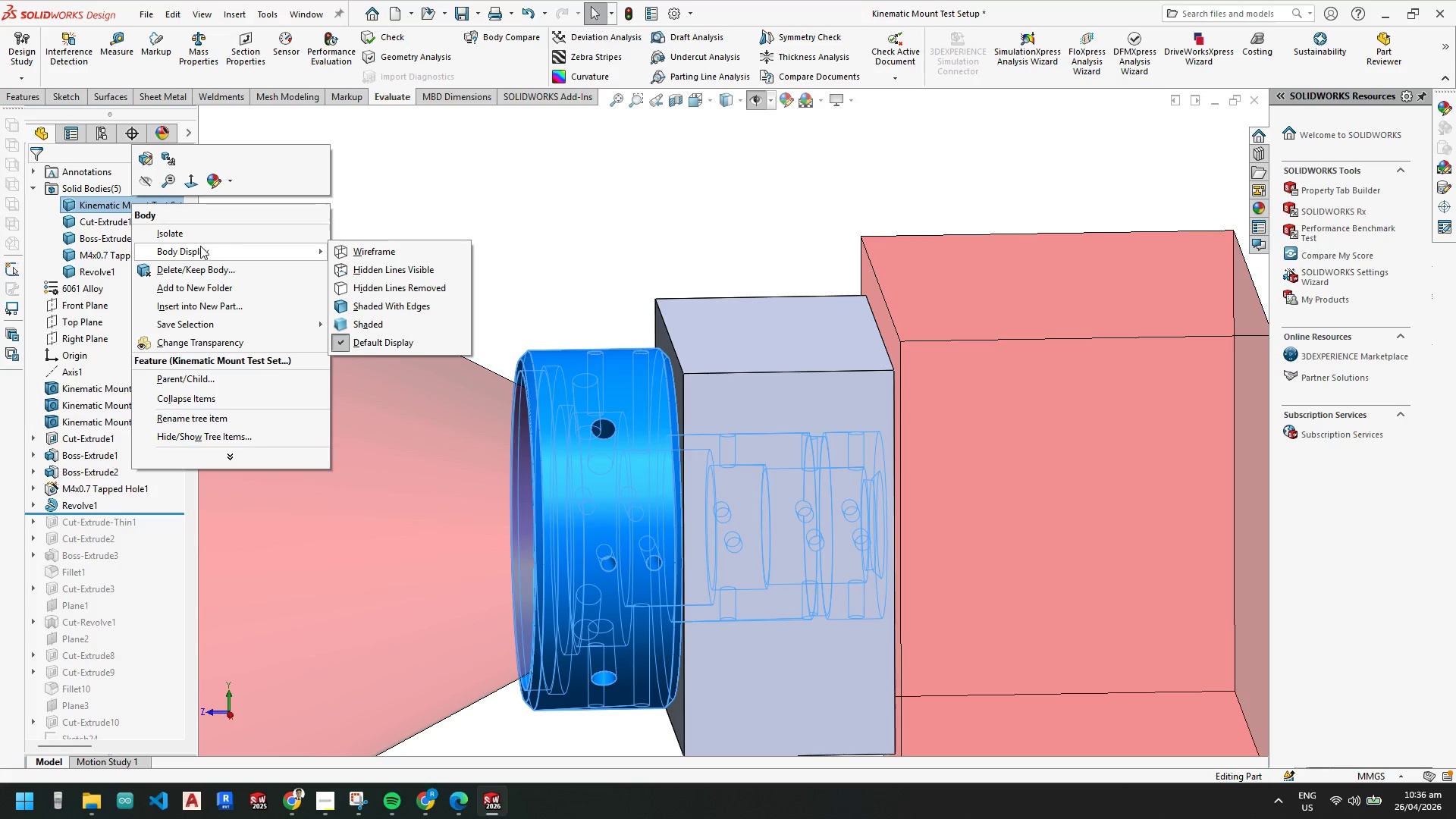 
left_click([188, 199])
 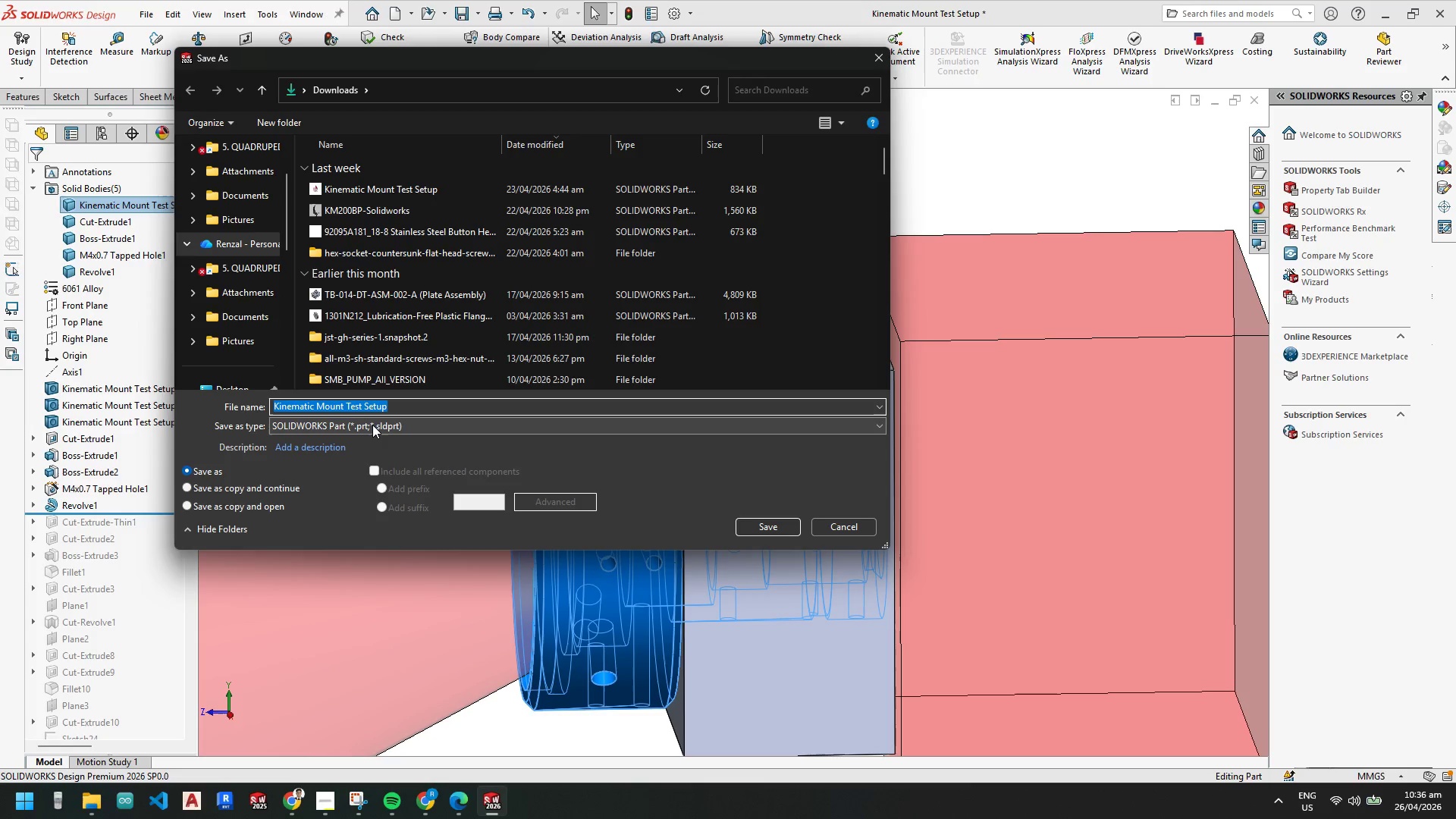 
wait(9.86)
 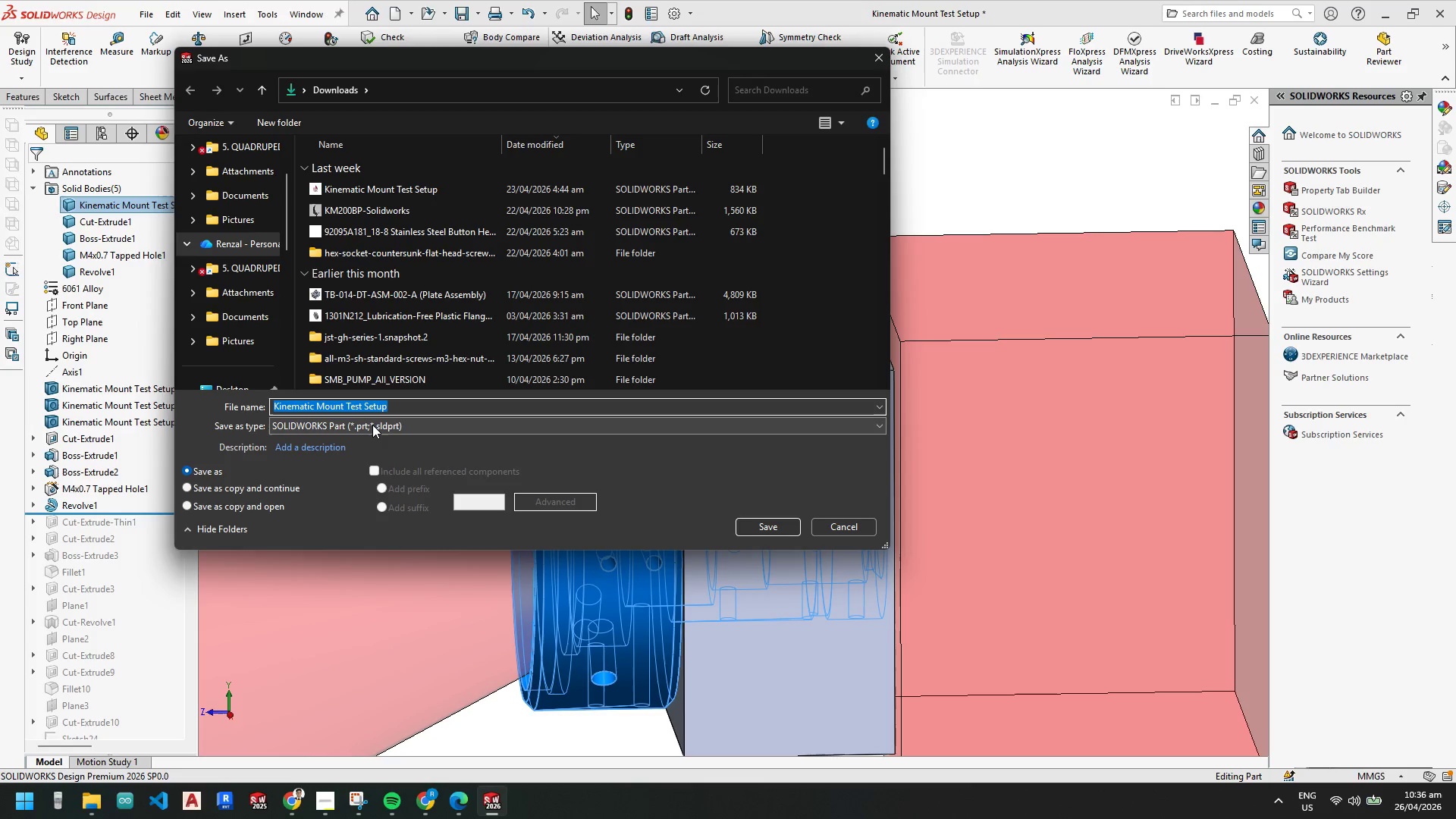 
type(lens )
key(Escape)
key(Escape)
 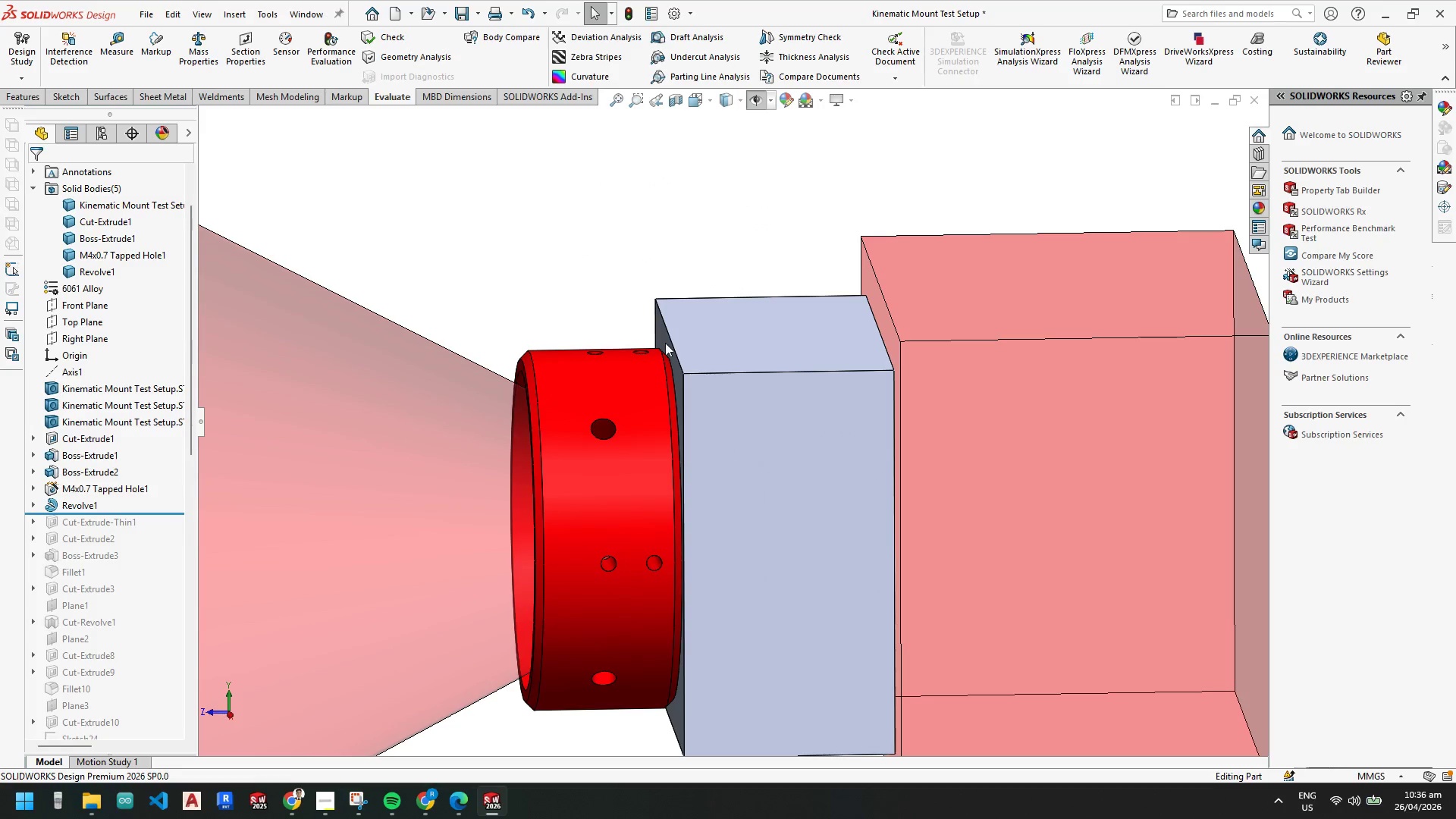 
hold_key(key=Backspace, duration=0.72)
 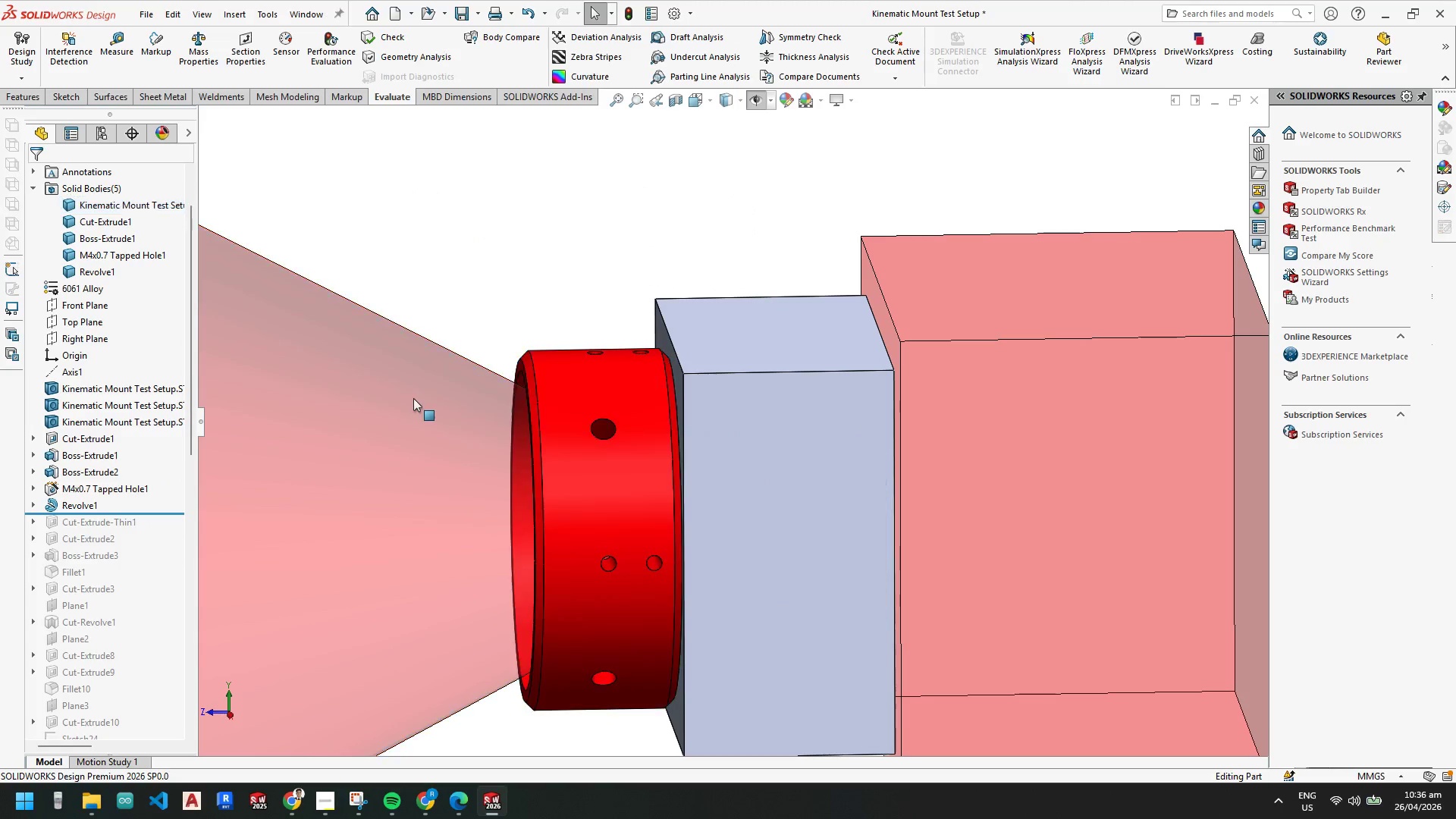 
key(Escape)
 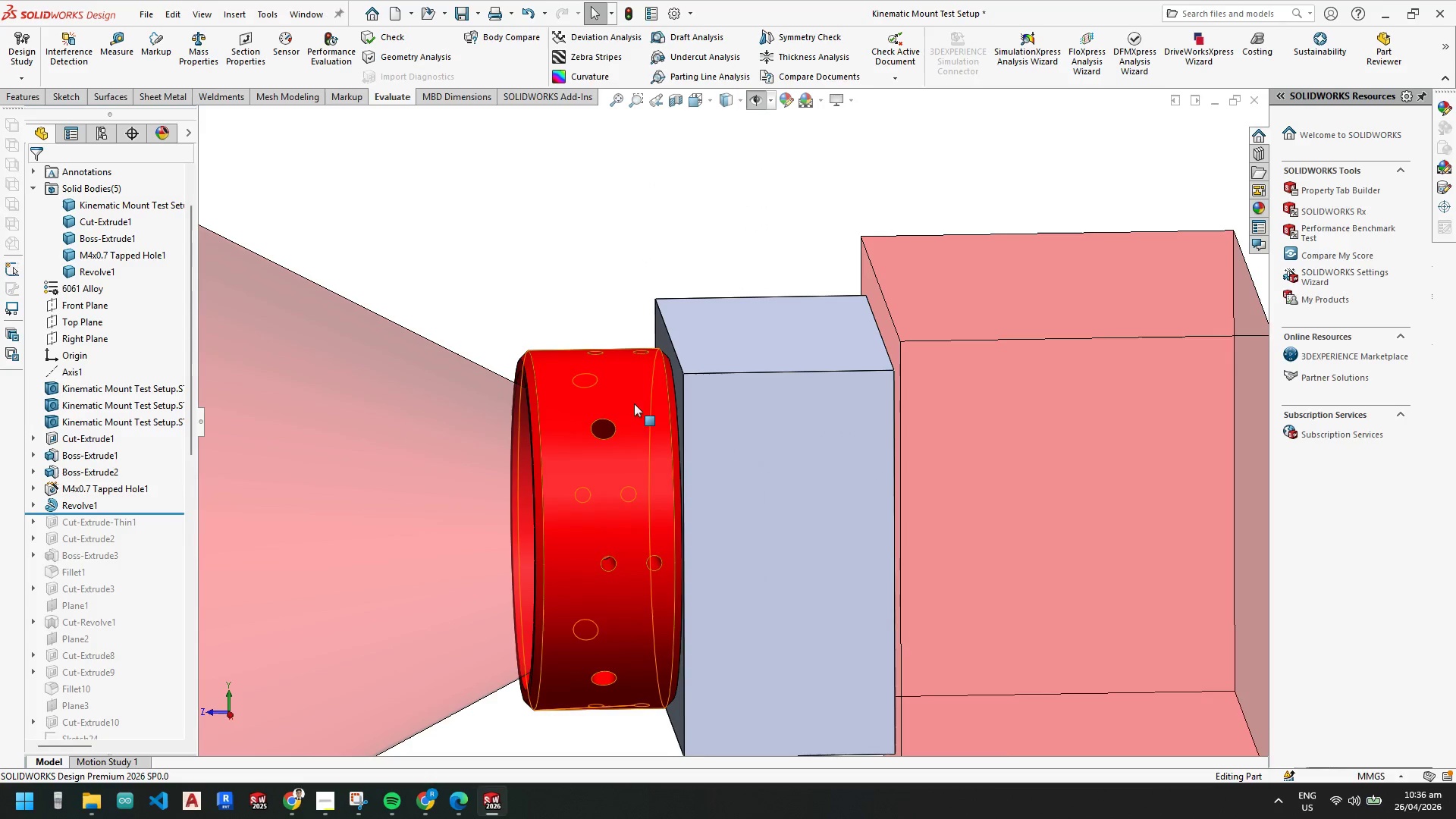 
scroll: coordinate [623, 421], scroll_direction: down, amount: 1.0
 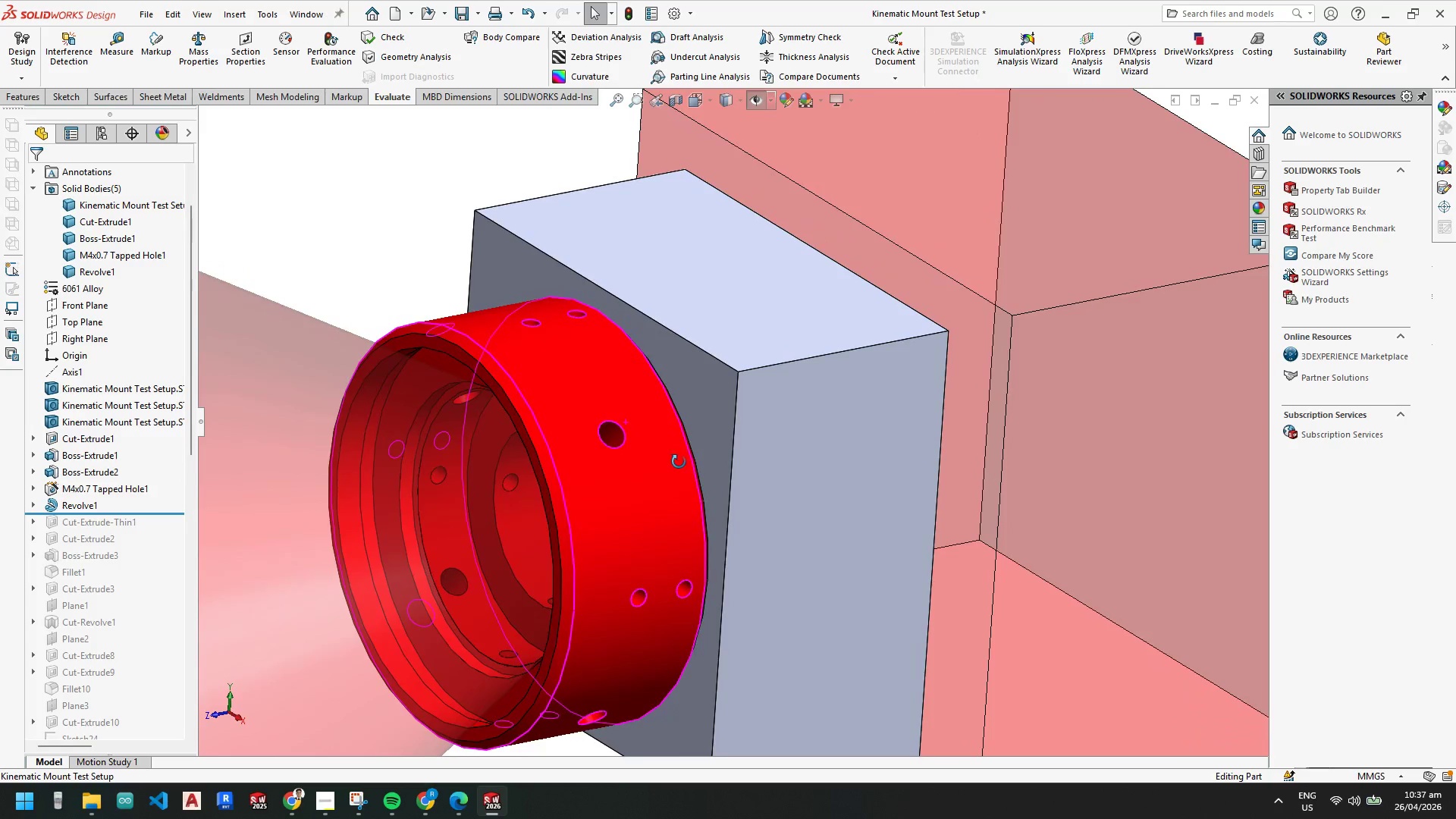 
scroll: coordinate [664, 519], scroll_direction: up, amount: 1.0
 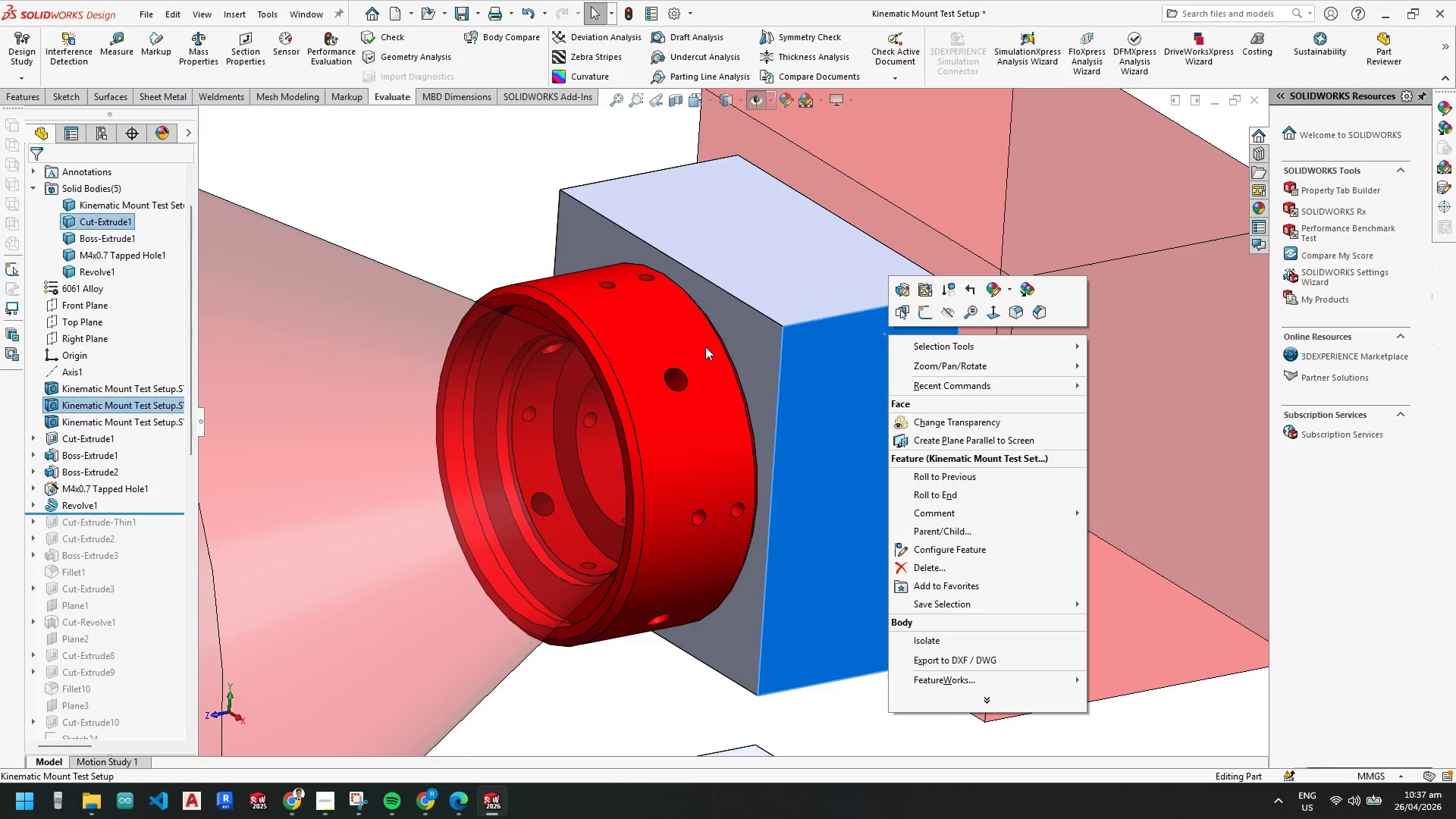 
key(Escape)
 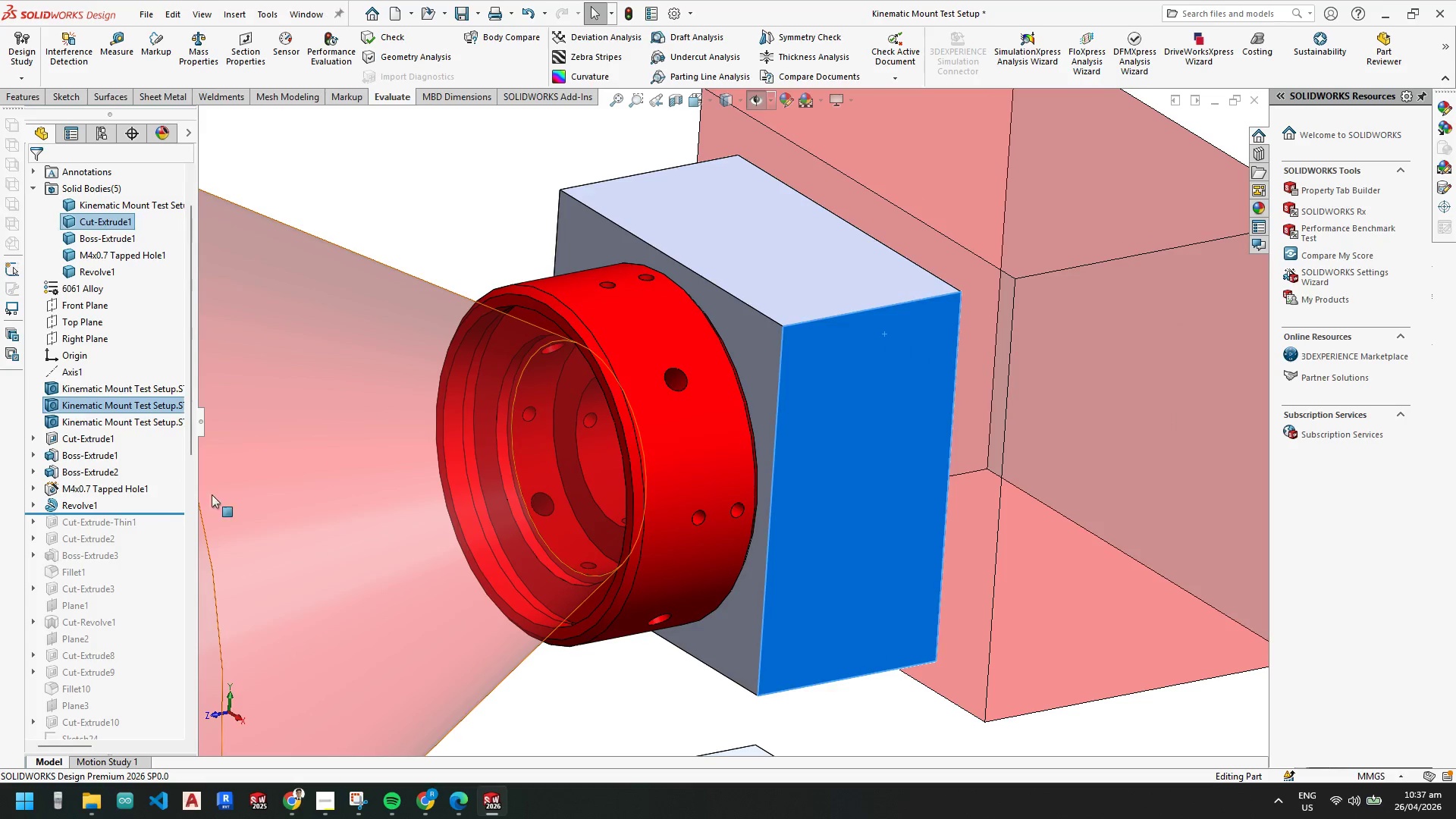 
key(Escape)
 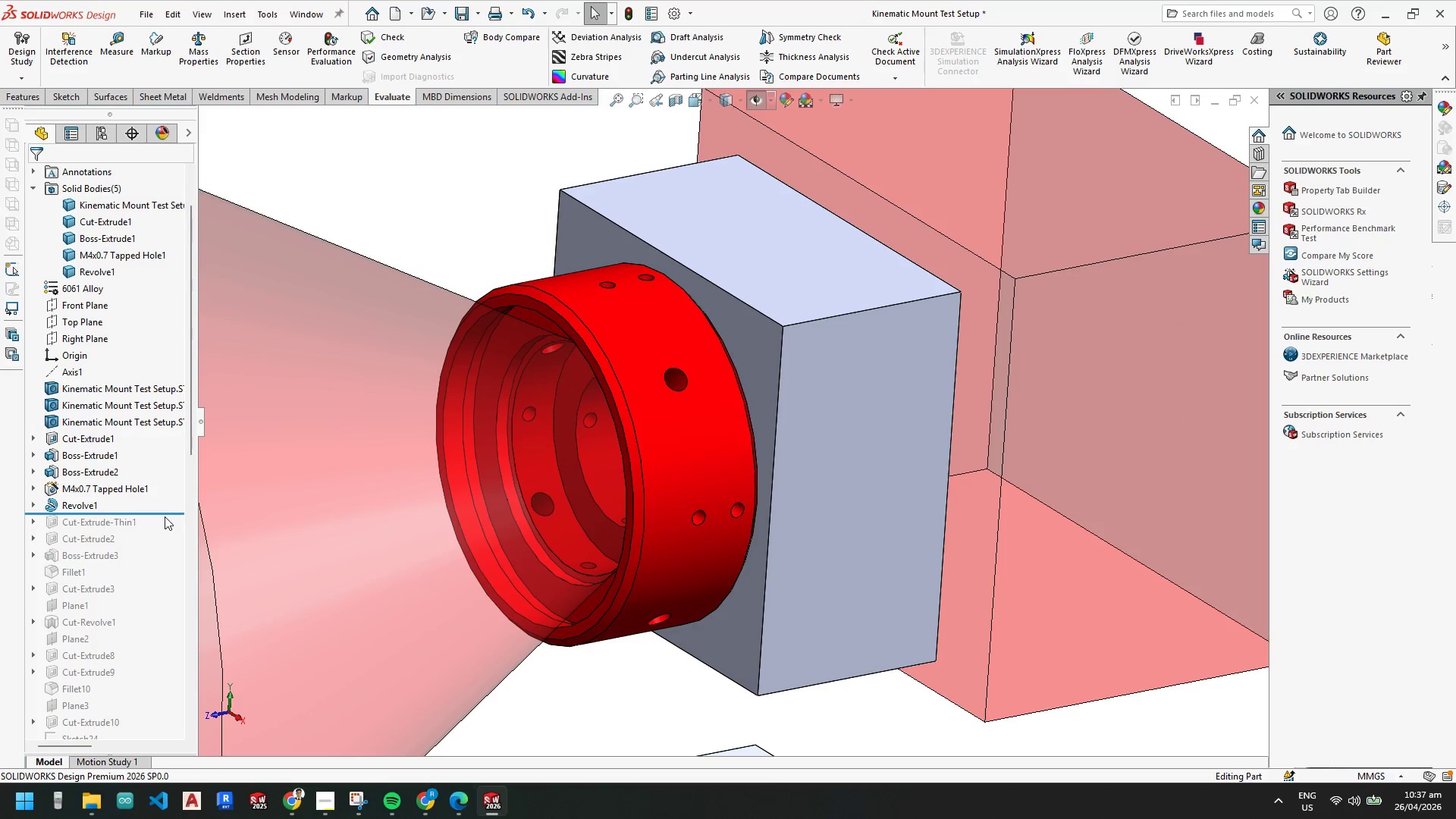 
left_click_drag(start_coordinate=[165, 513], to_coordinate=[164, 403])
 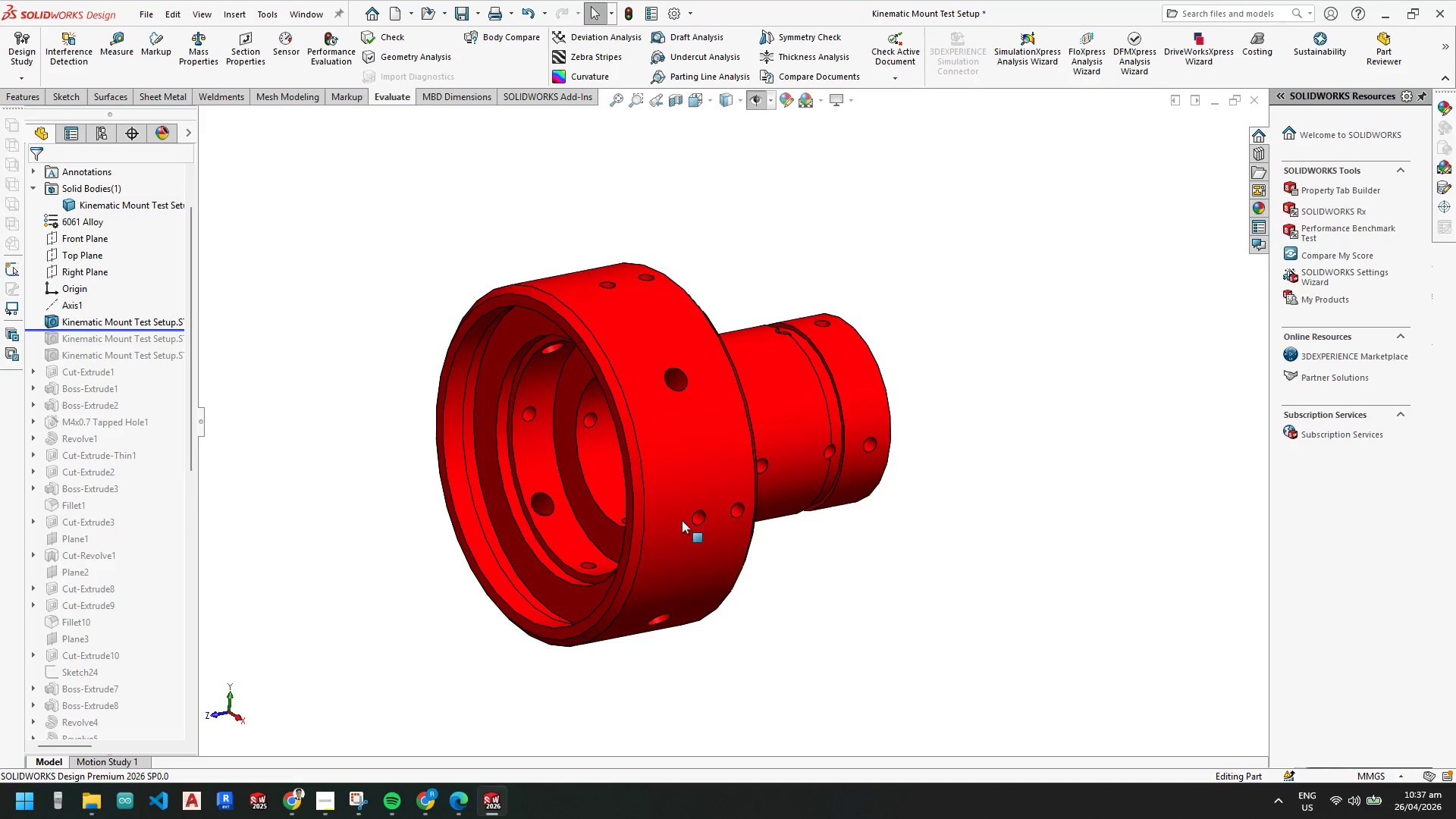 
scroll: coordinate [878, 569], scroll_direction: down, amount: 2.0
 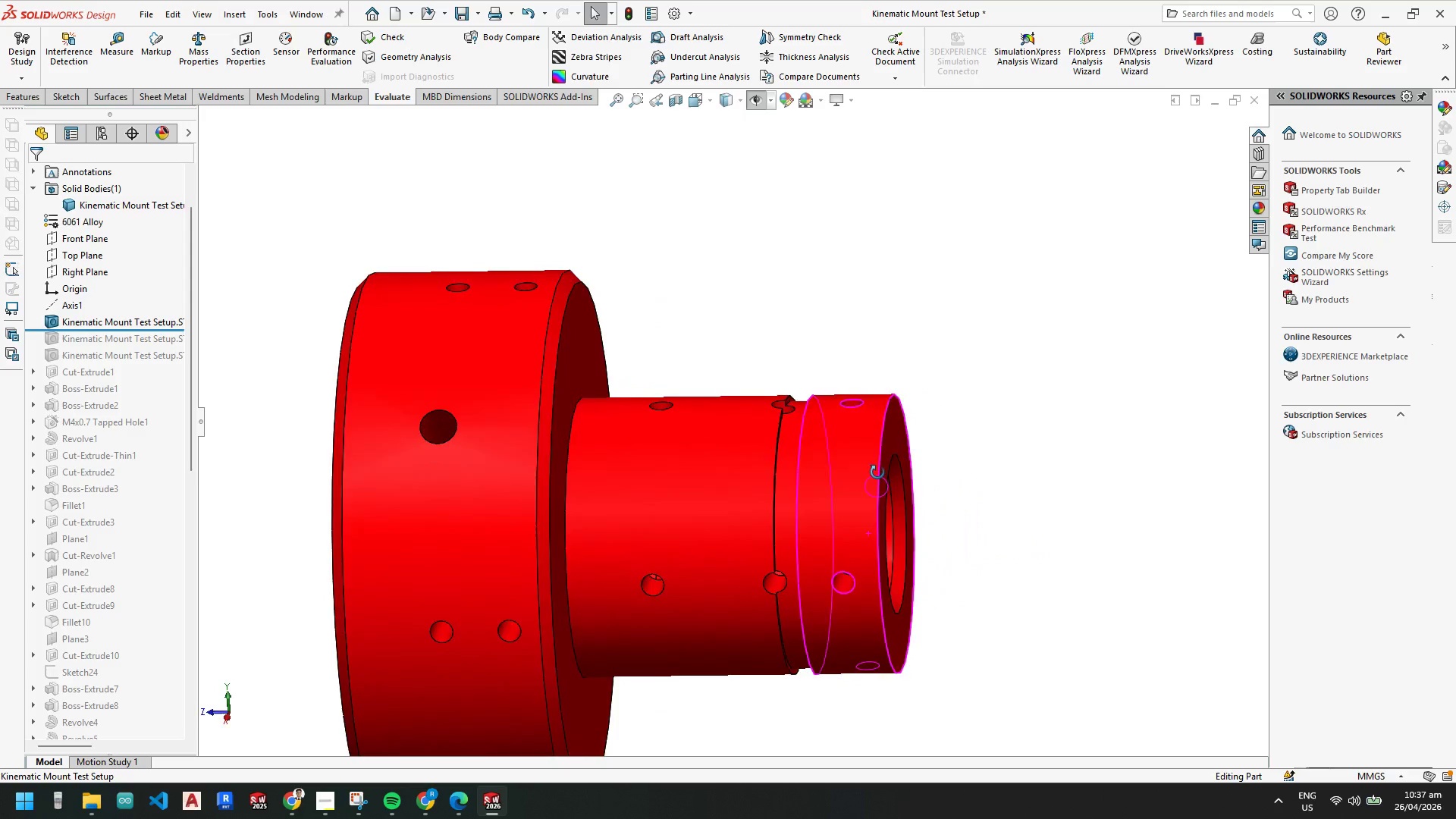 
scroll: coordinate [733, 503], scroll_direction: up, amount: 2.0
 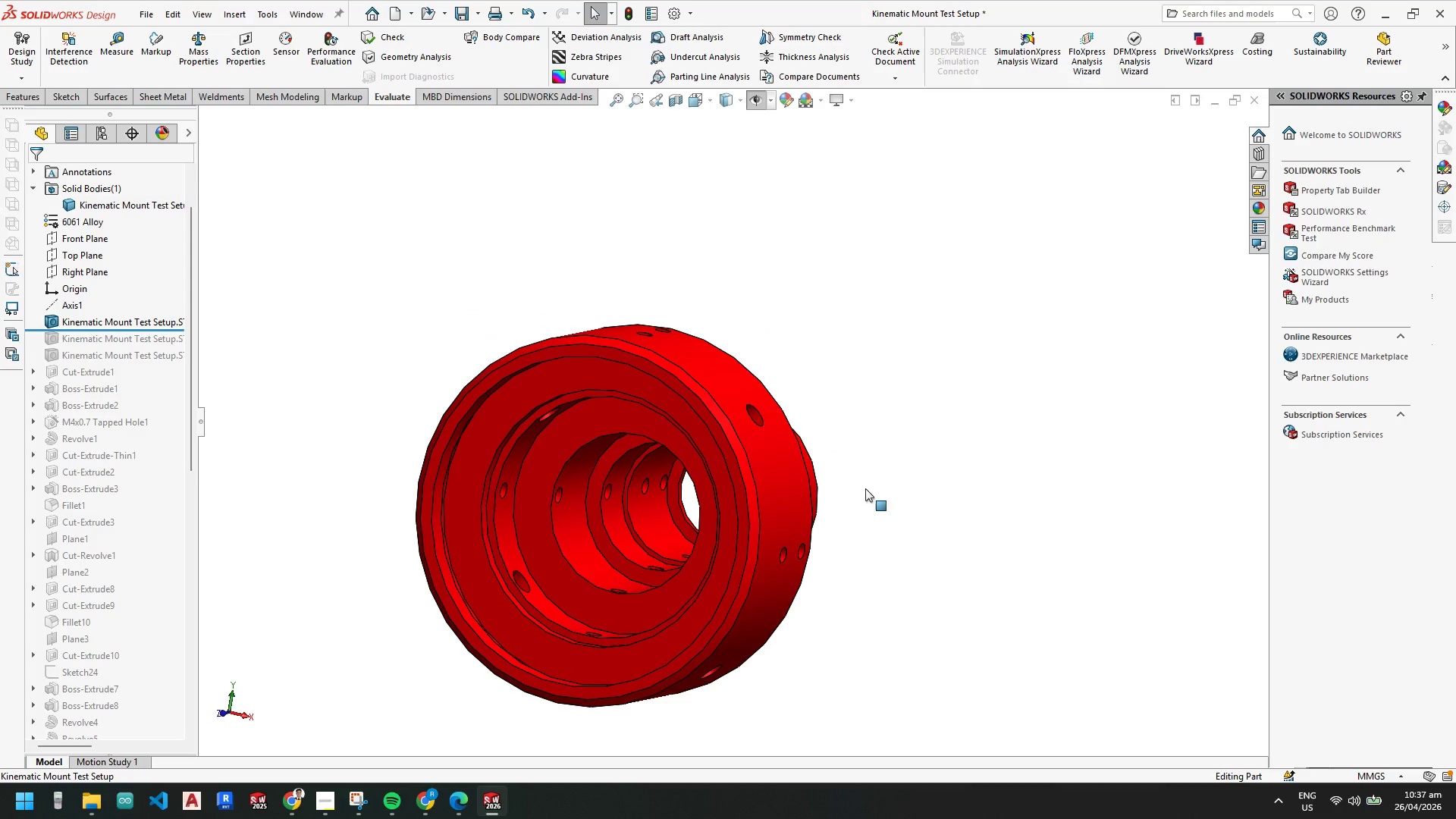 
scroll: coordinate [676, 340], scroll_direction: down, amount: 3.0
 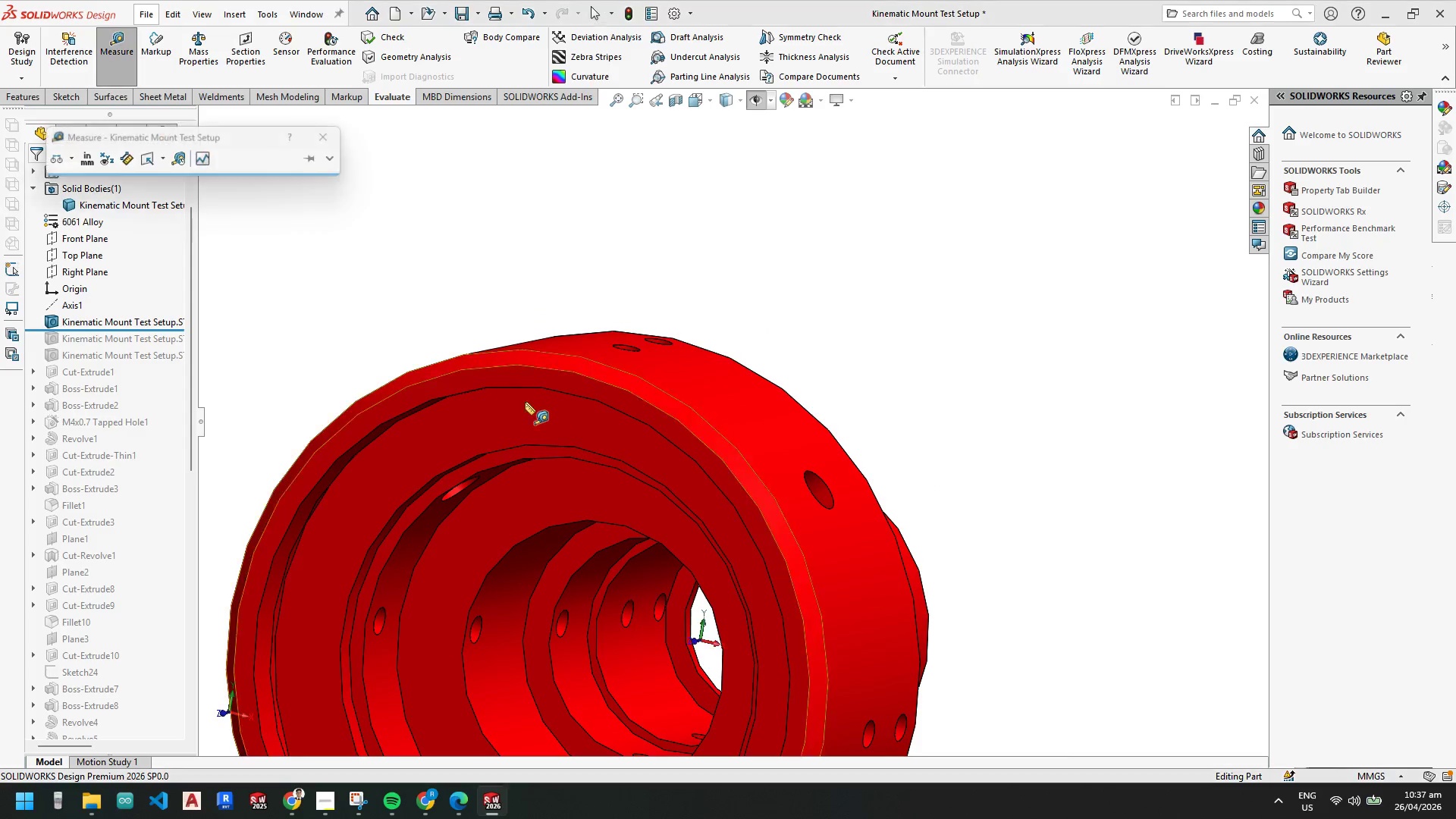 
left_click([573, 383])
 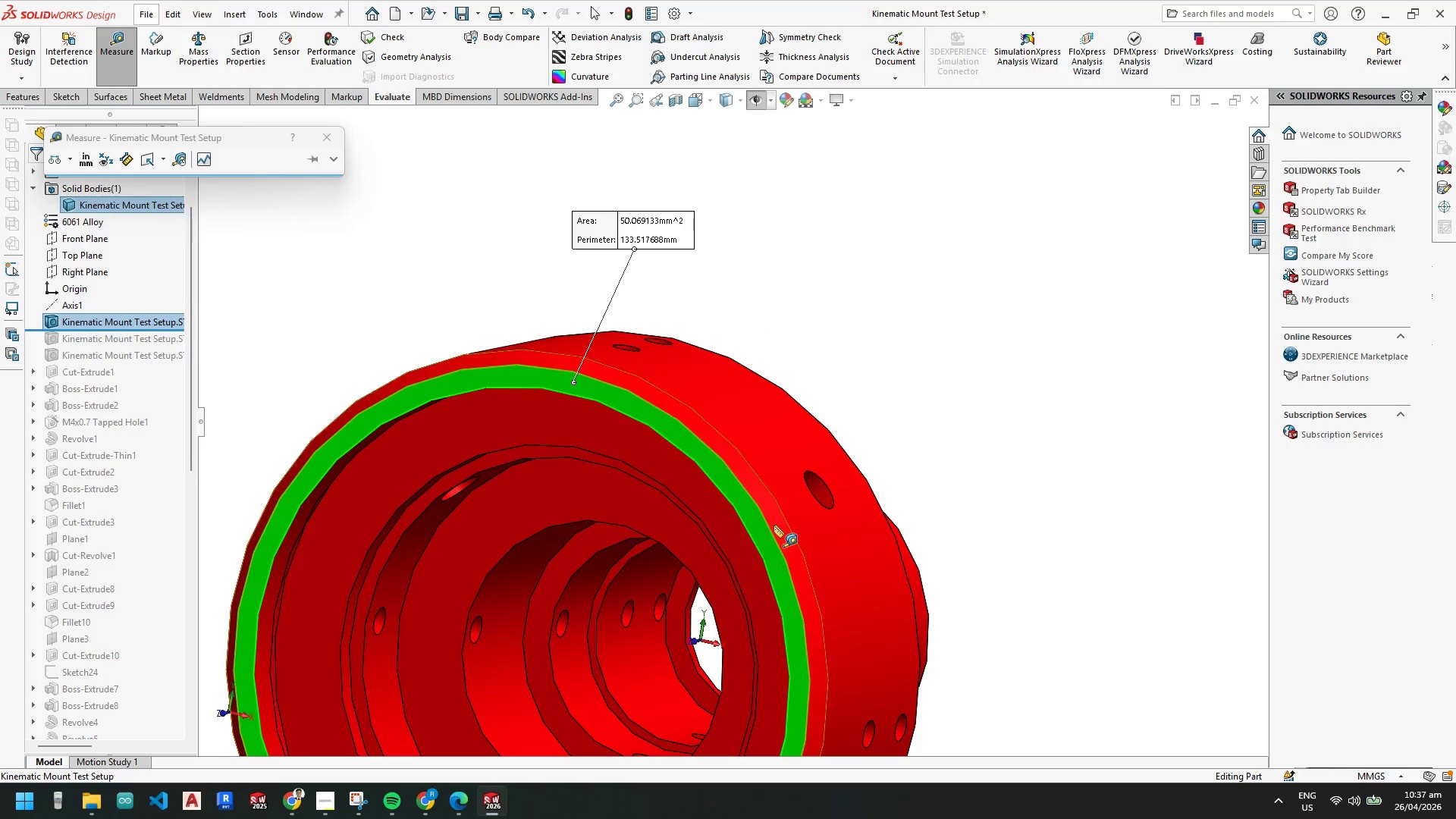 
scroll: coordinate [961, 551], scroll_direction: up, amount: 2.0
 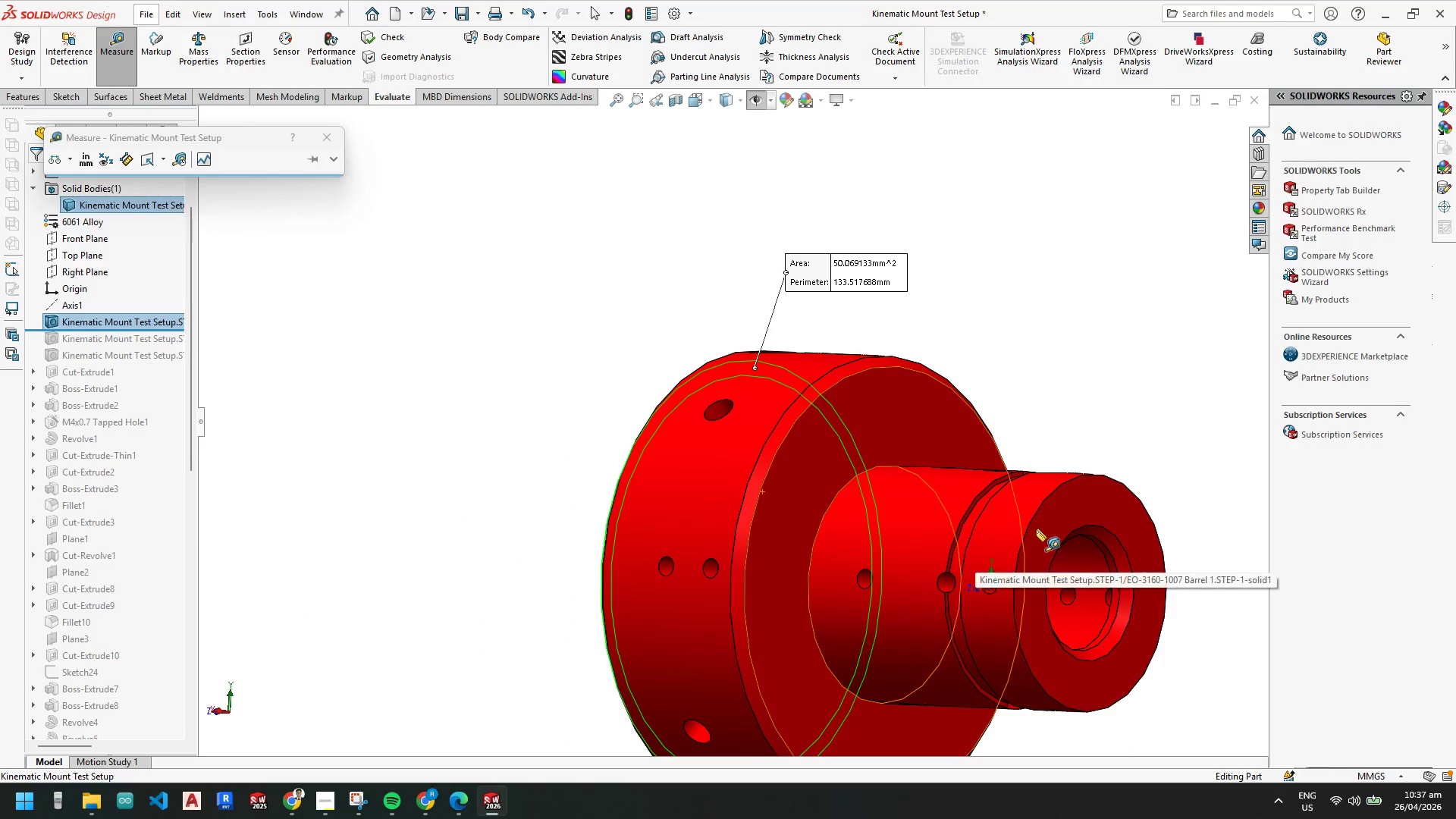 
left_click([1050, 529])
 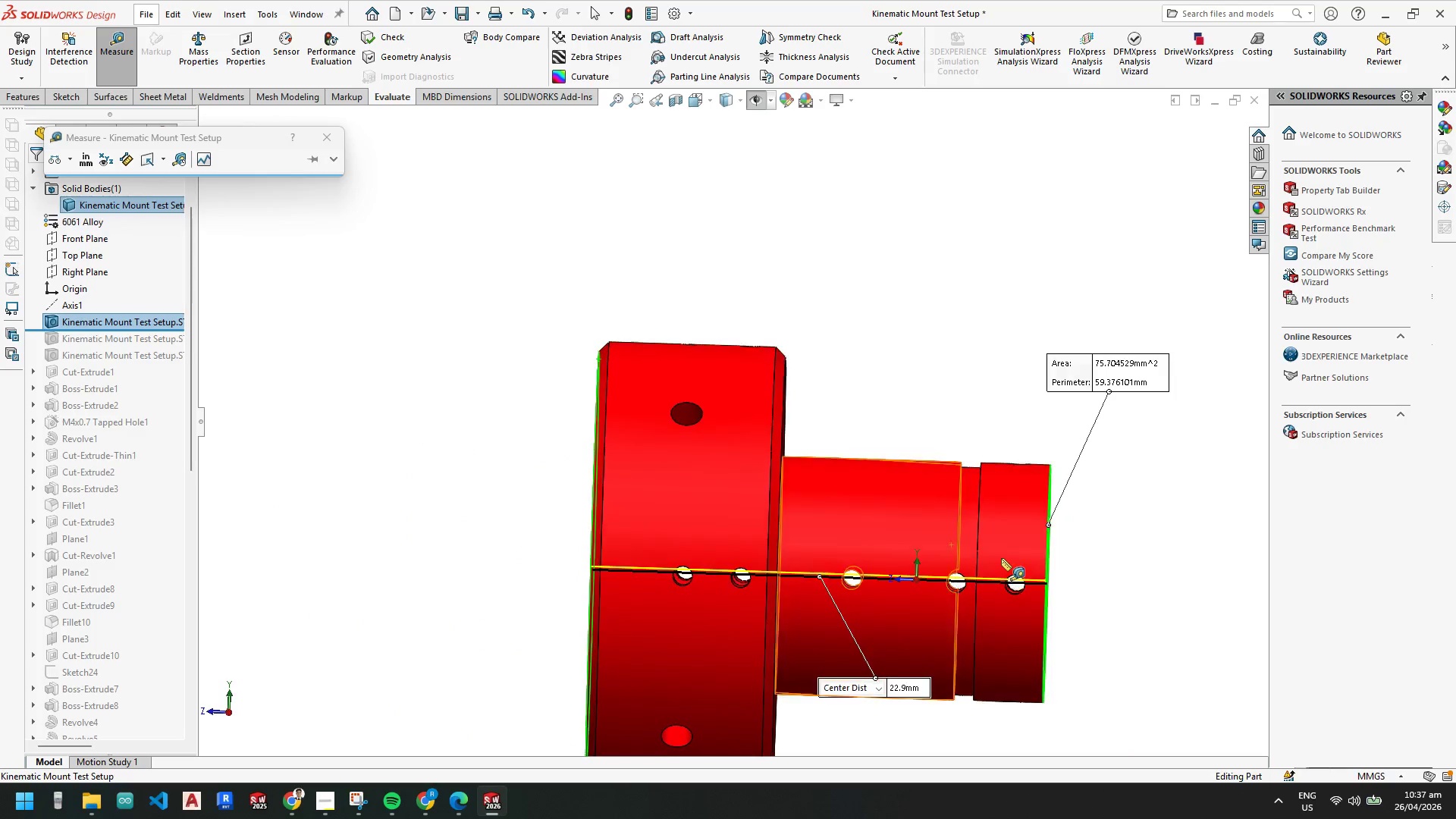 
key(Space)
 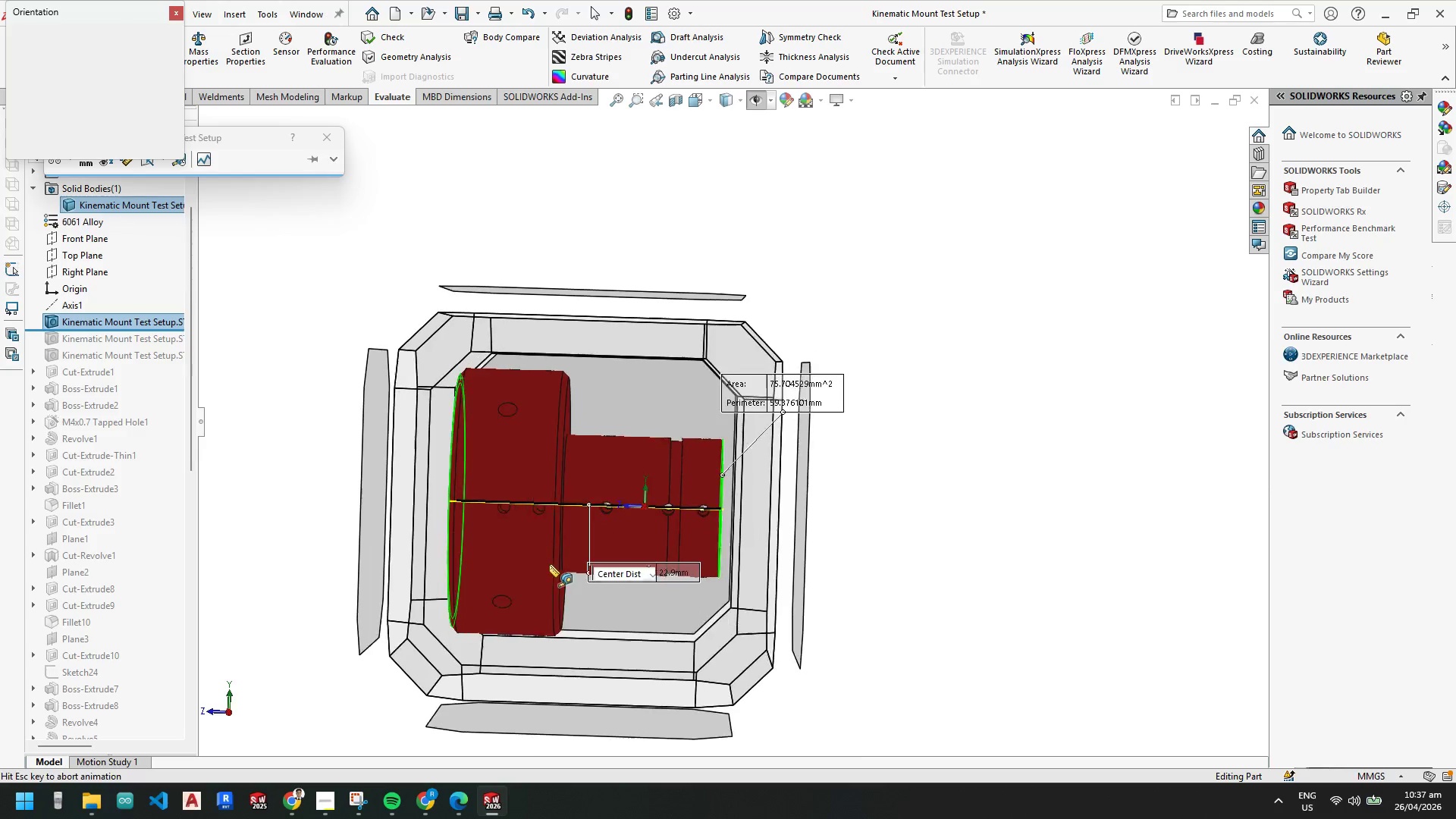 
left_click([545, 584])
 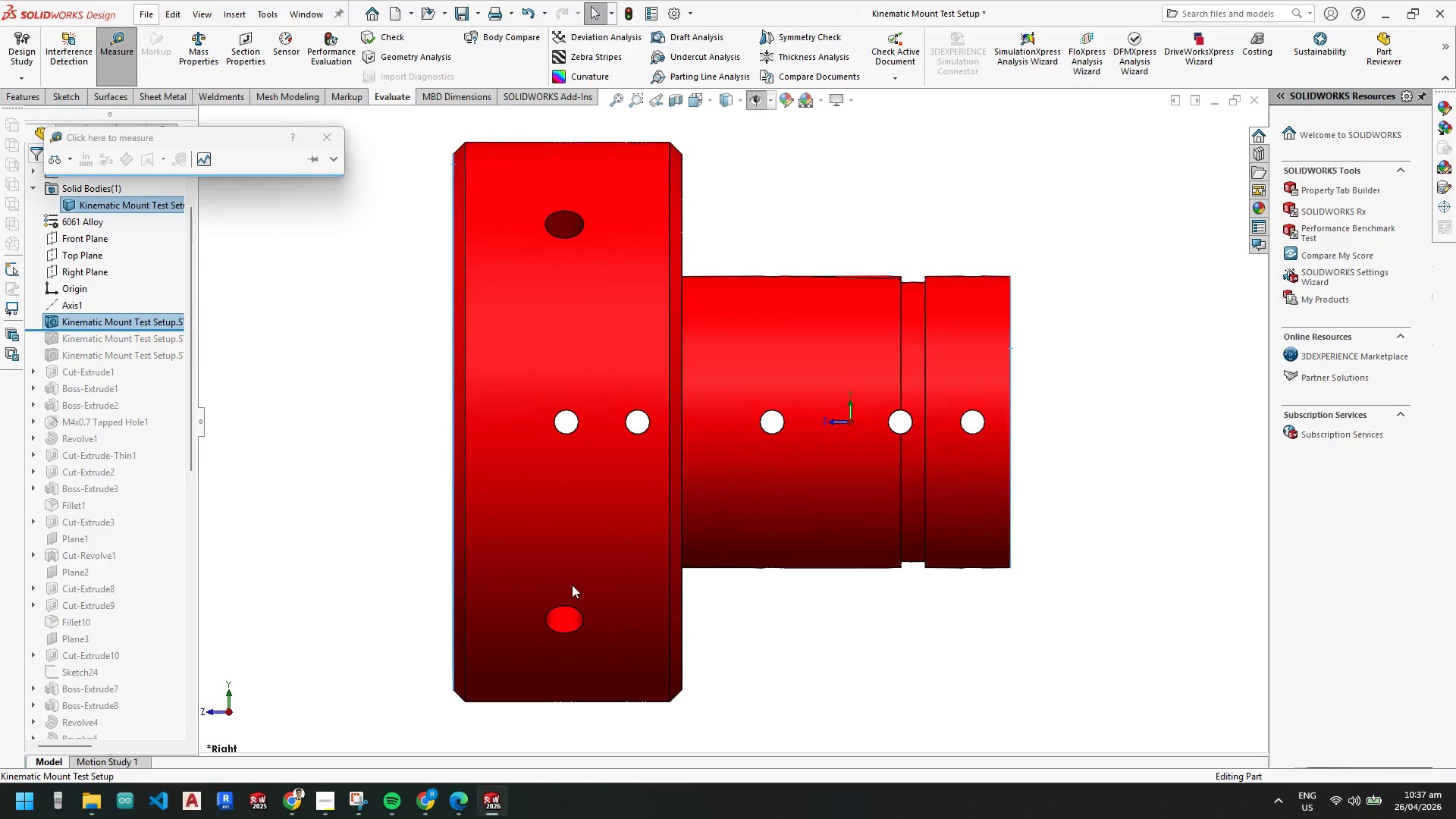 
mouse_move([771, 541])
 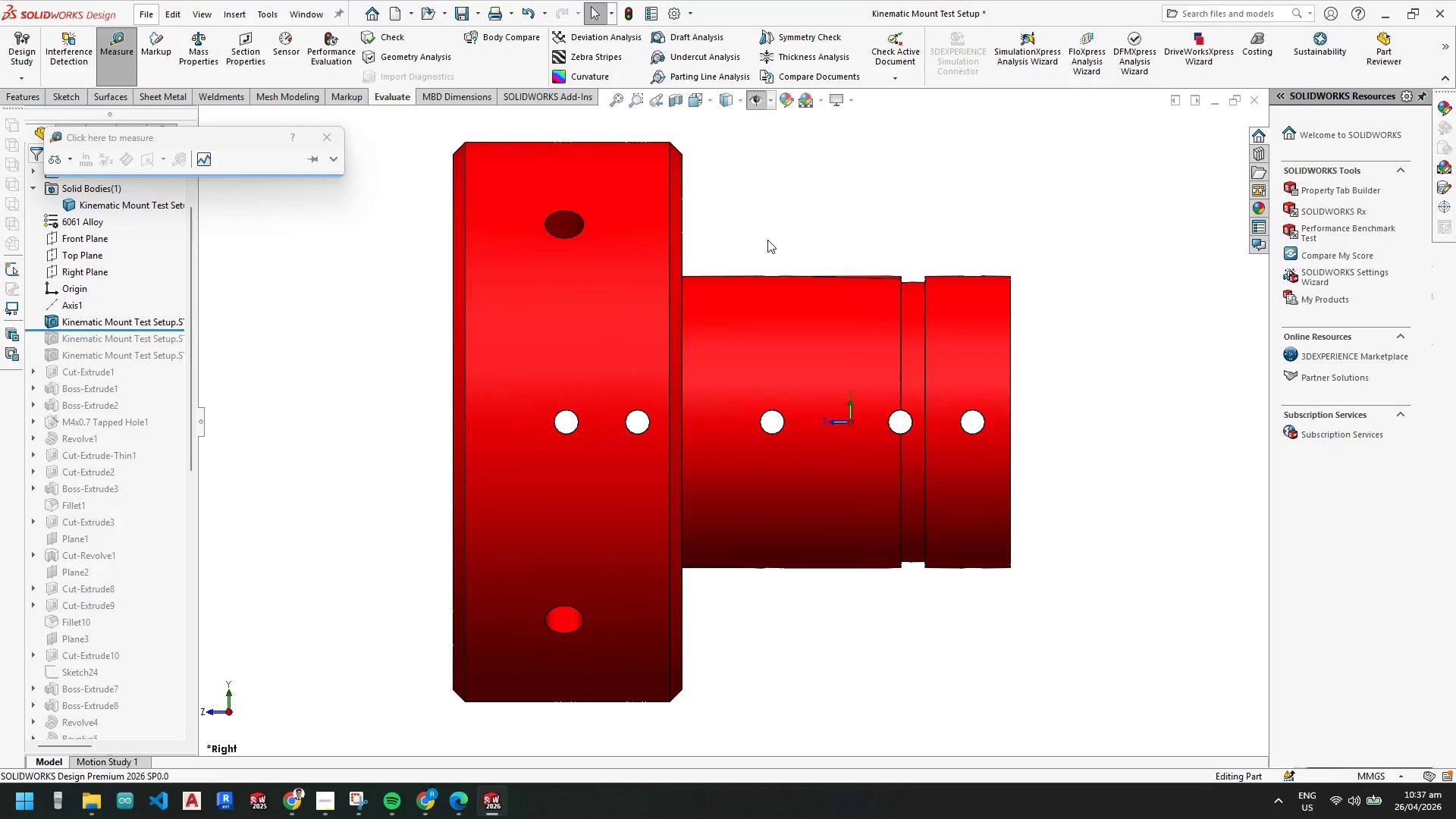 
left_click([617, 324])
 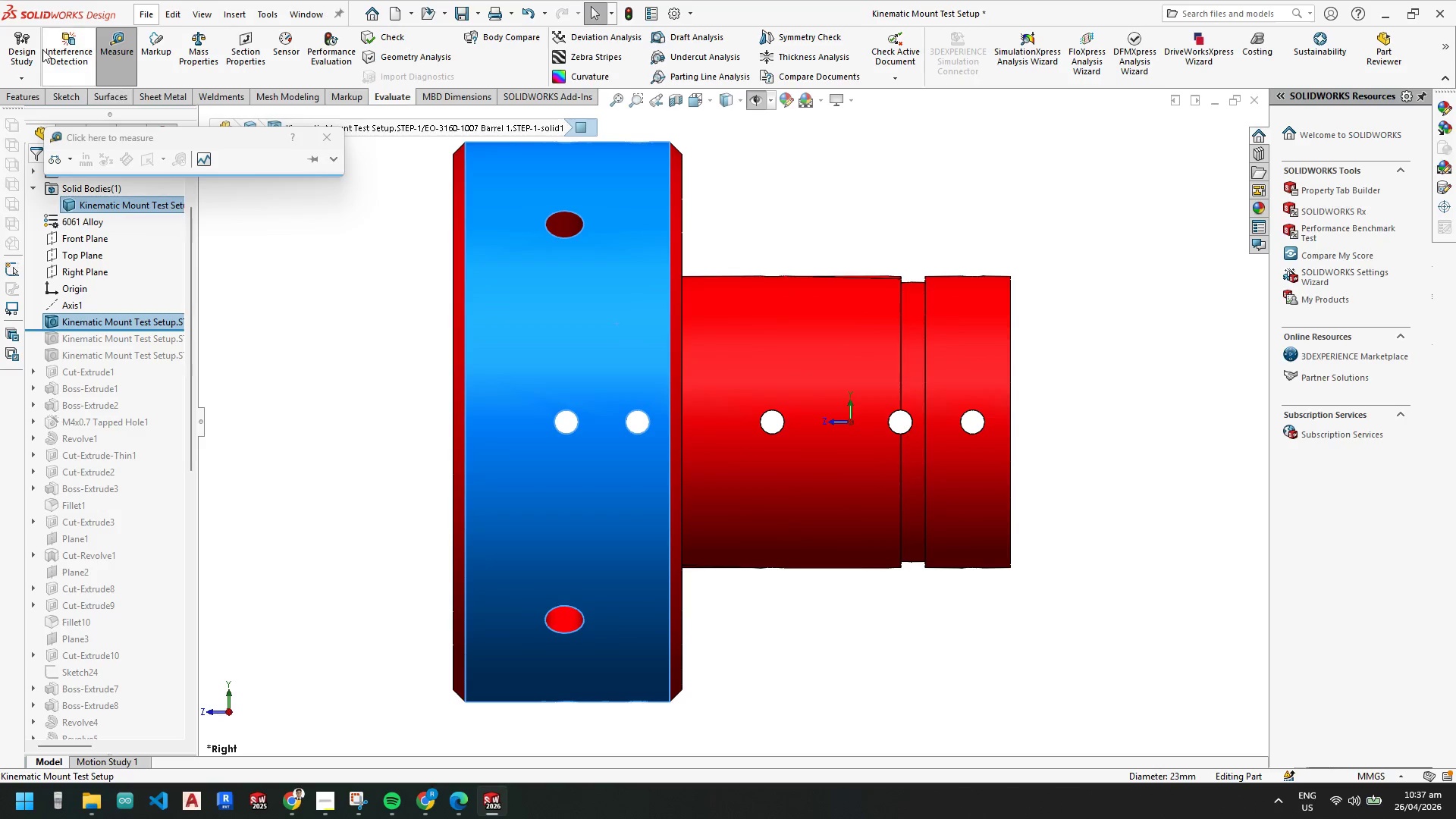 
key(Escape)
 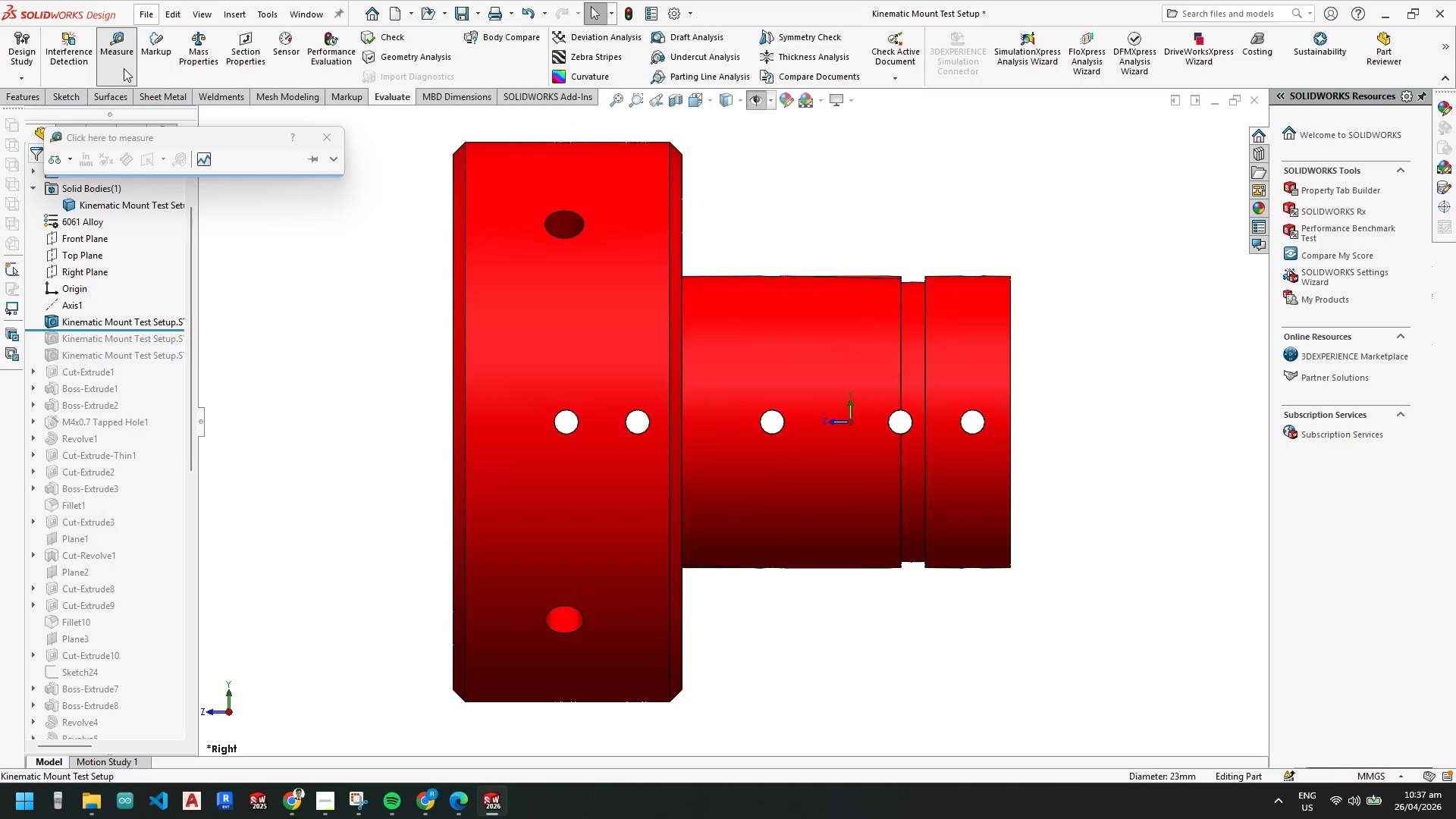 
left_click([120, 56])
 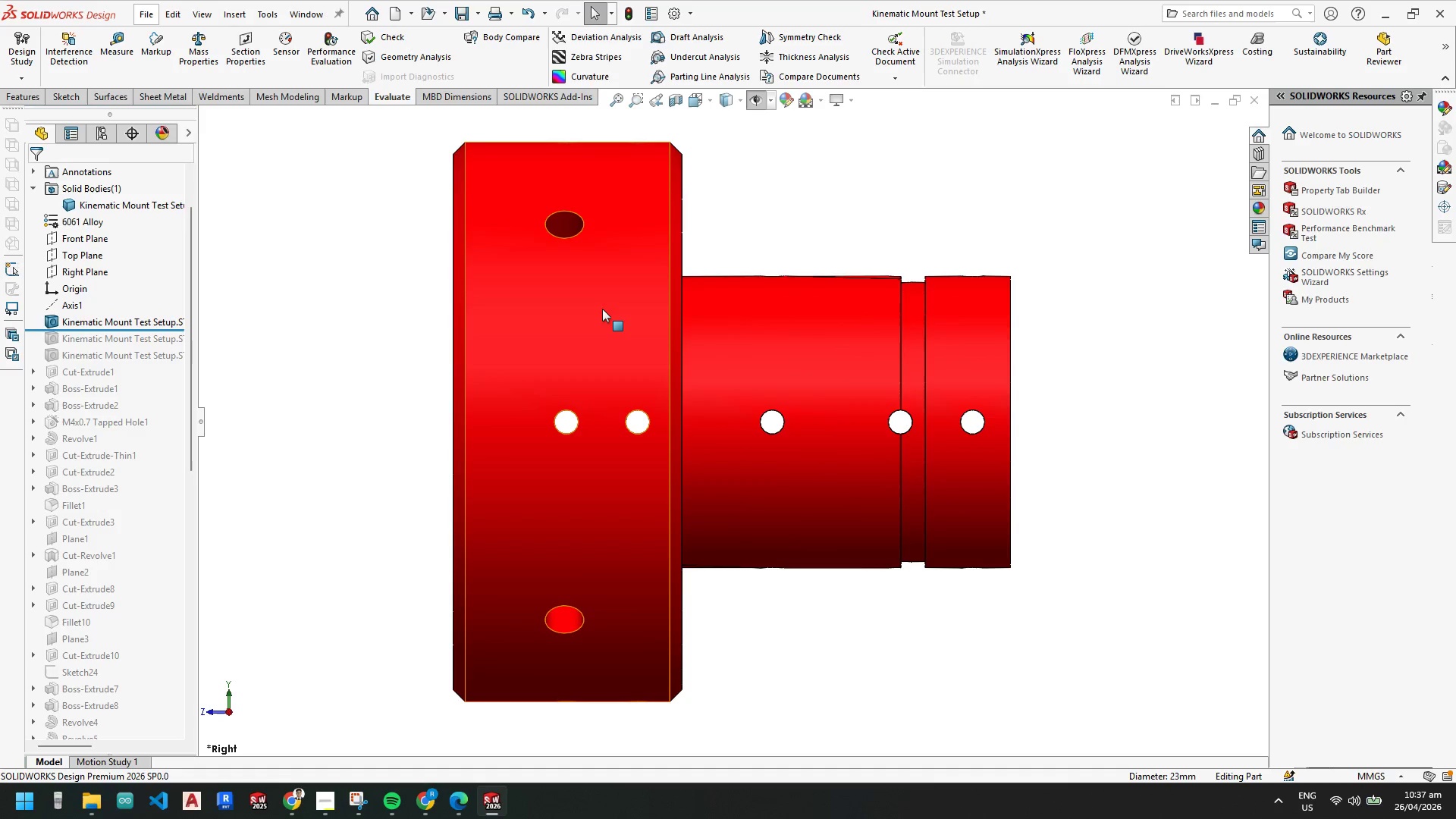 
left_click([596, 312])
 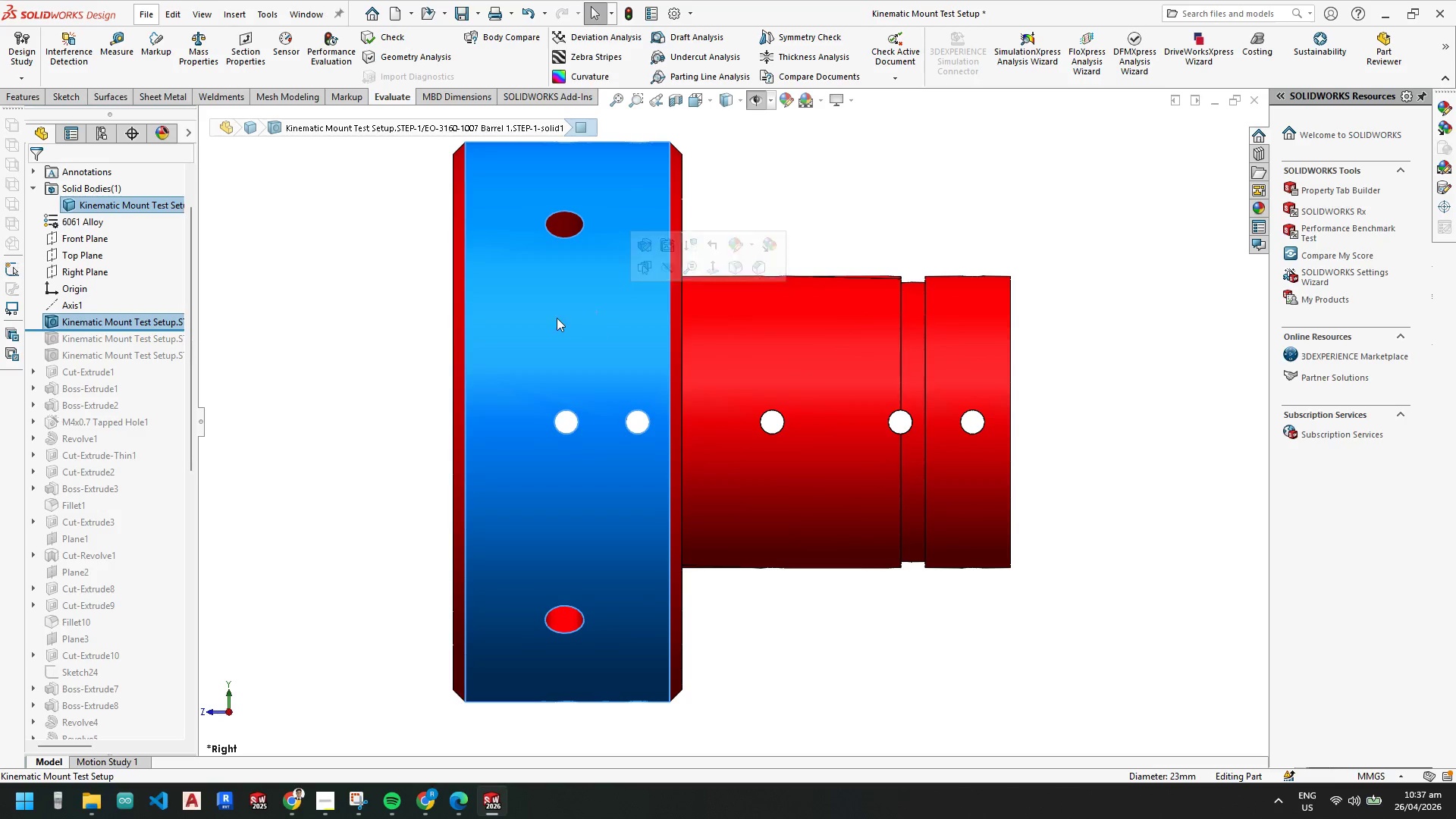 
key(Escape)
 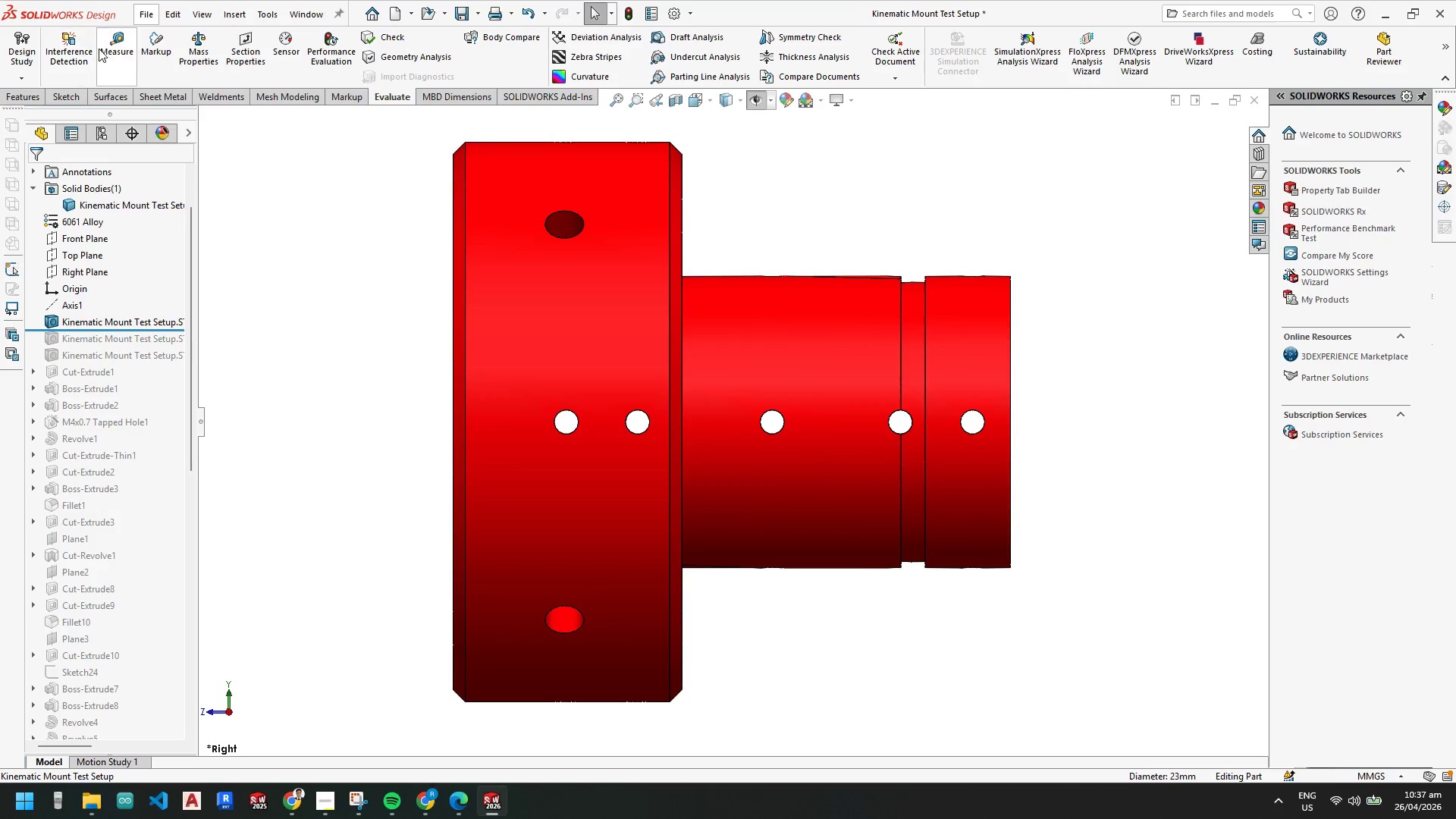 
key(Escape)
 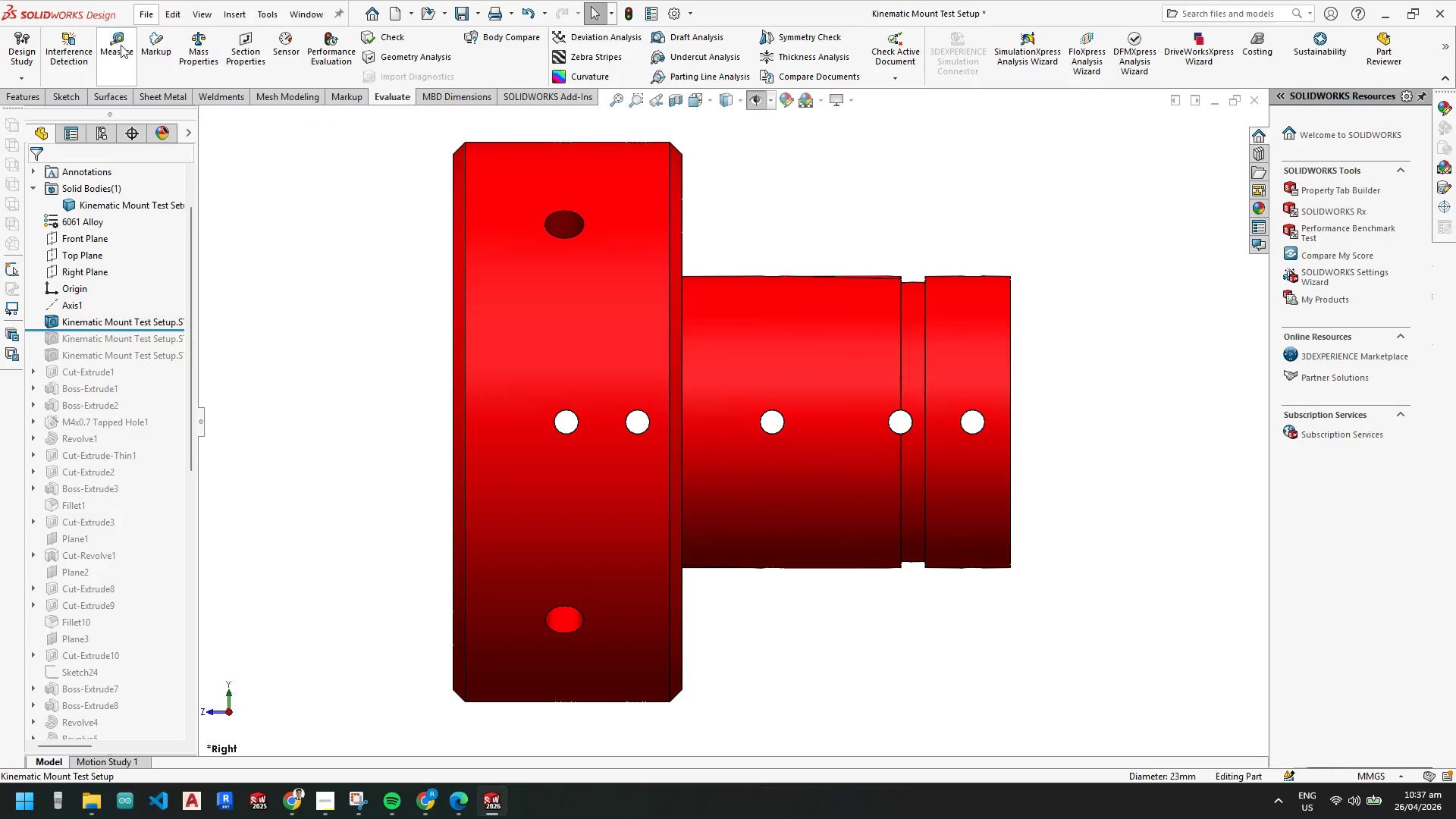 
key(Escape)
 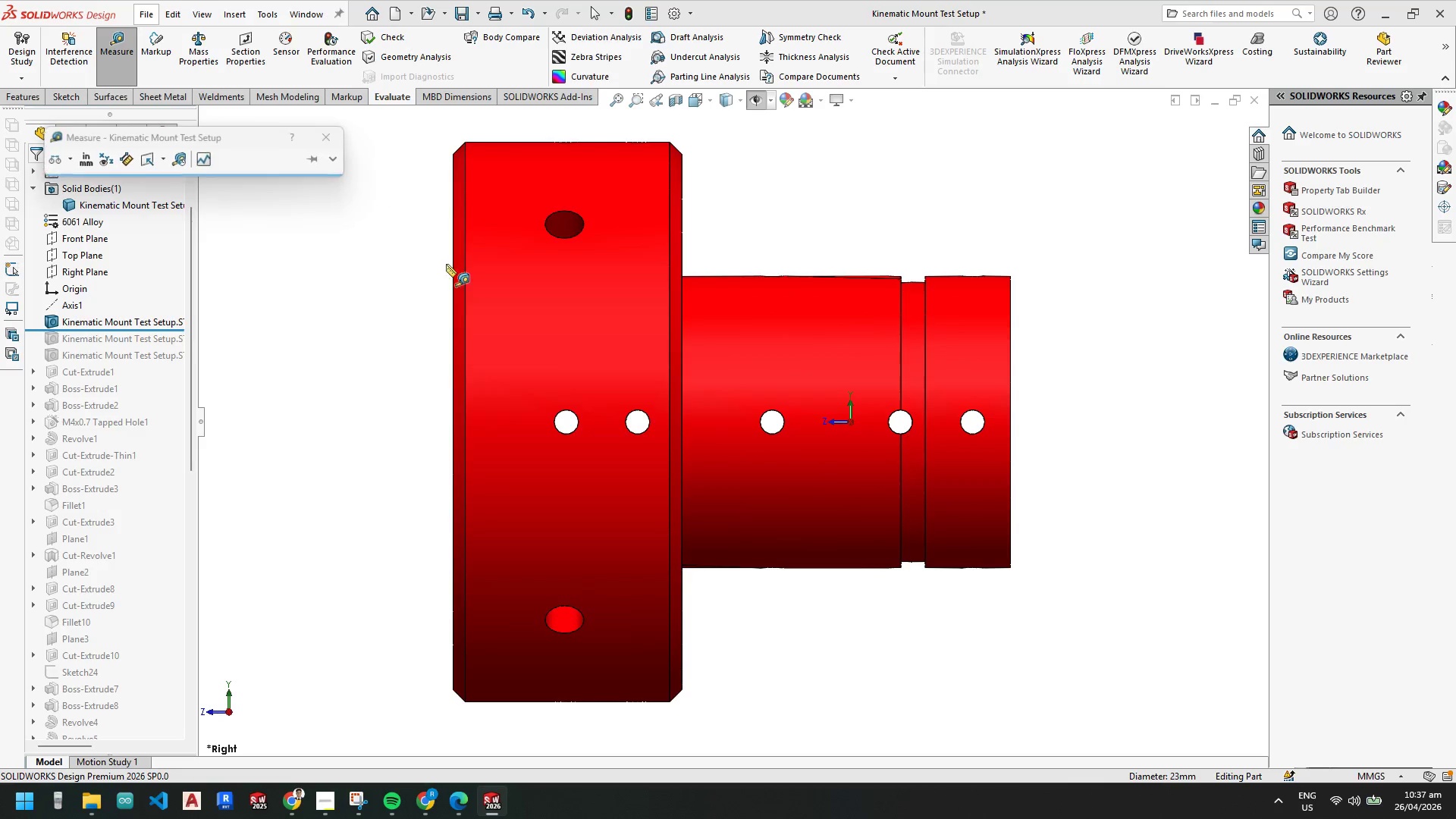 
left_click([485, 308])
 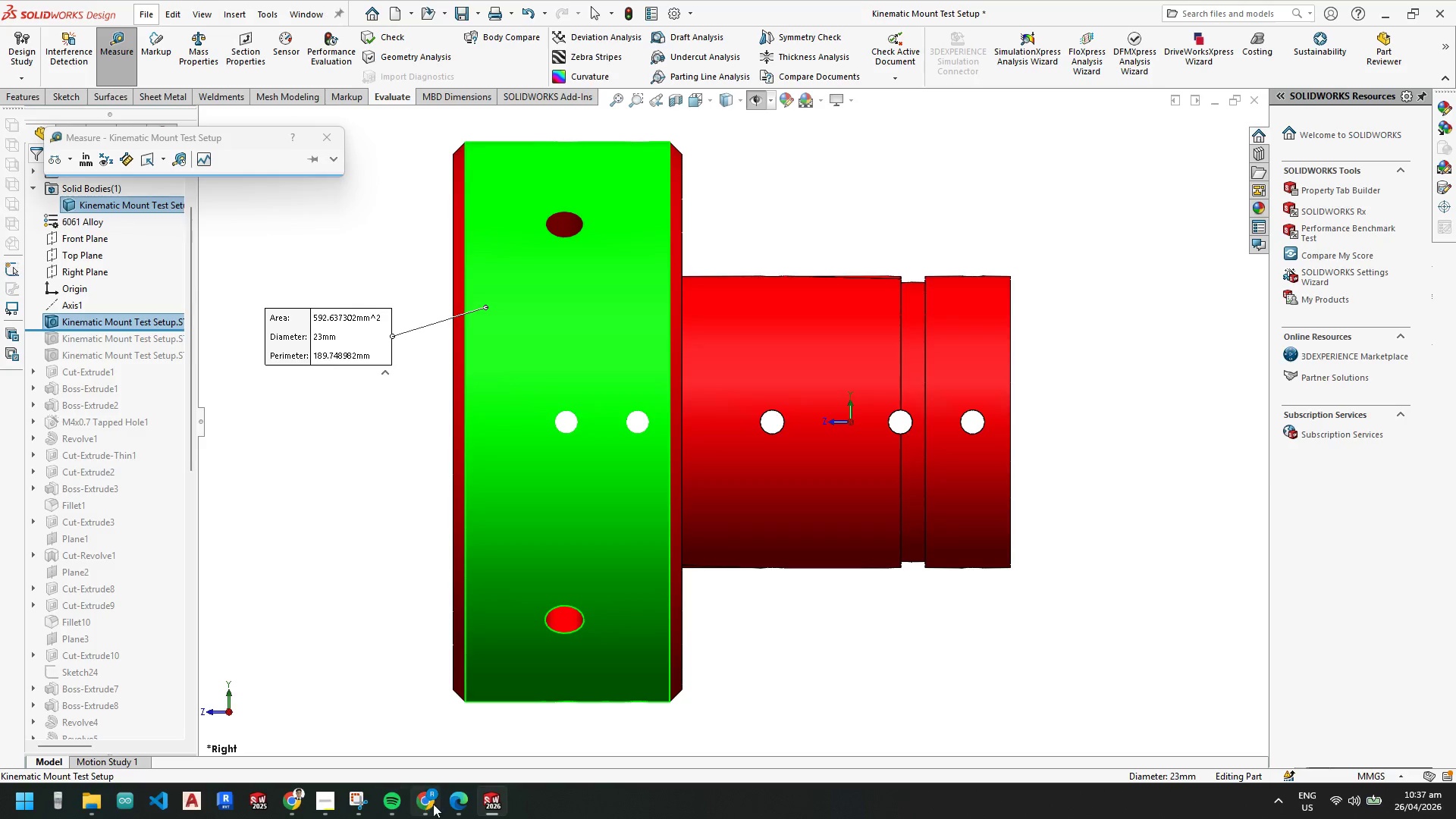 
key(Escape)
 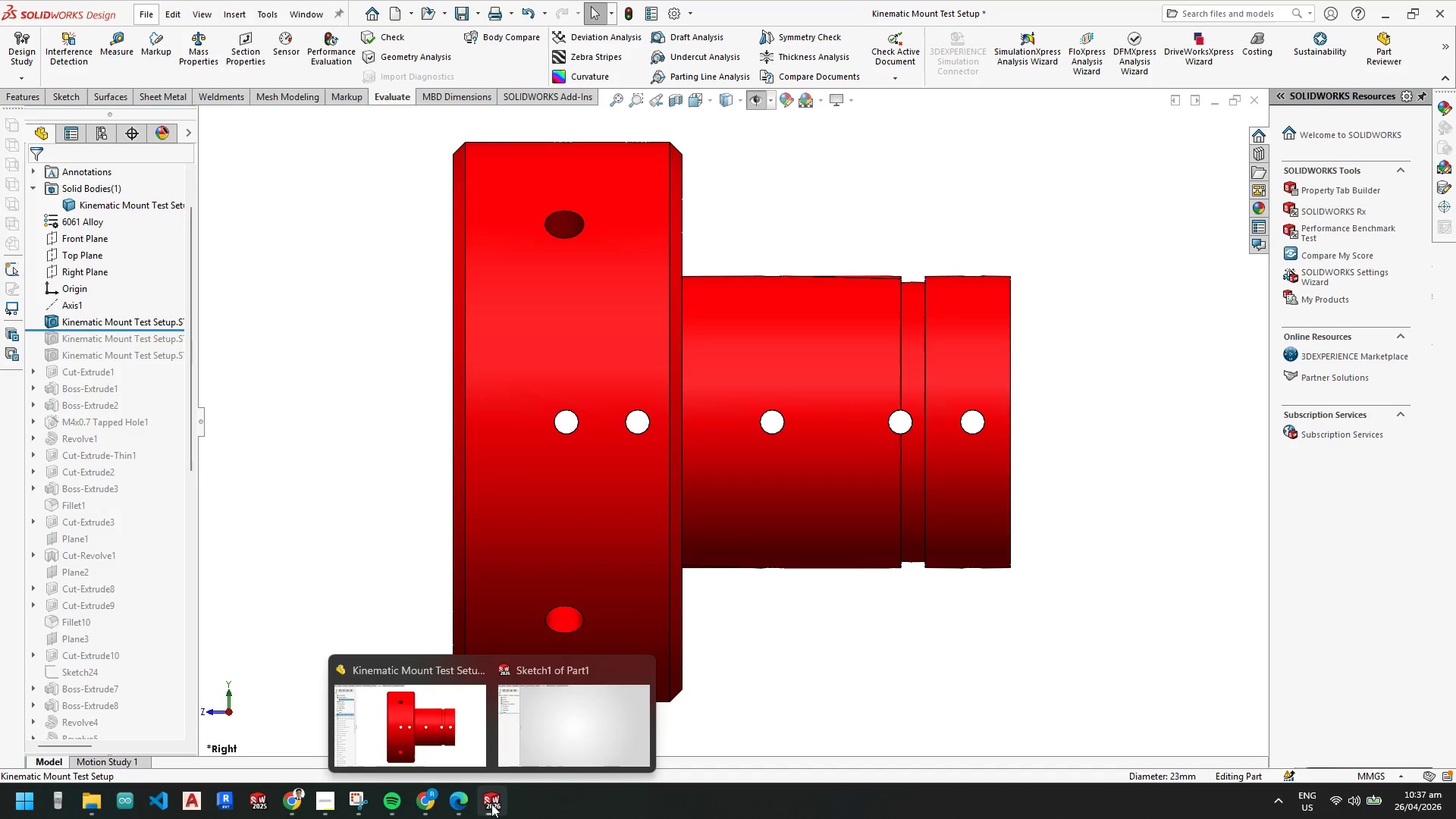 
left_click([547, 736])
 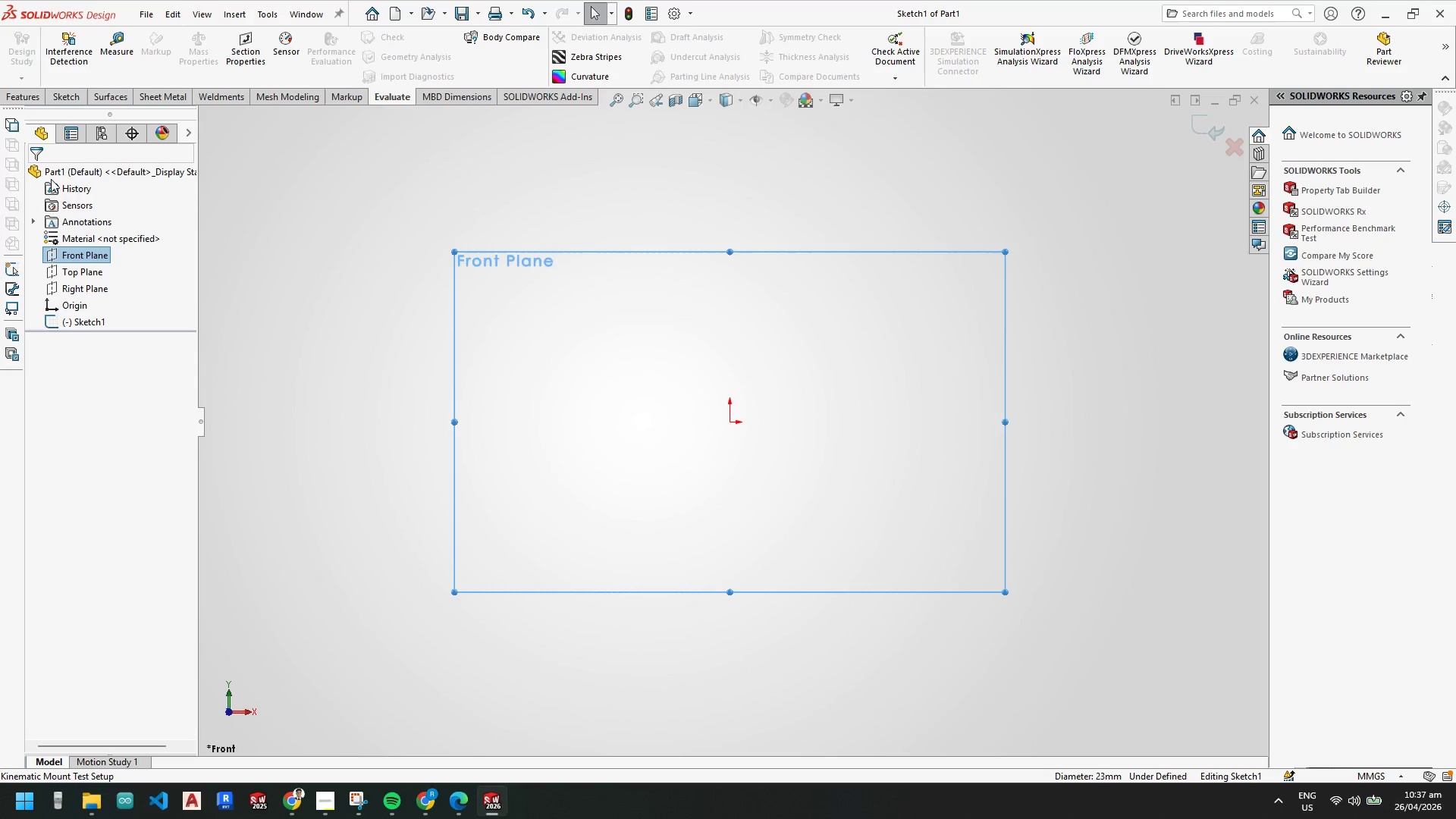 
left_click([30, 95])
 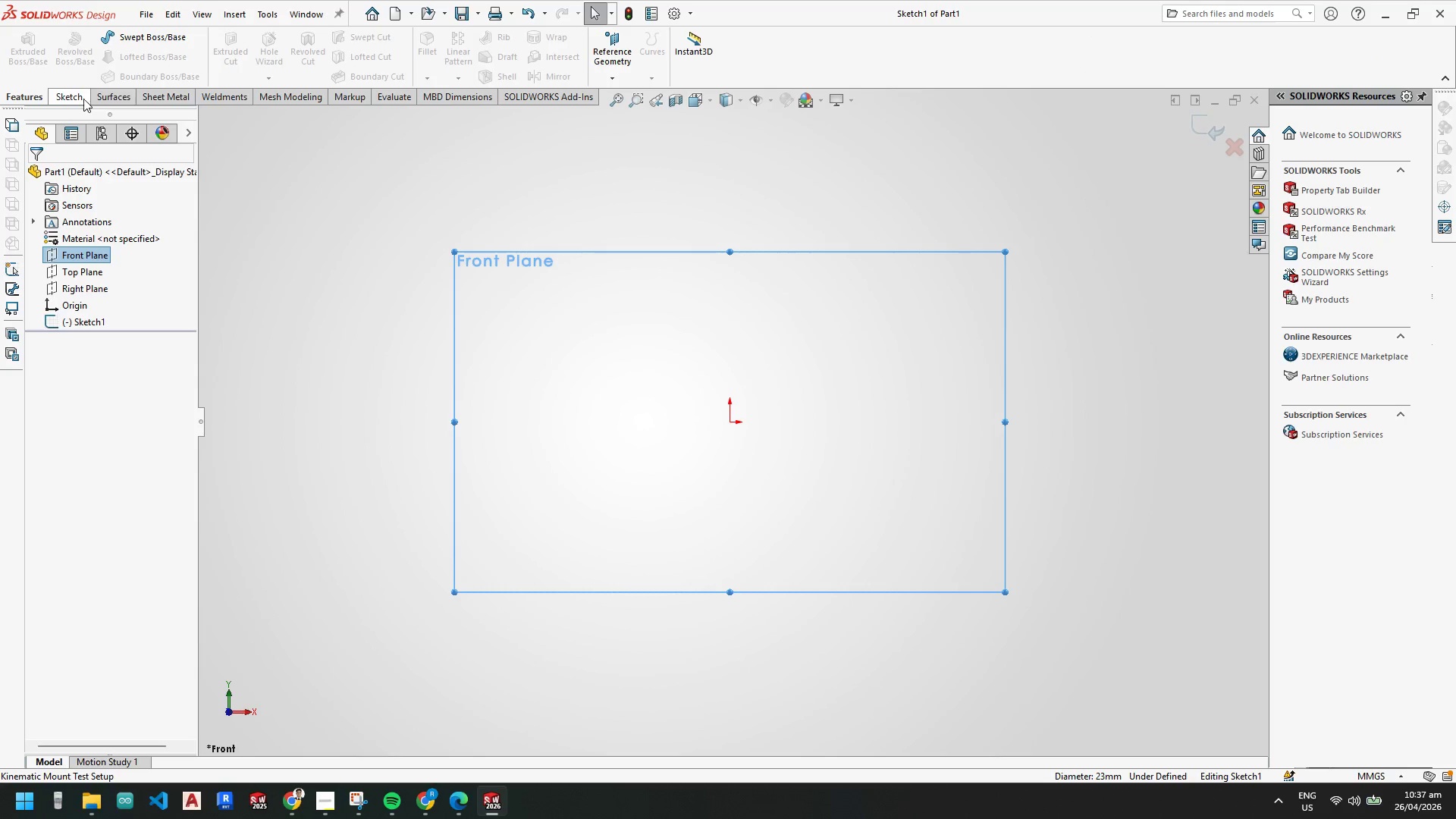 
key(Escape)
 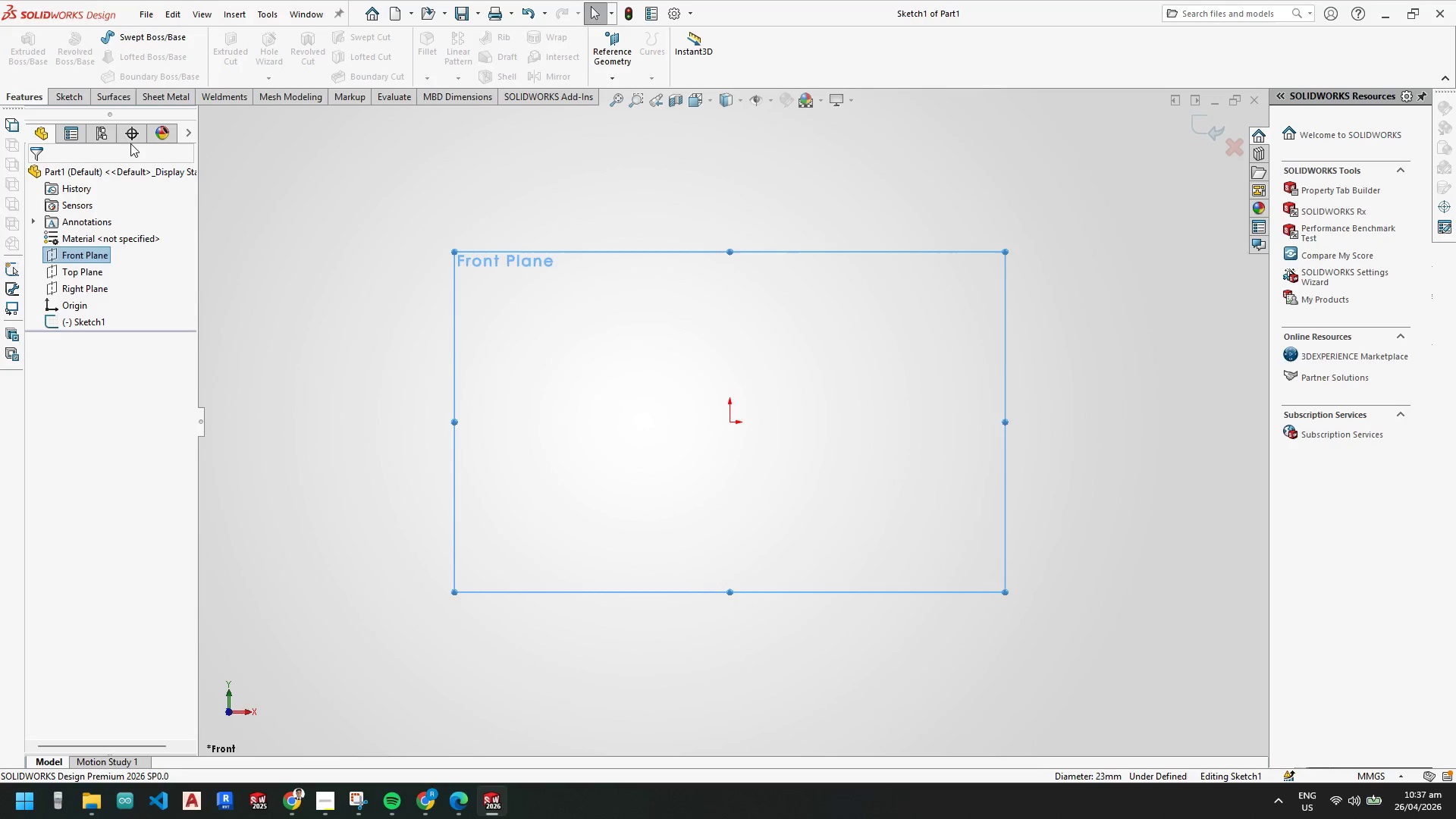 
key(Escape)
 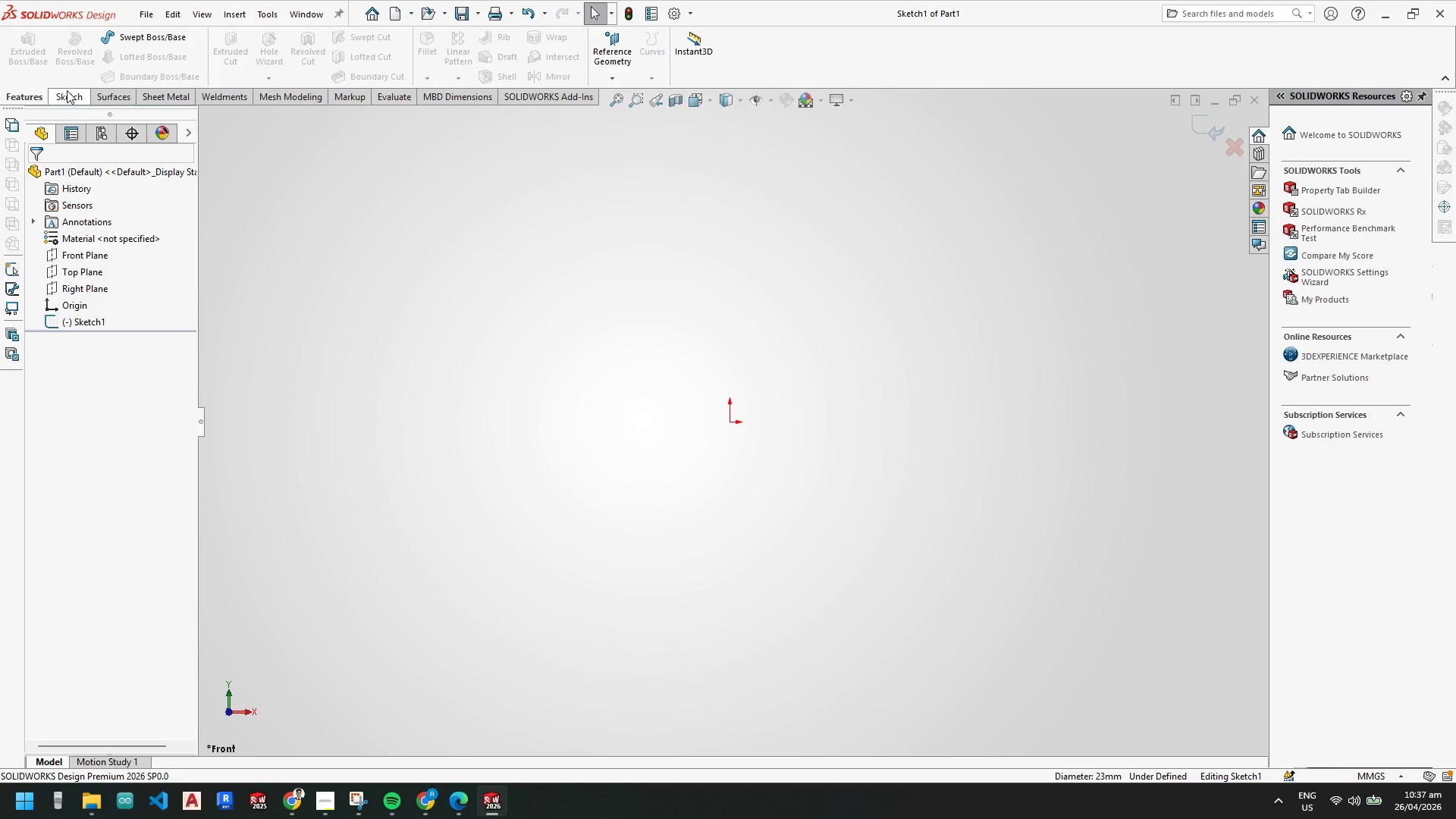 
right_click([67, 90])
 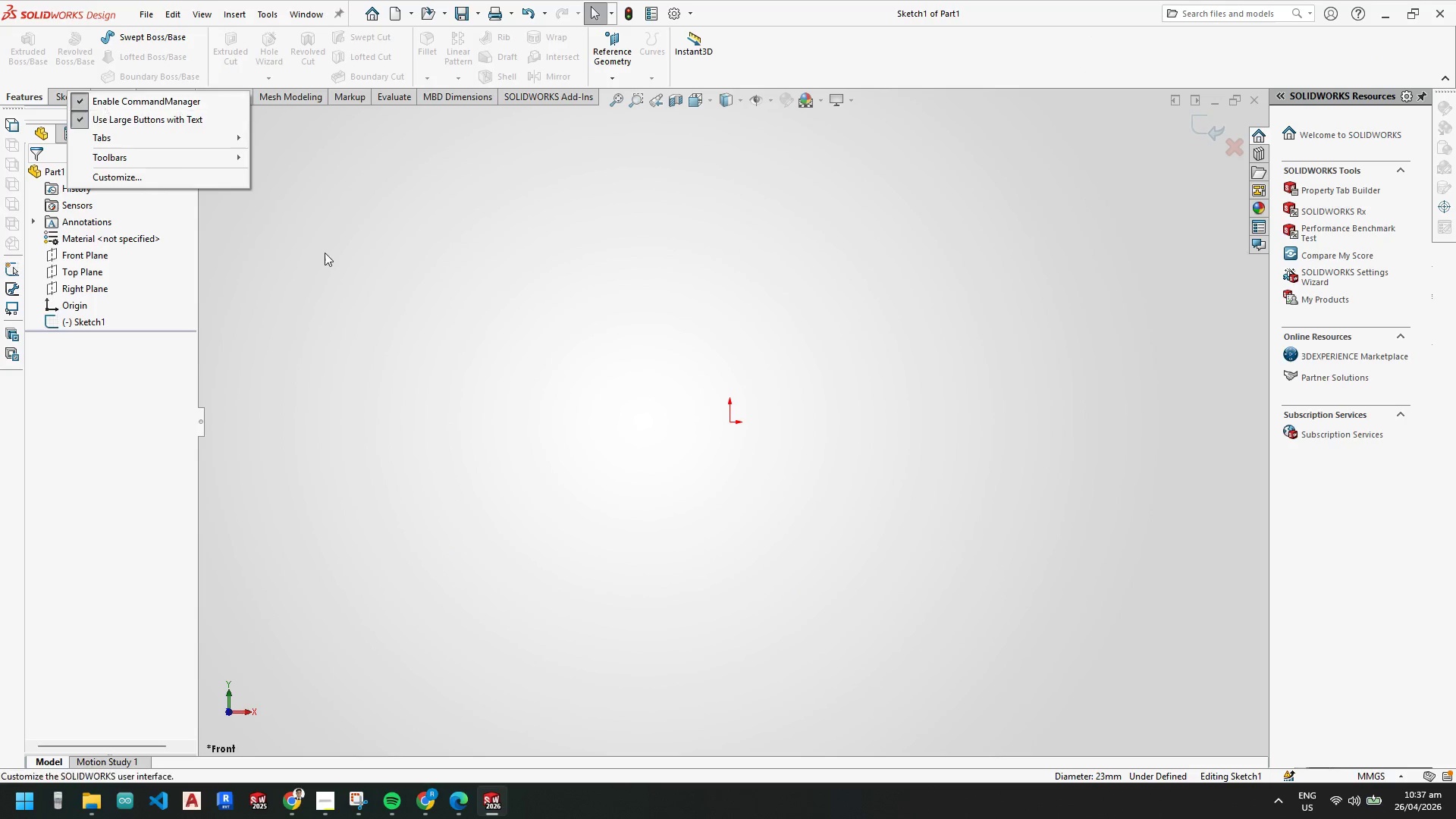 
left_click_drag(start_coordinate=[438, 336], to_coordinate=[388, 309])
 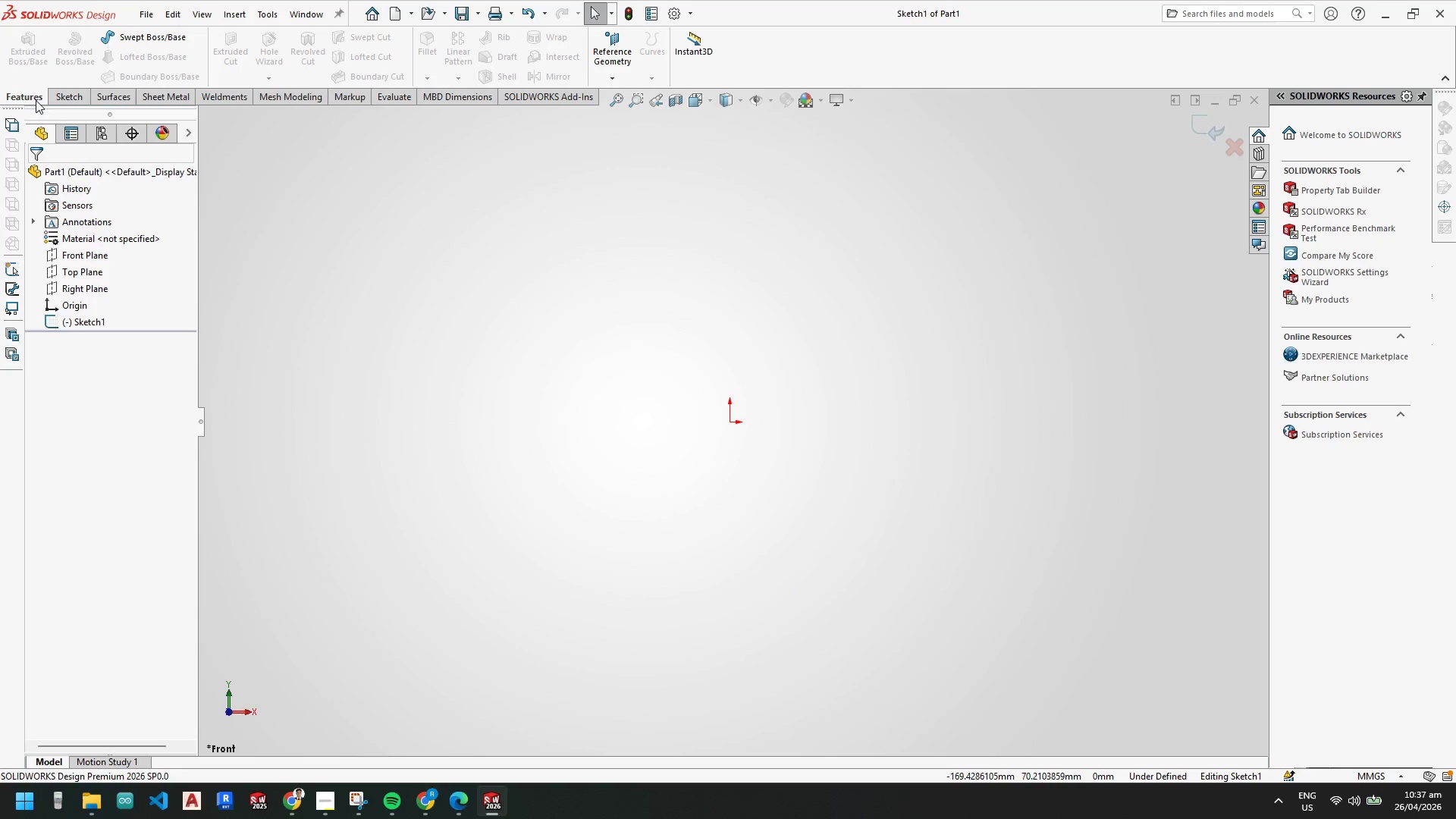 
key(Escape)
 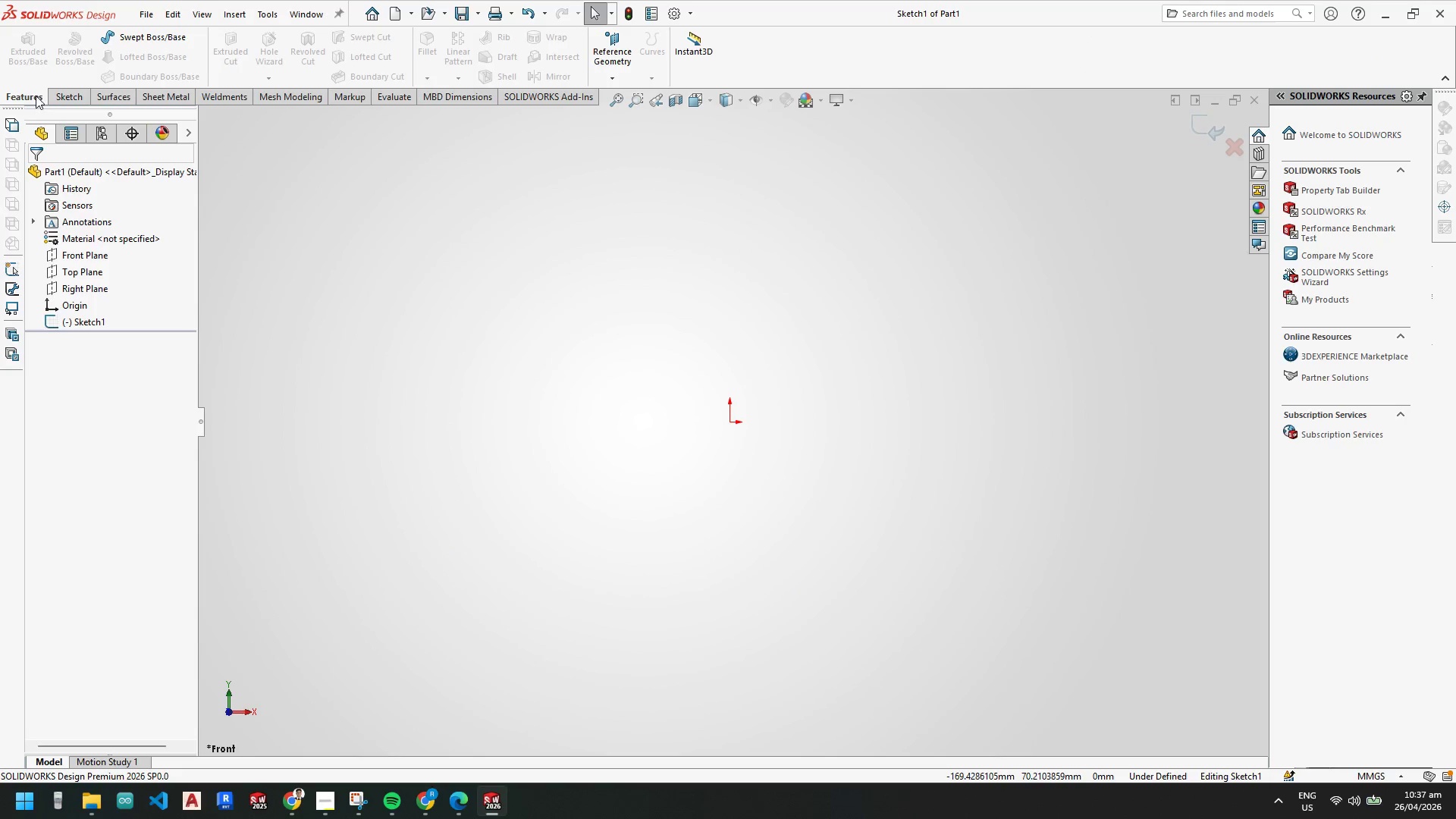 
key(Escape)
 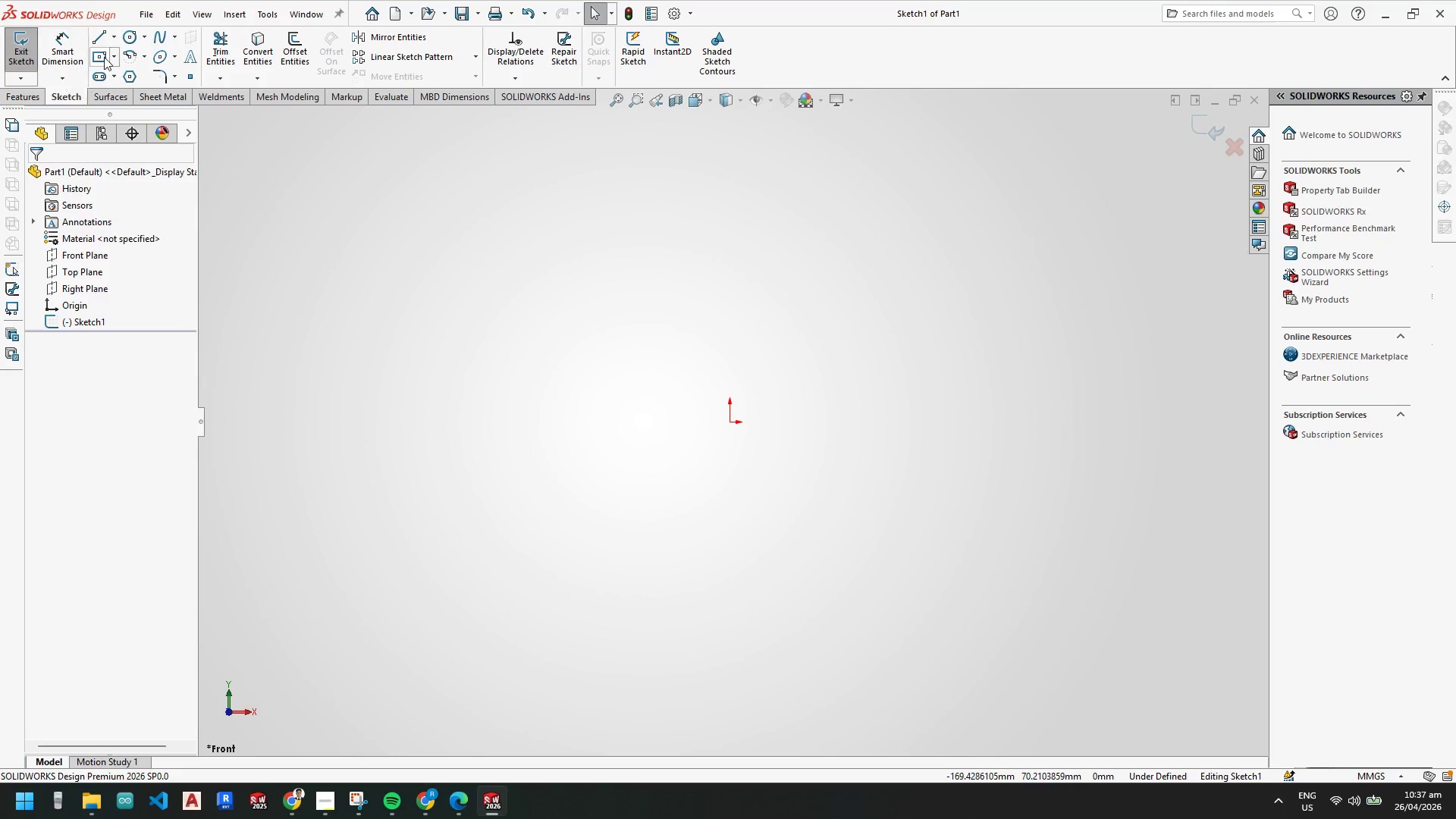 
left_click_drag(start_coordinate=[128, 33], to_coordinate=[146, 38])
 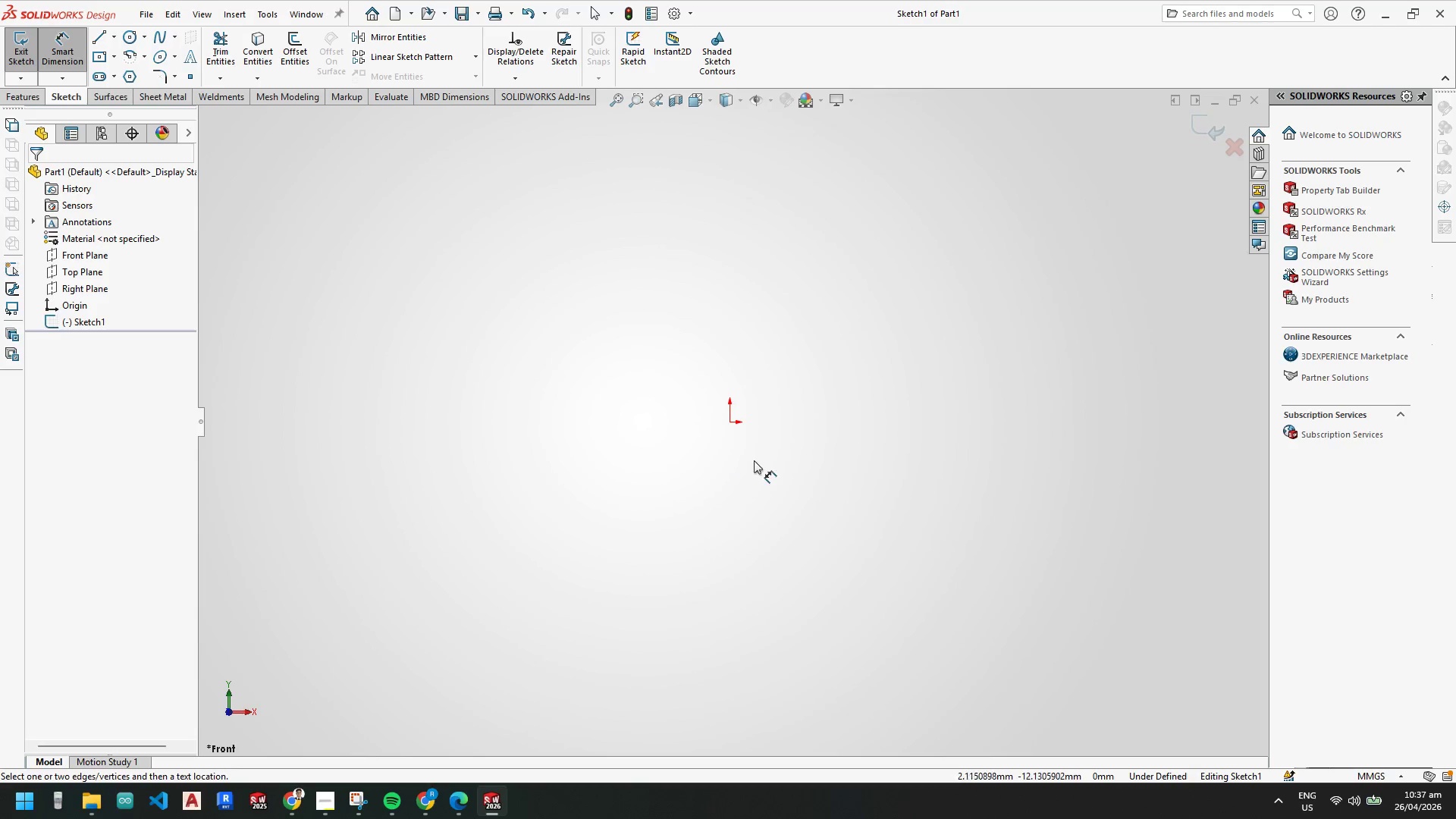 
left_click([730, 419])
 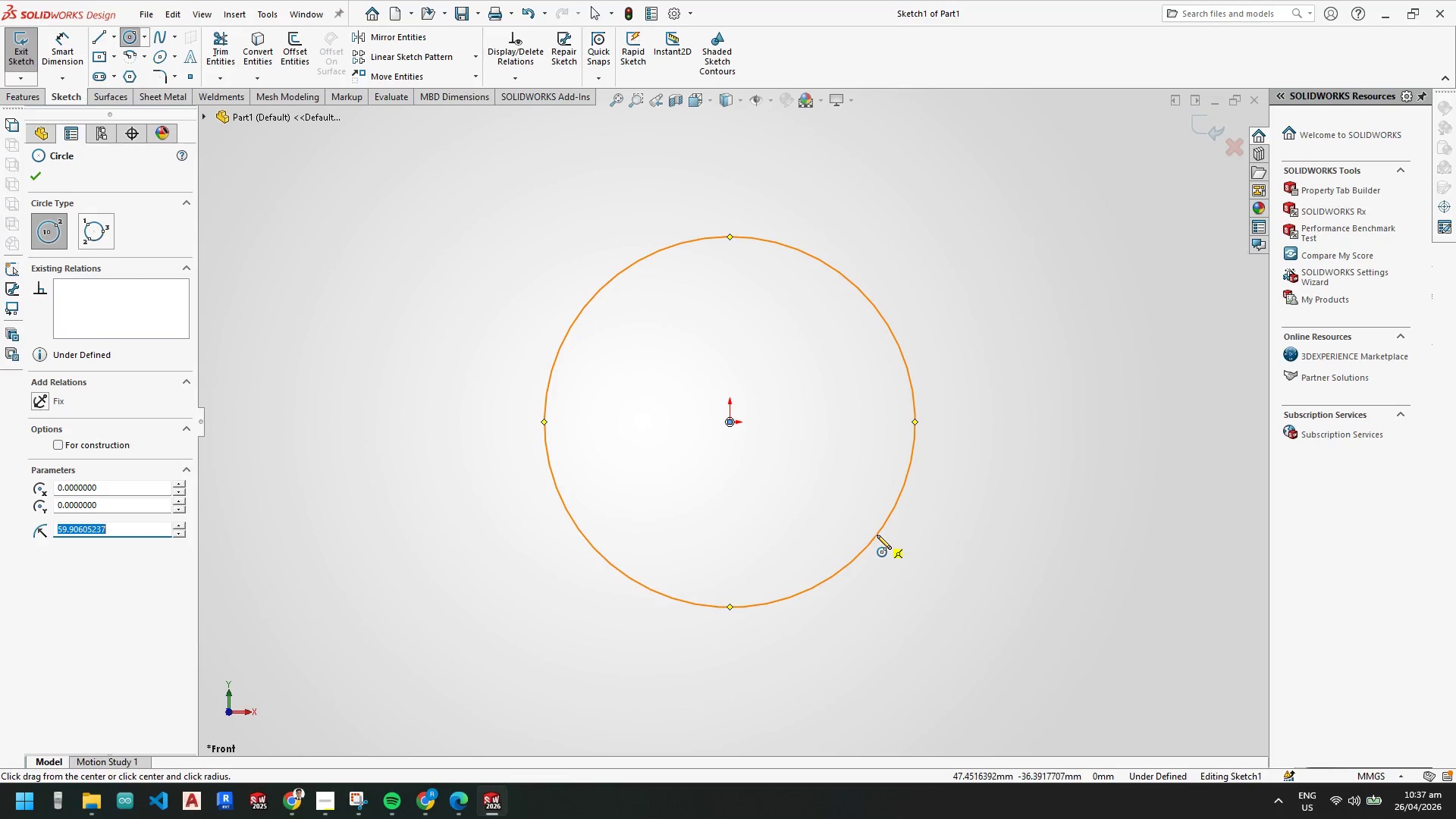 
key(Escape)
 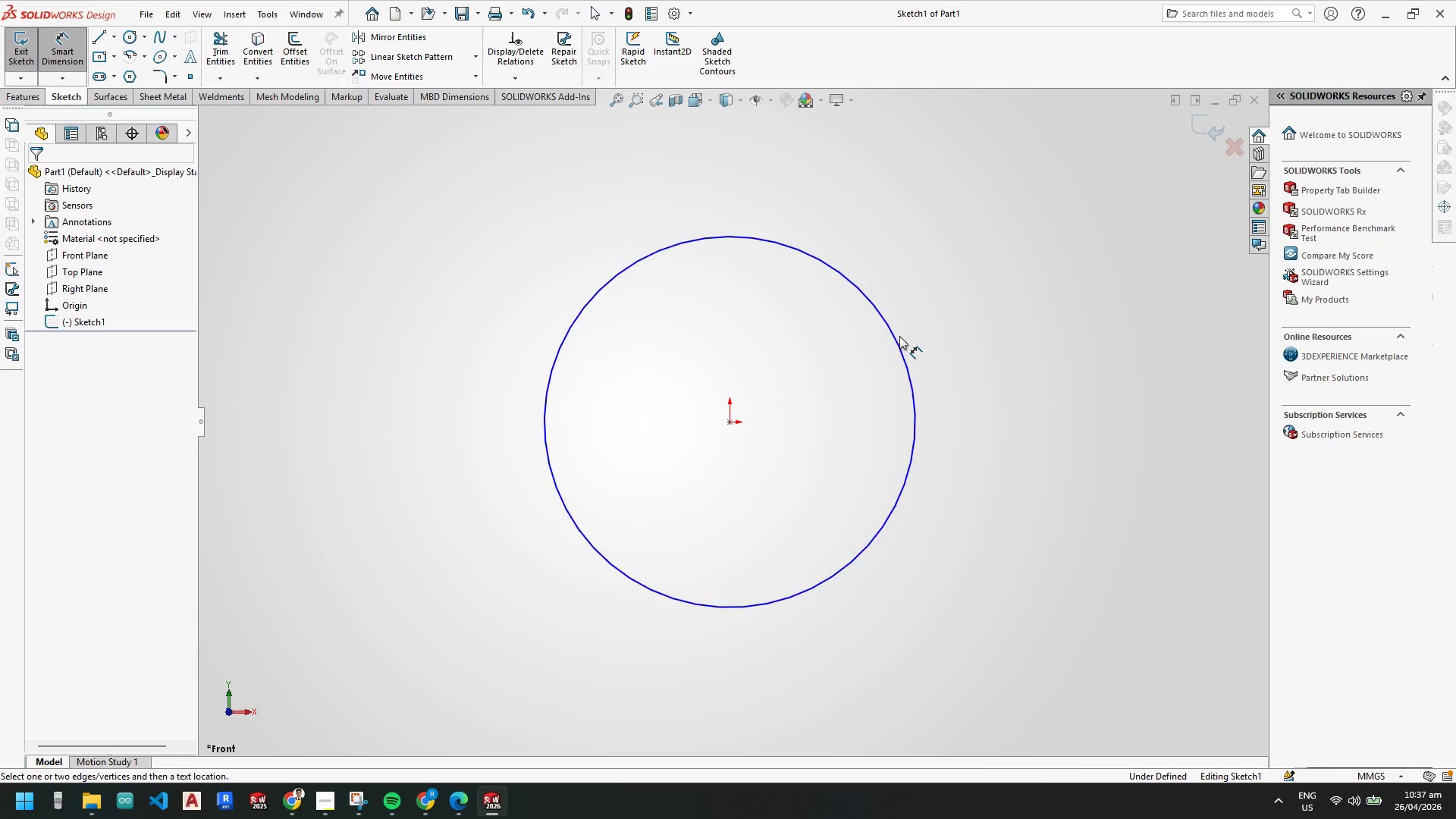 
left_click_drag(start_coordinate=[908, 372], to_coordinate=[915, 373])
 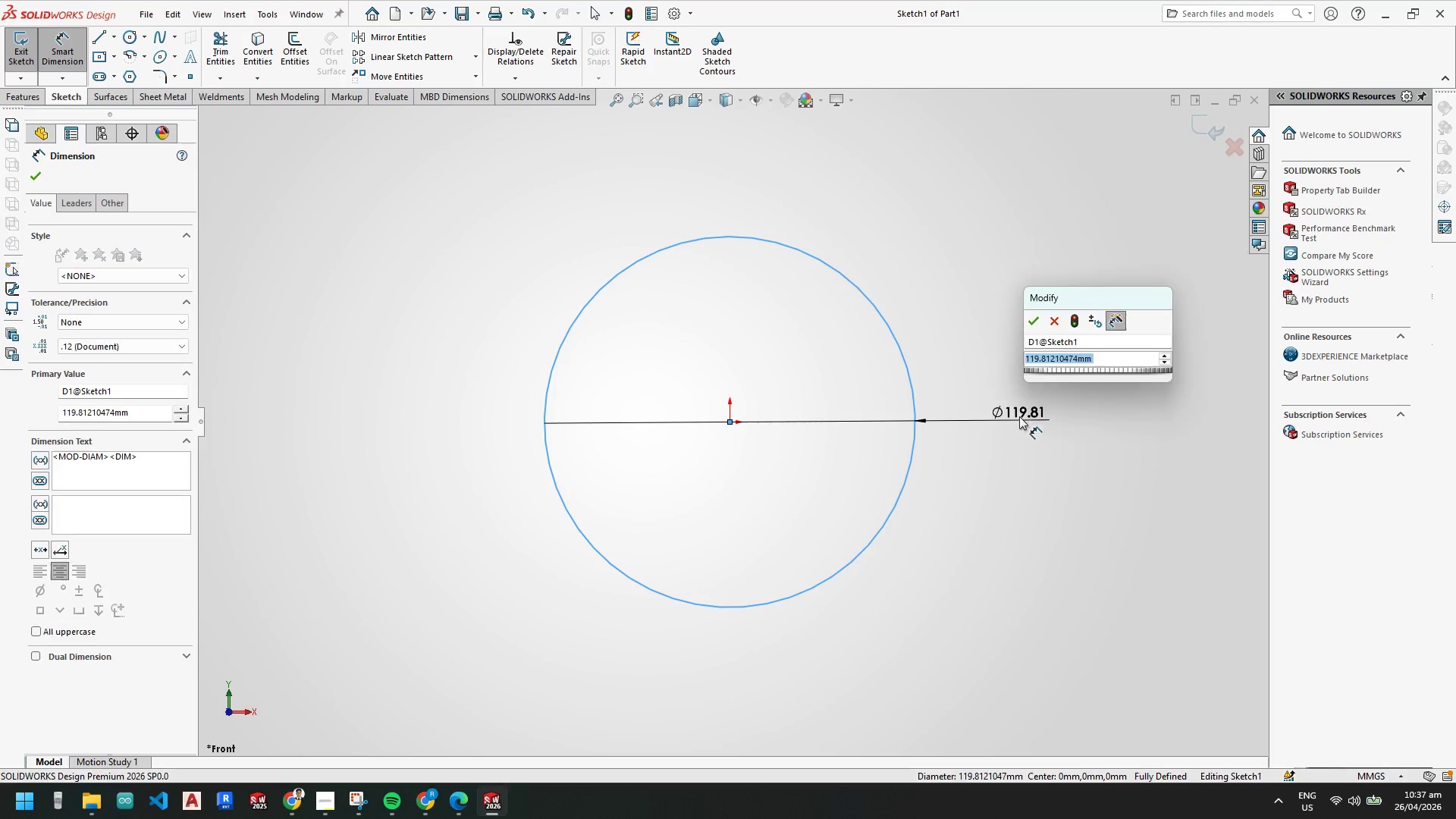 
key(Numpad2)
 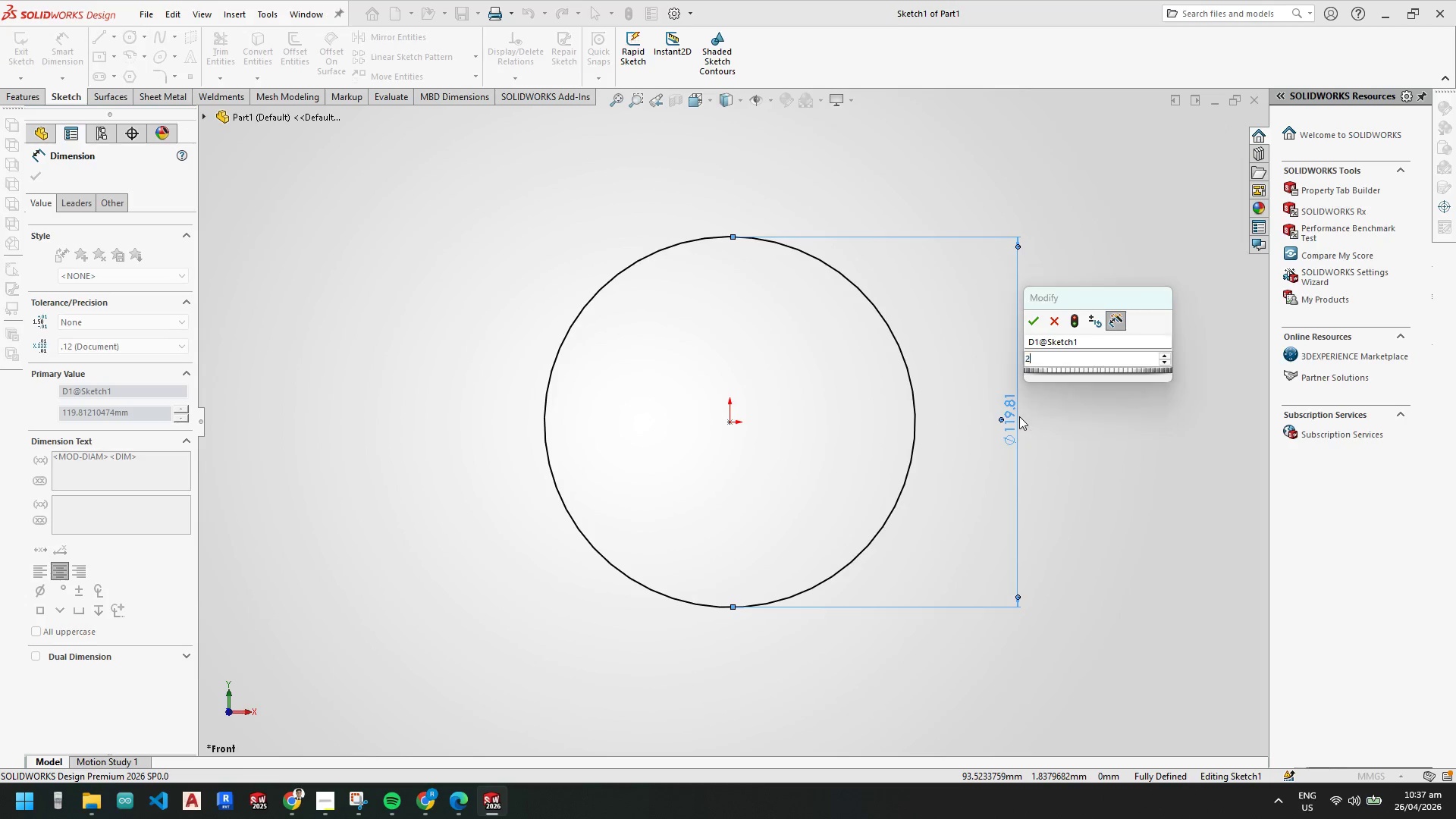 
key(Numpad3)
 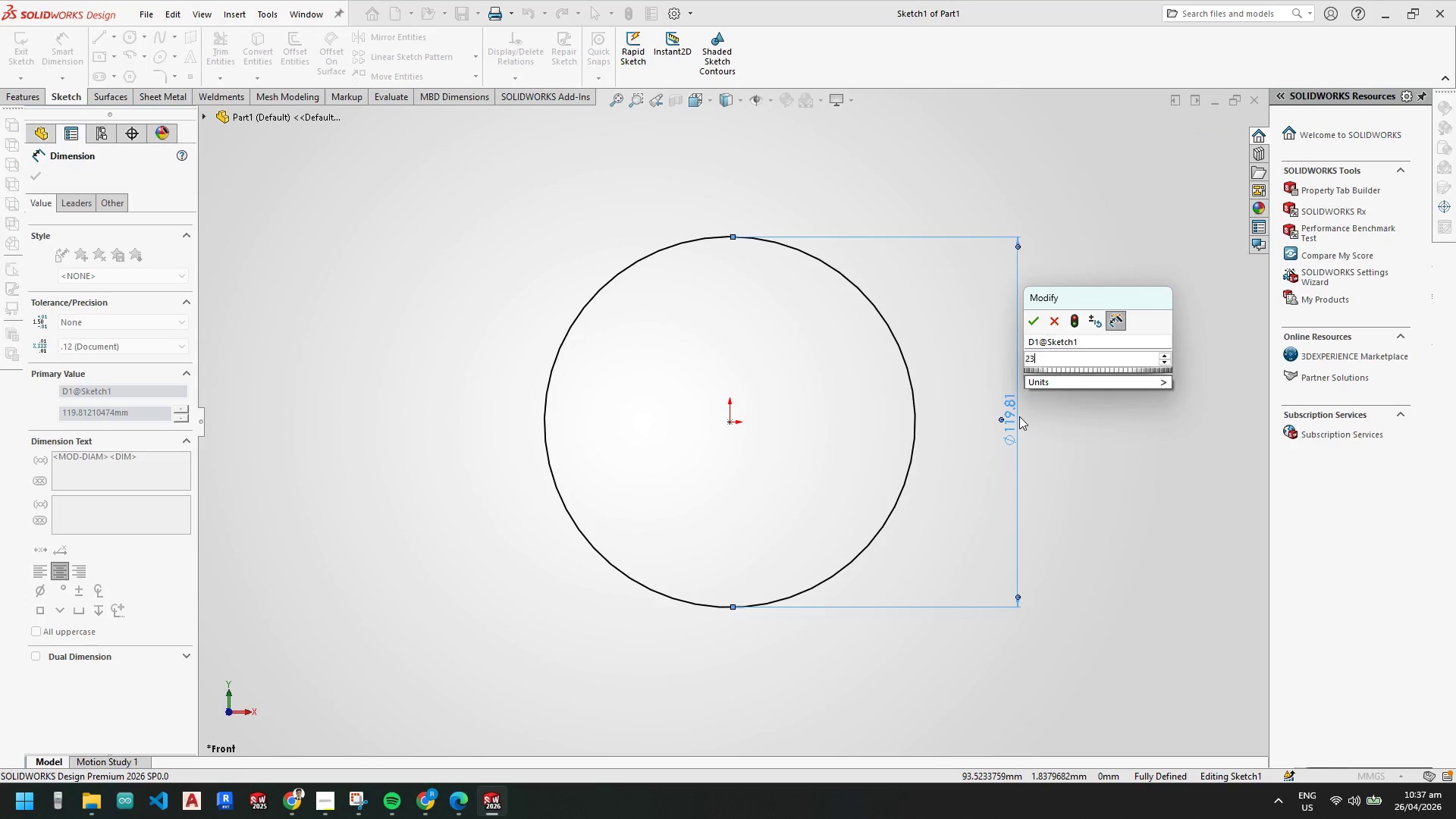 
key(NumpadEnter)
 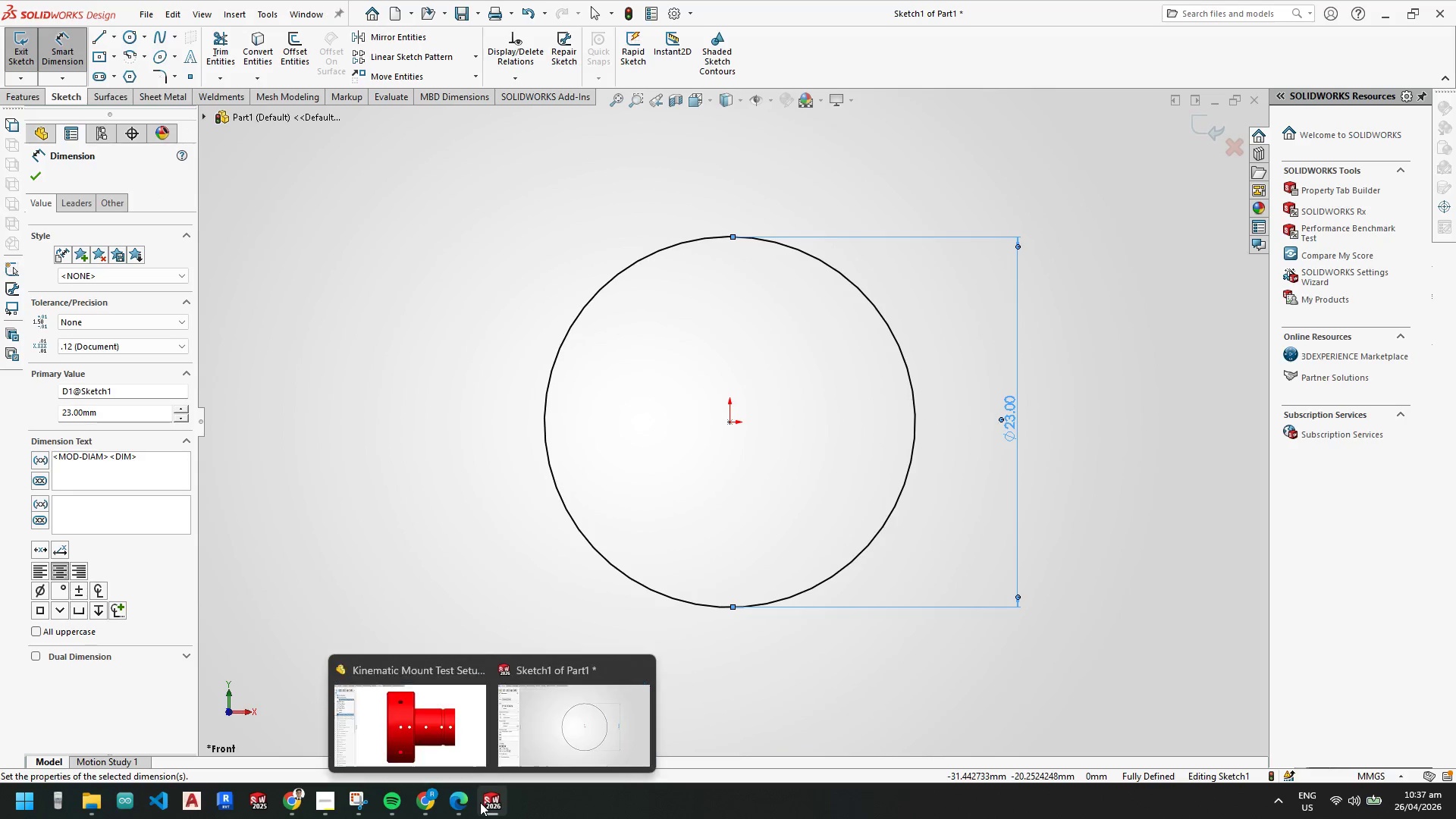 
left_click([449, 798])
 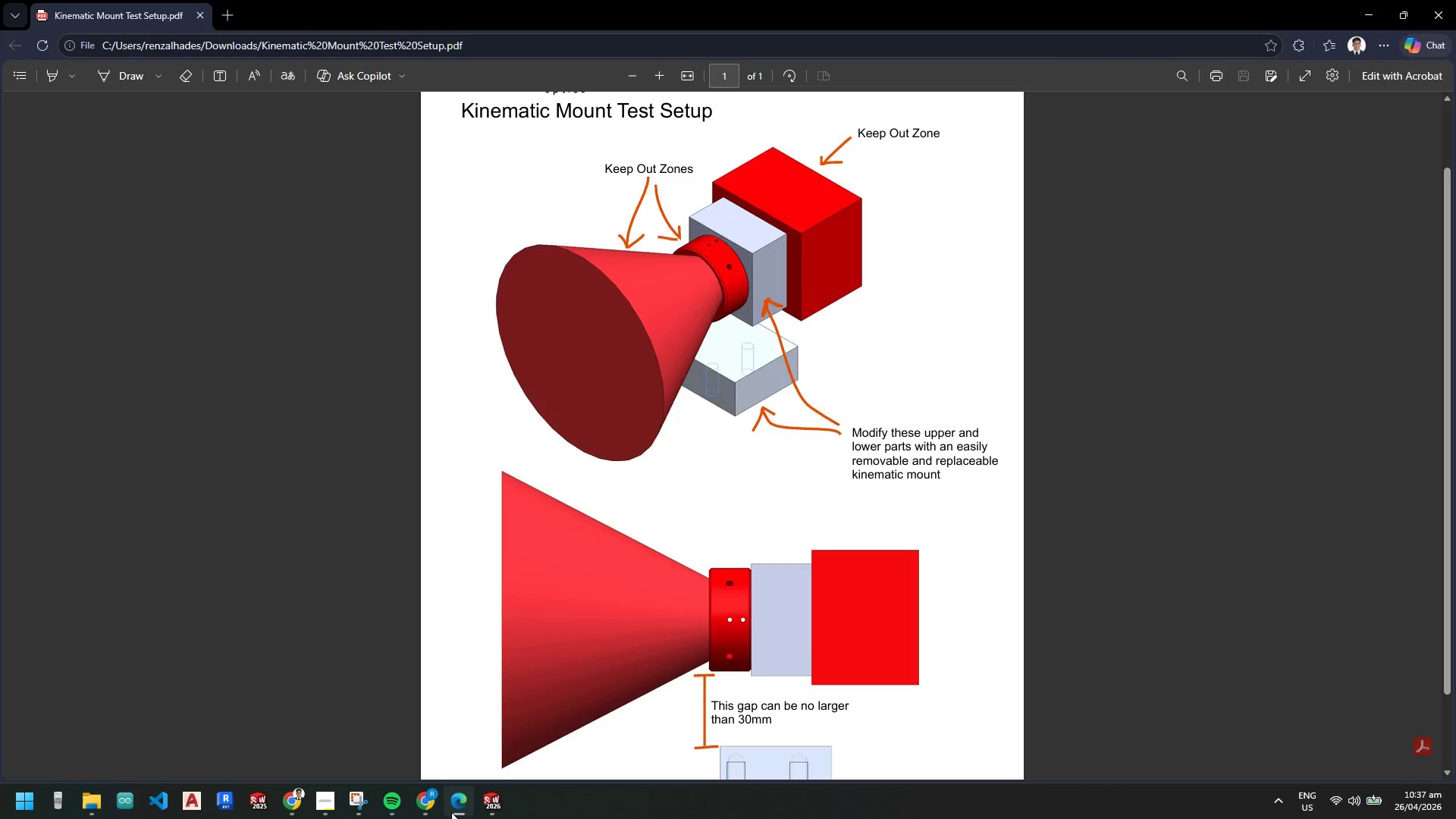 
double_click([428, 803])
 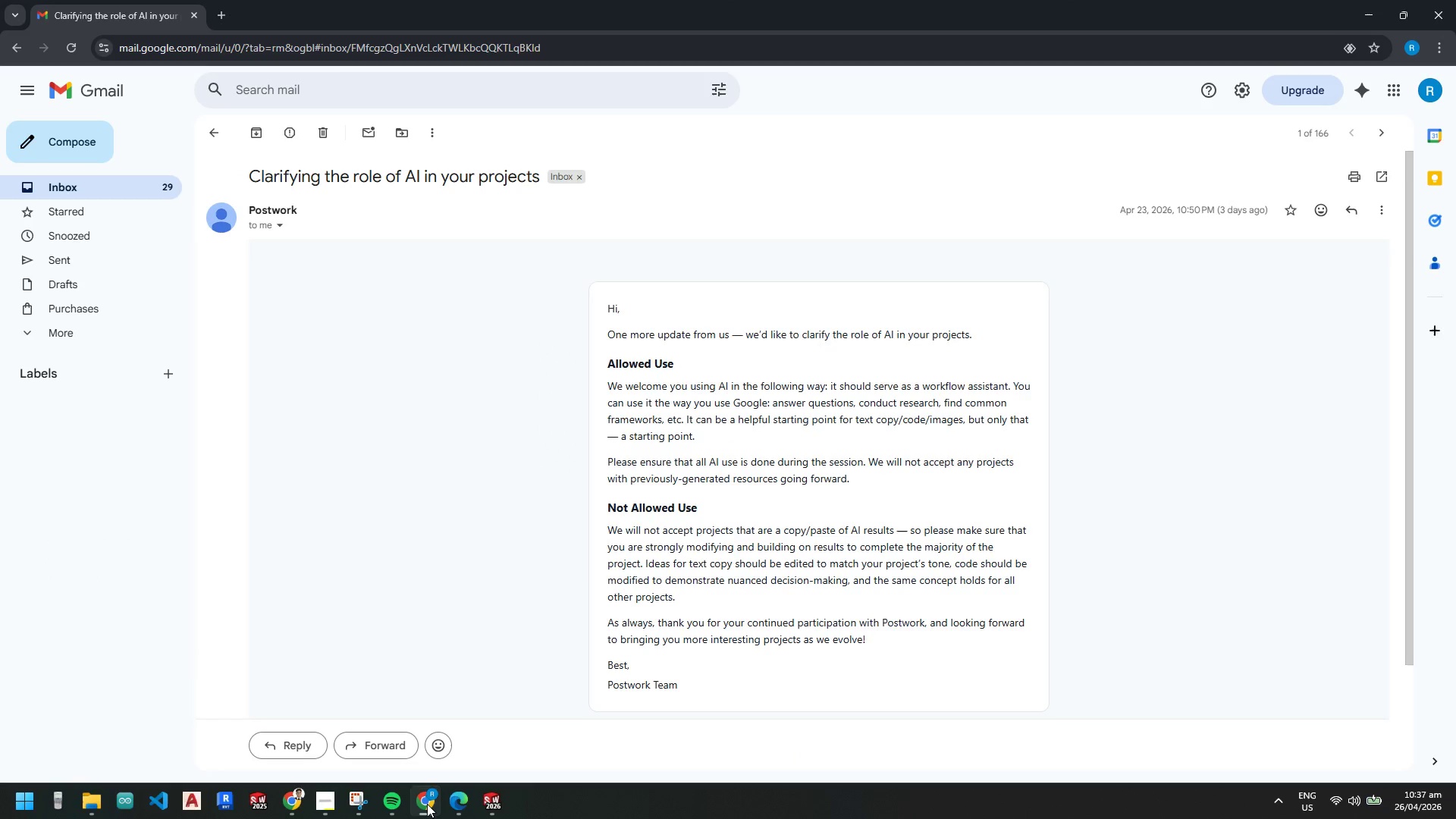 
left_click([427, 804])
 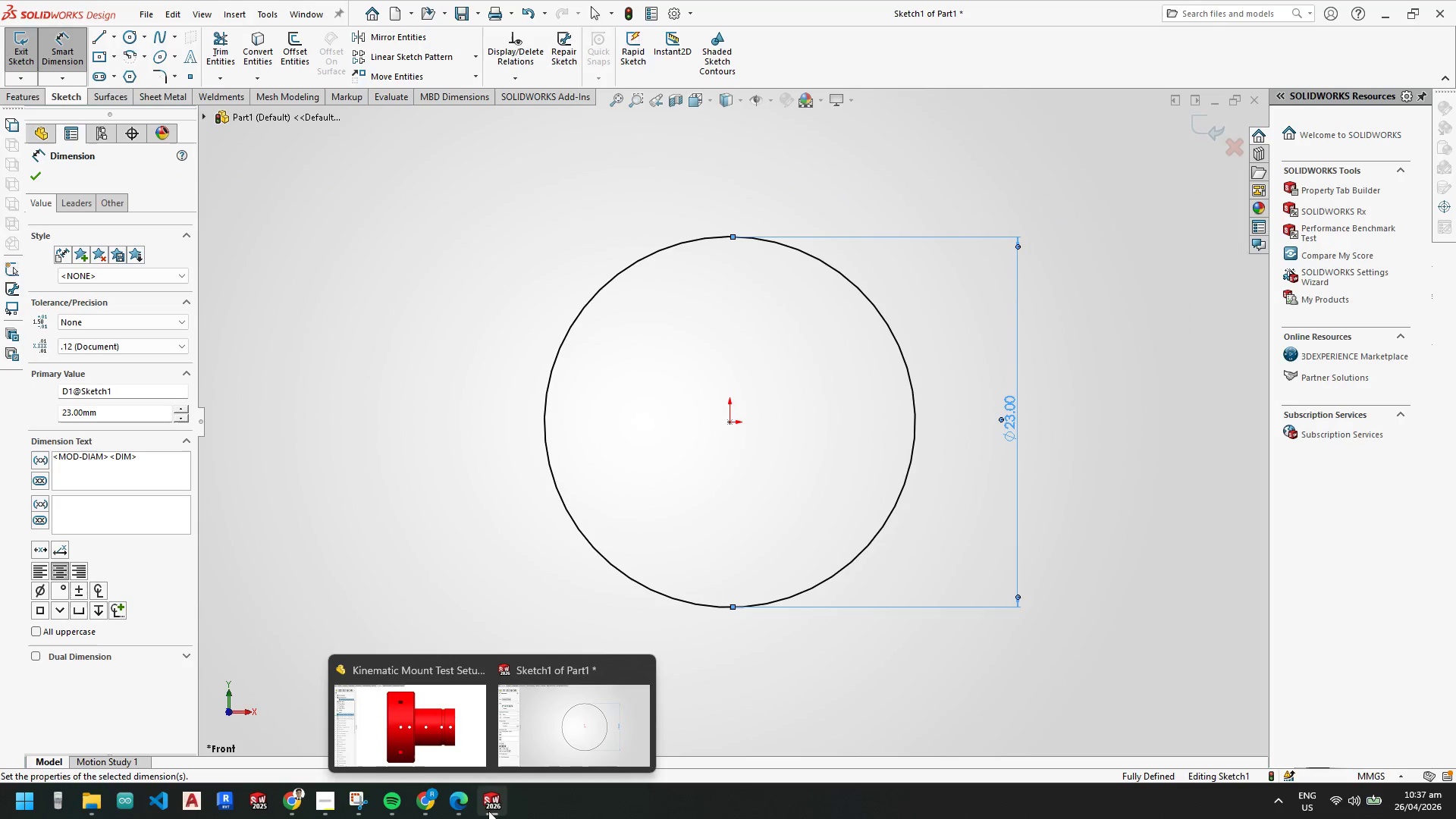 
left_click([453, 739])
 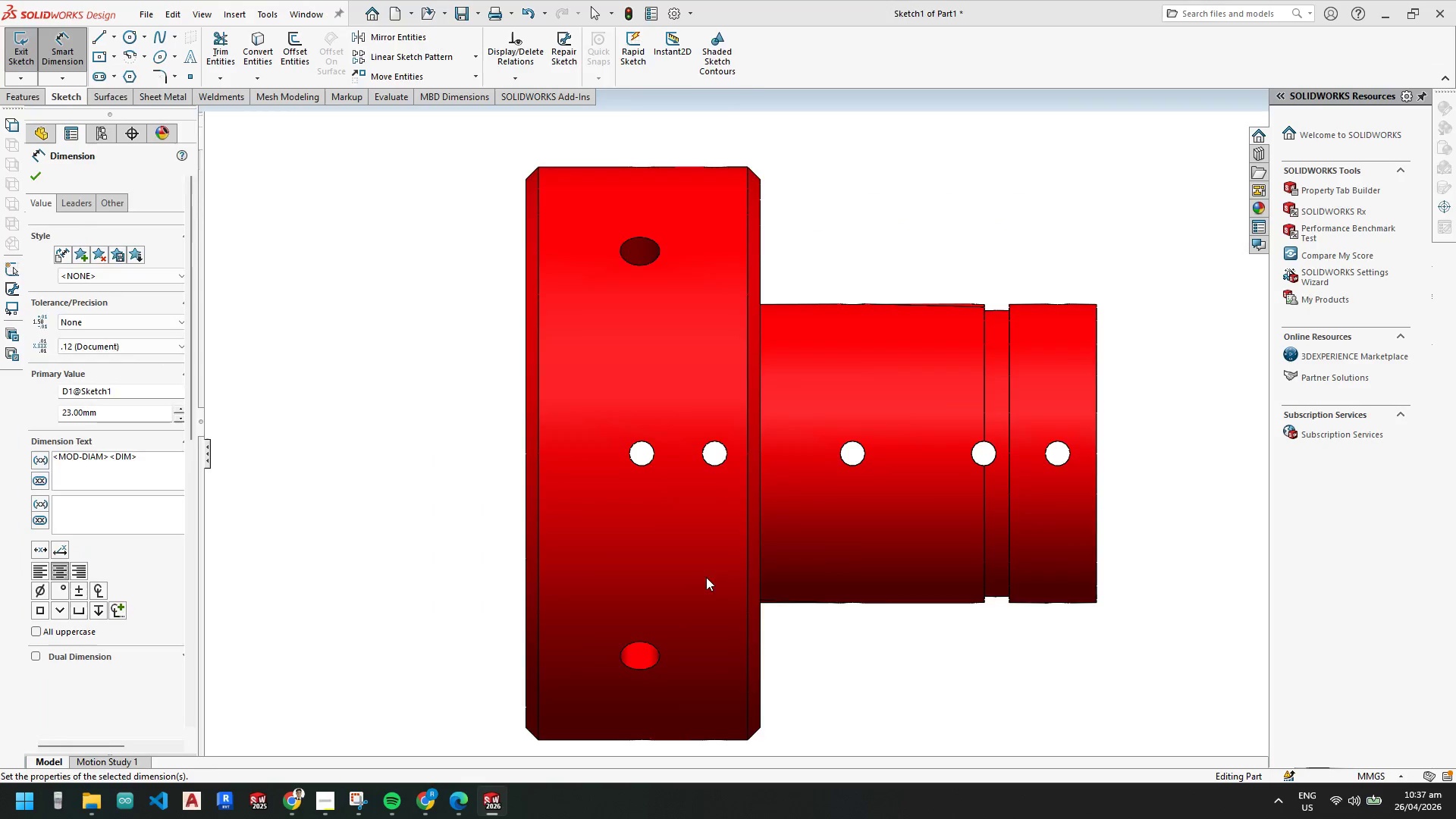 
scroll: coordinate [513, 231], scroll_direction: down, amount: 1.0
 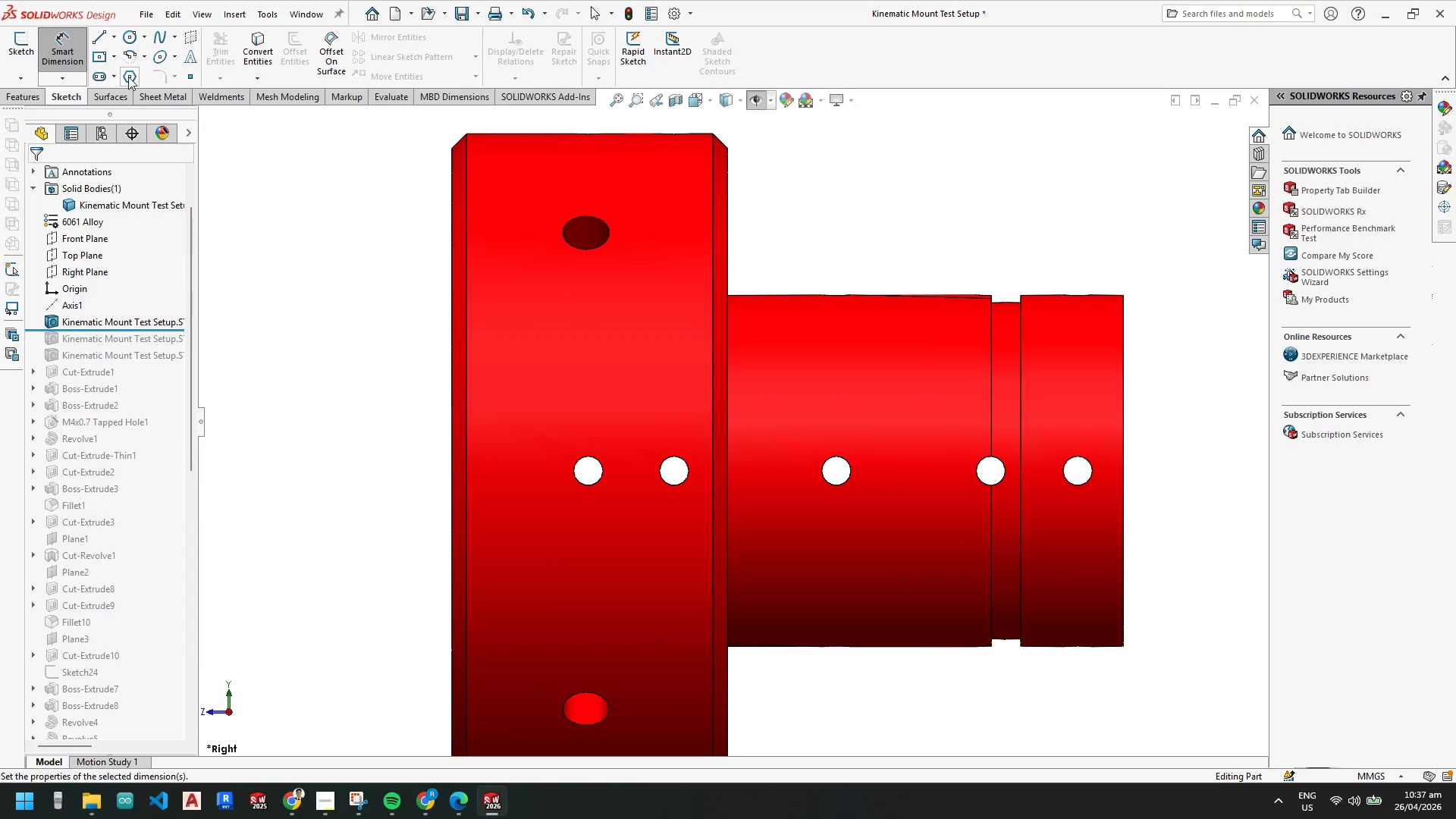 
key(Escape)
 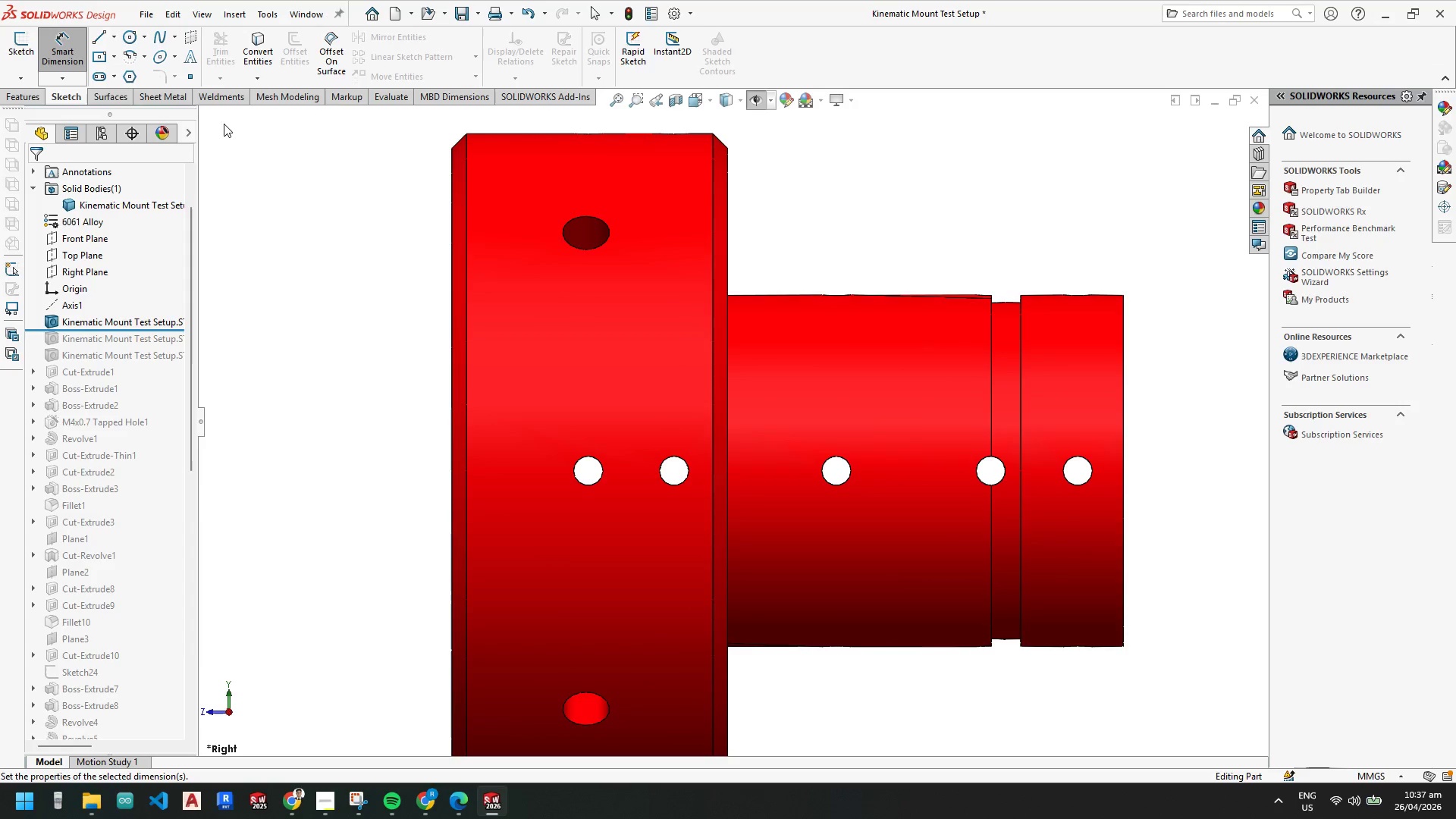 
key(Escape)
 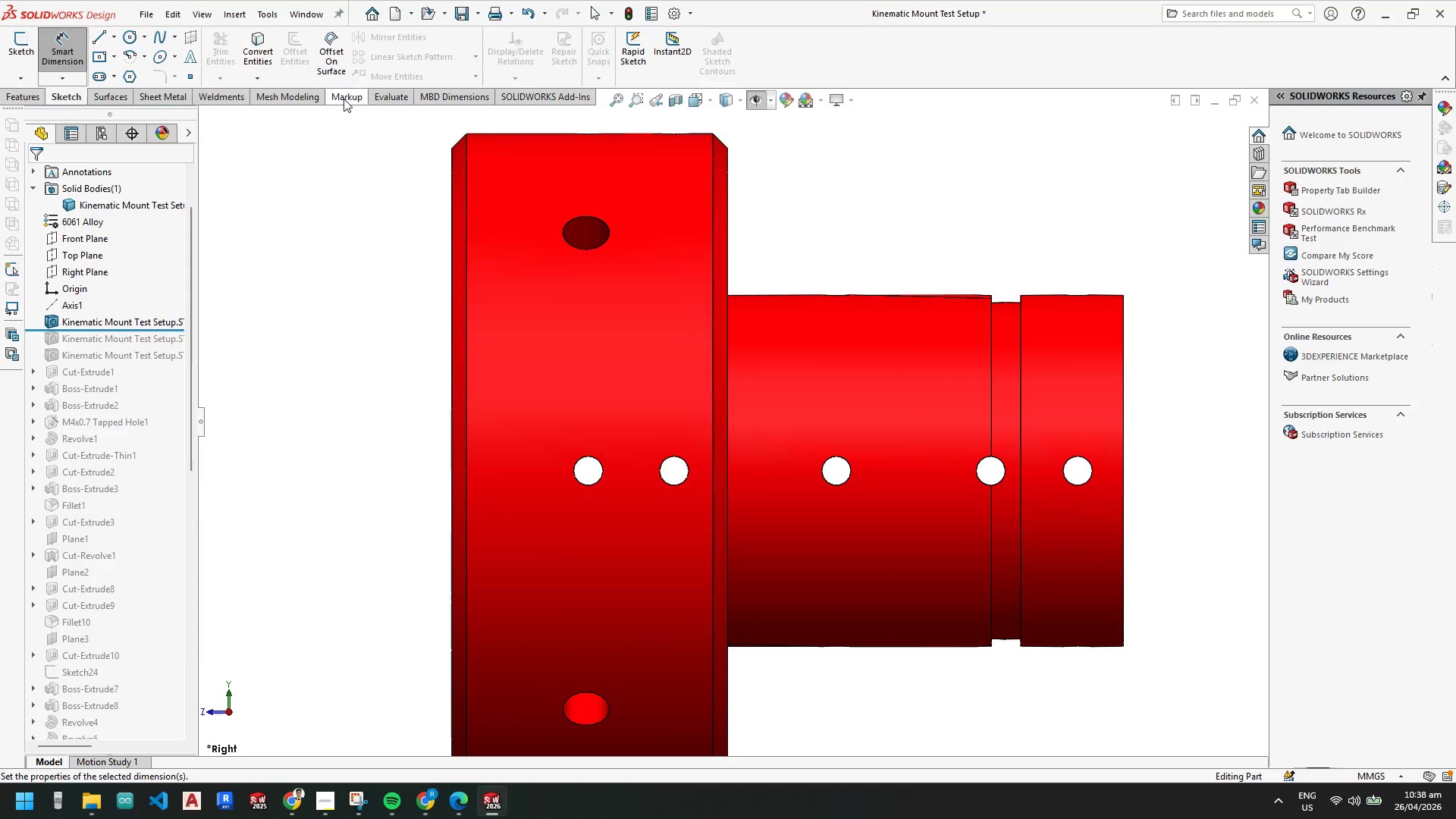 
double_click([375, 99])
 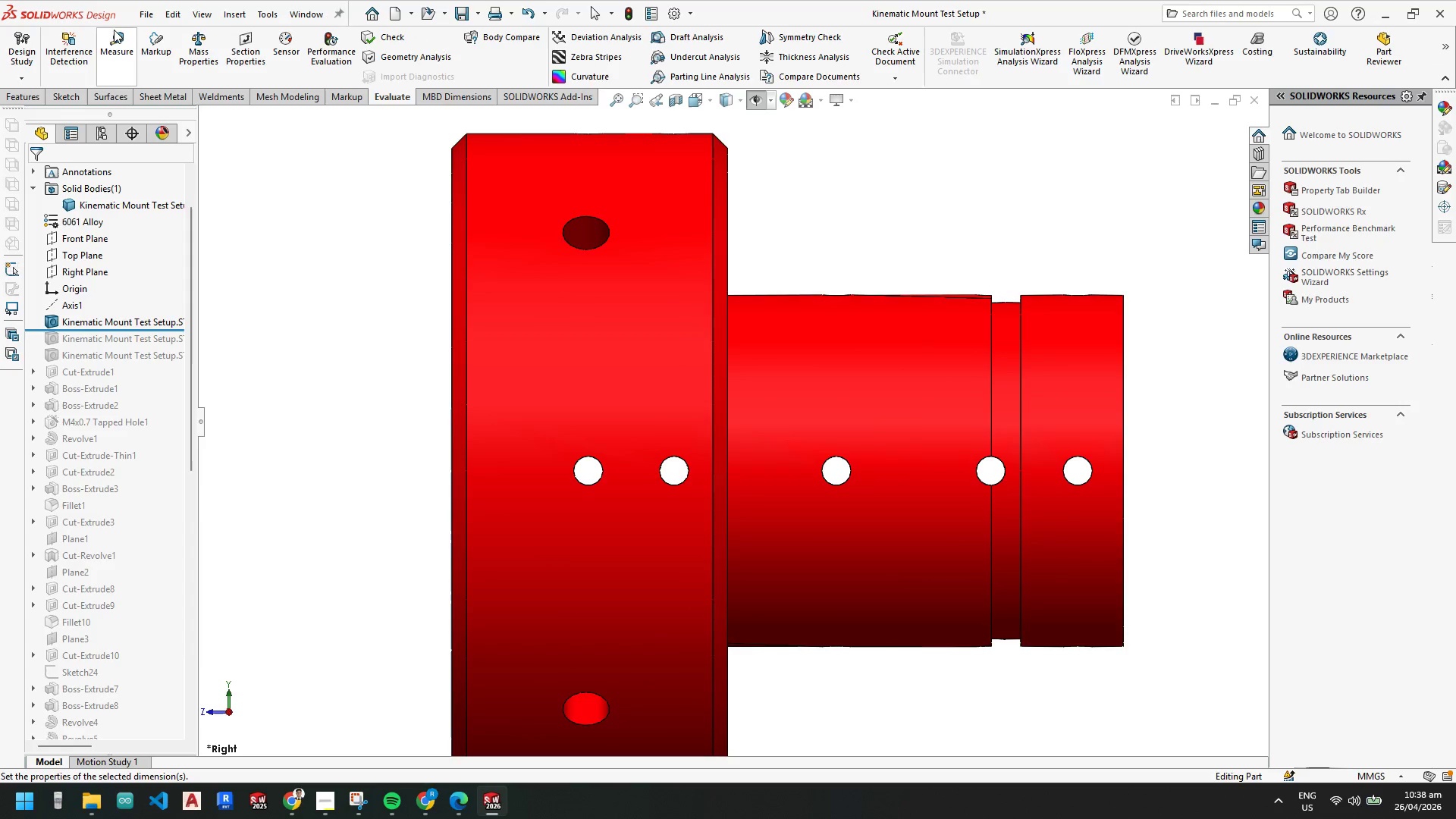 
left_click_drag(start_coordinate=[124, 35], to_coordinate=[125, 42])
 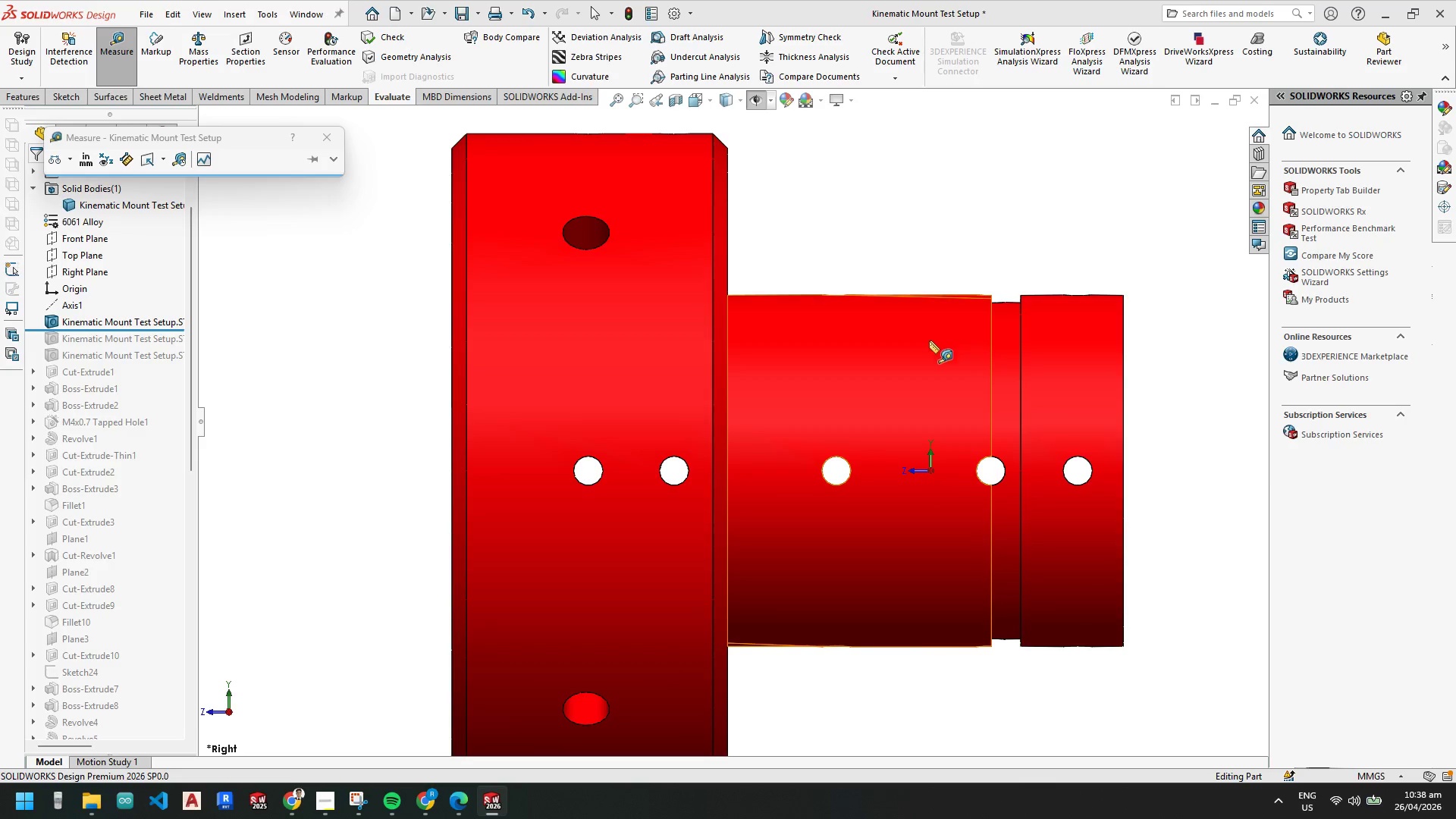 
left_click([926, 353])
 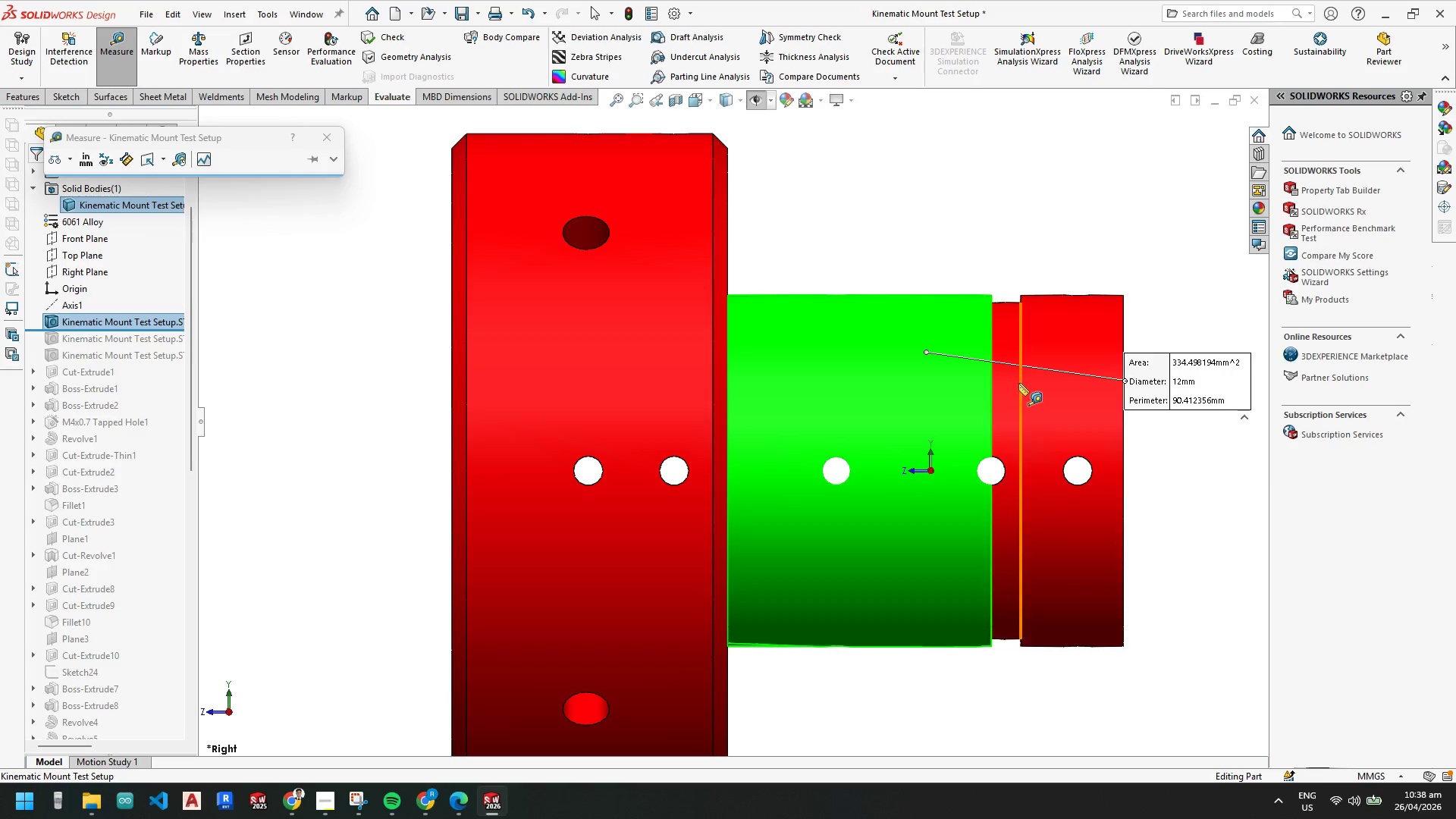 
left_click([998, 328])
 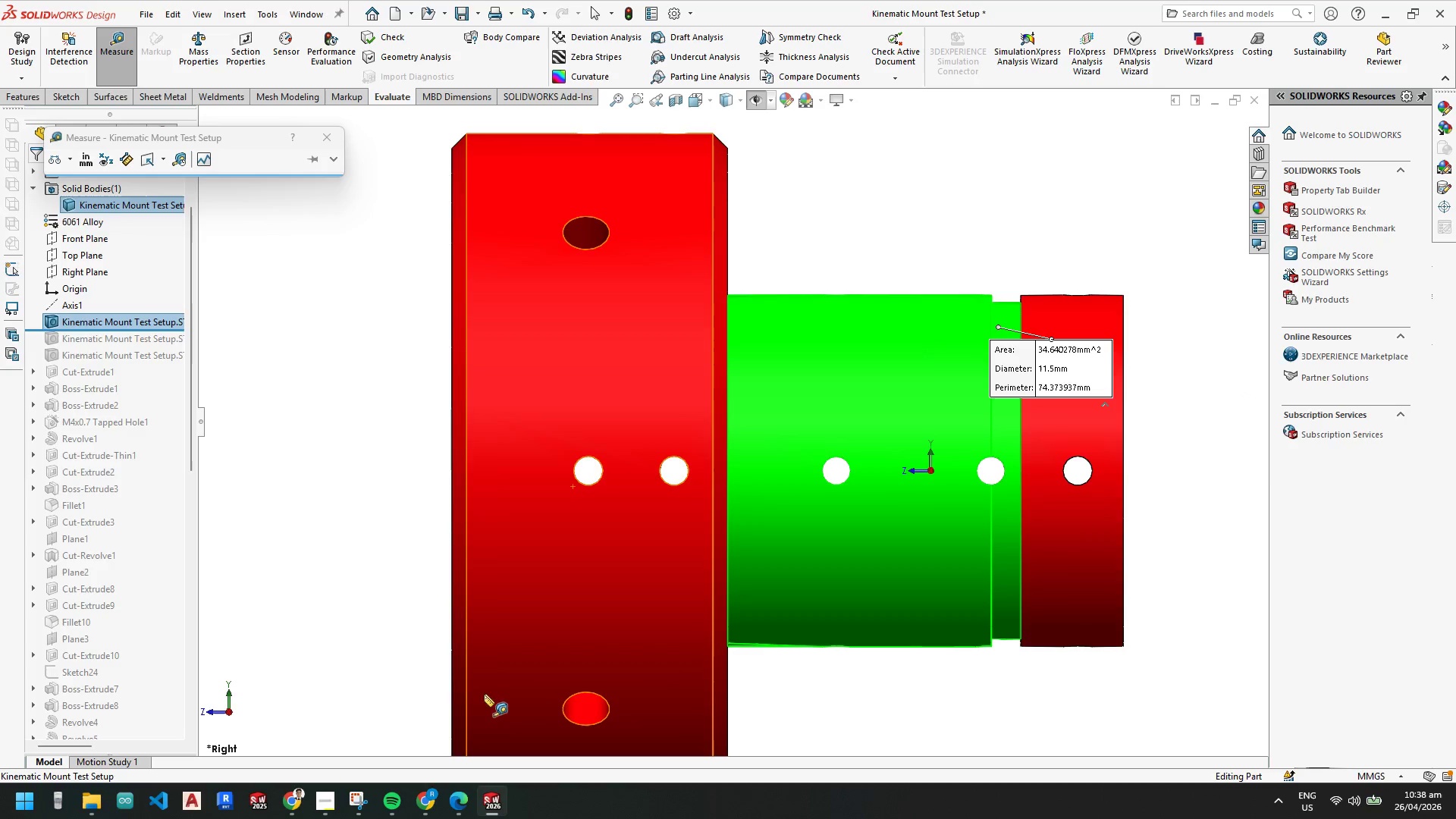 
key(Escape)
 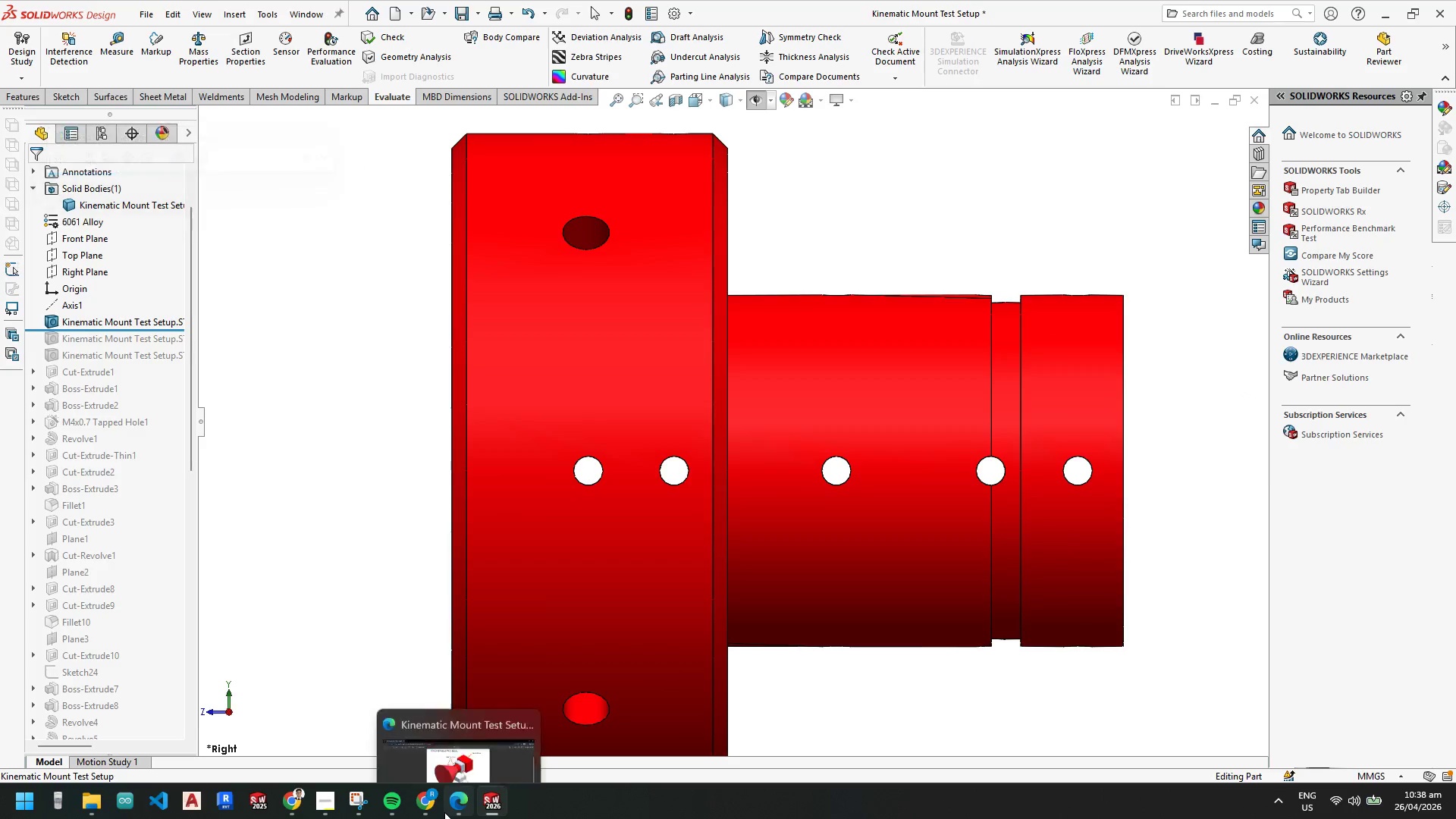 
key(Escape)
 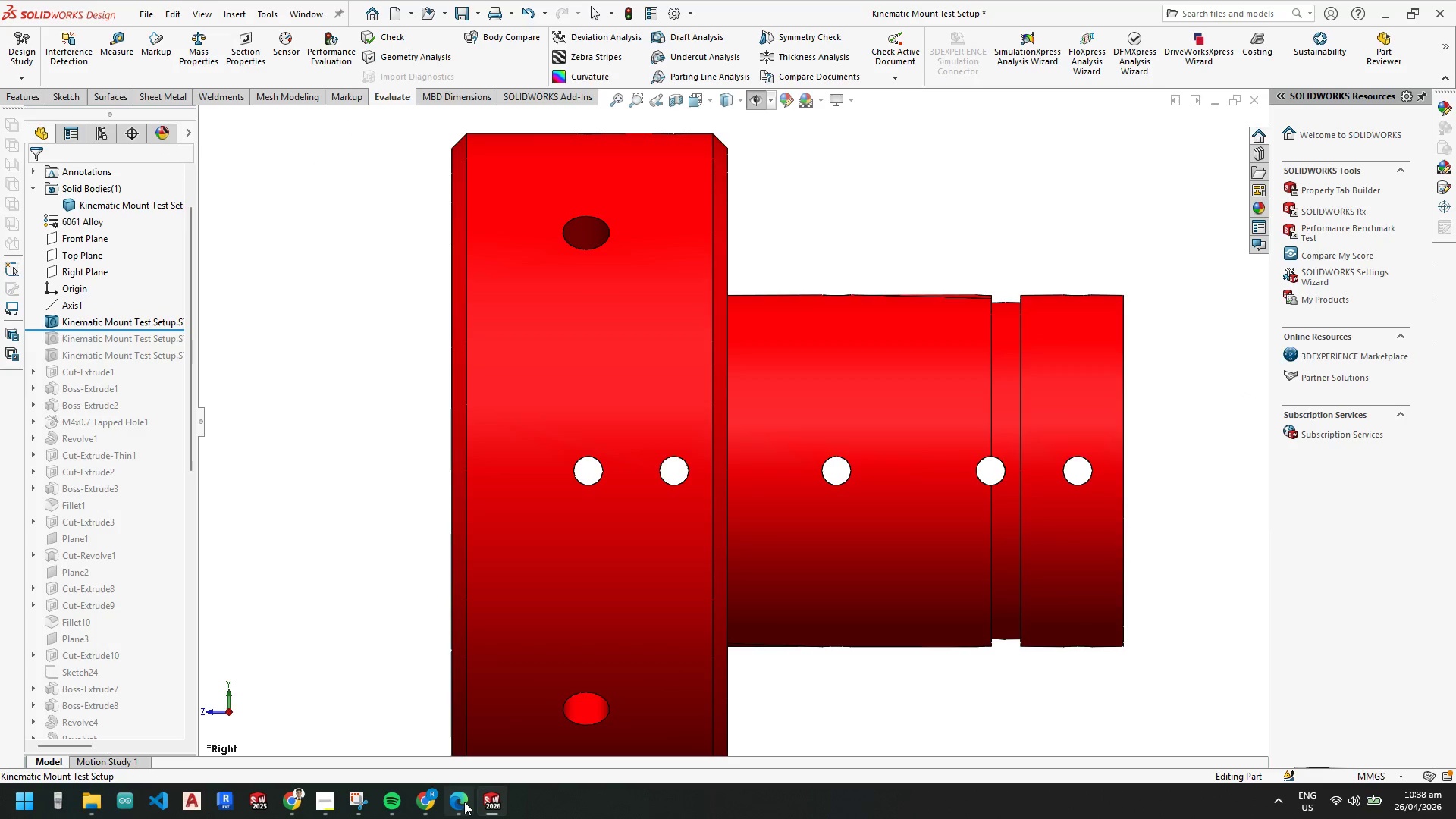 
mouse_move([476, 784])
 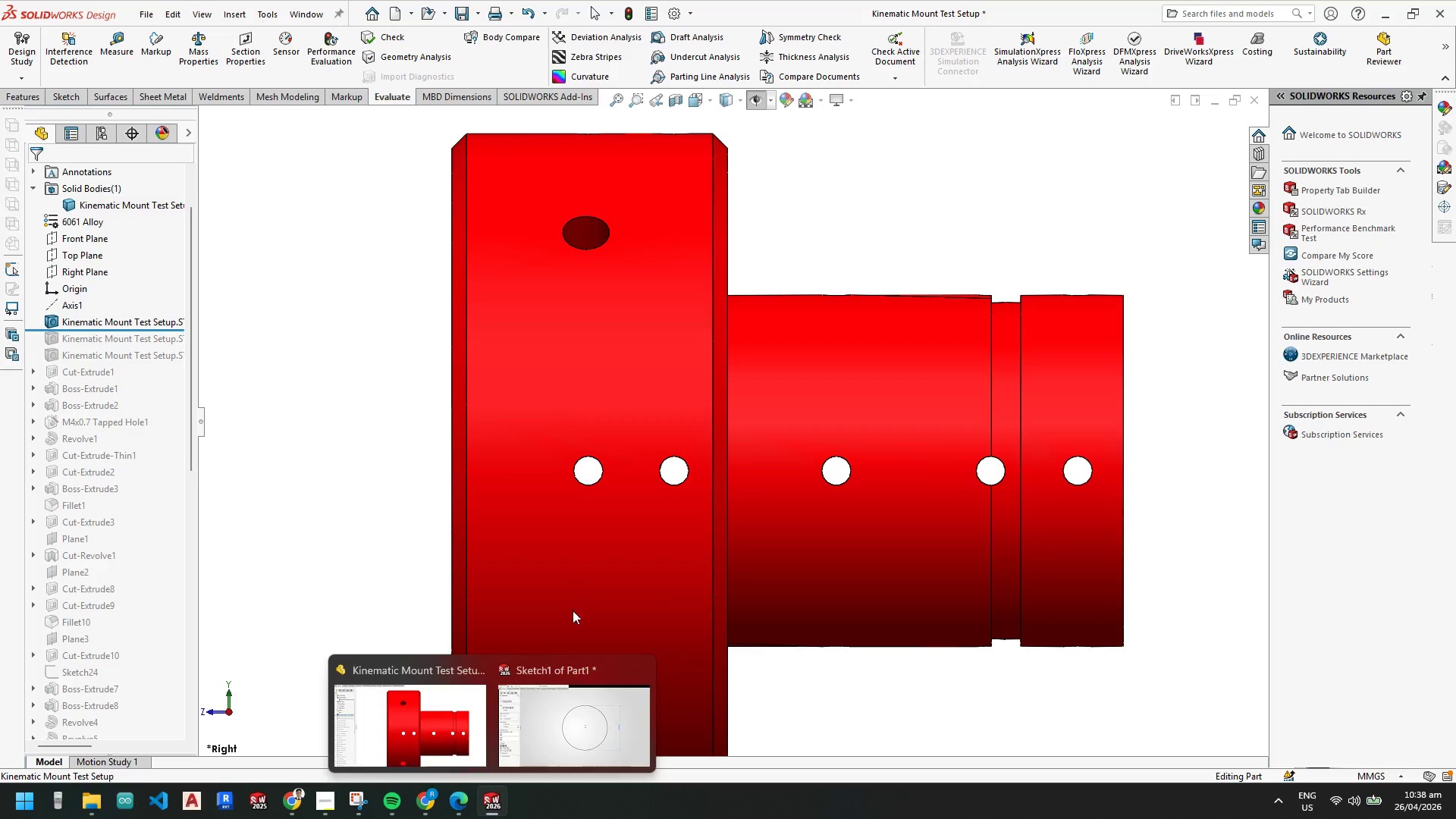 
wait(21.76)
 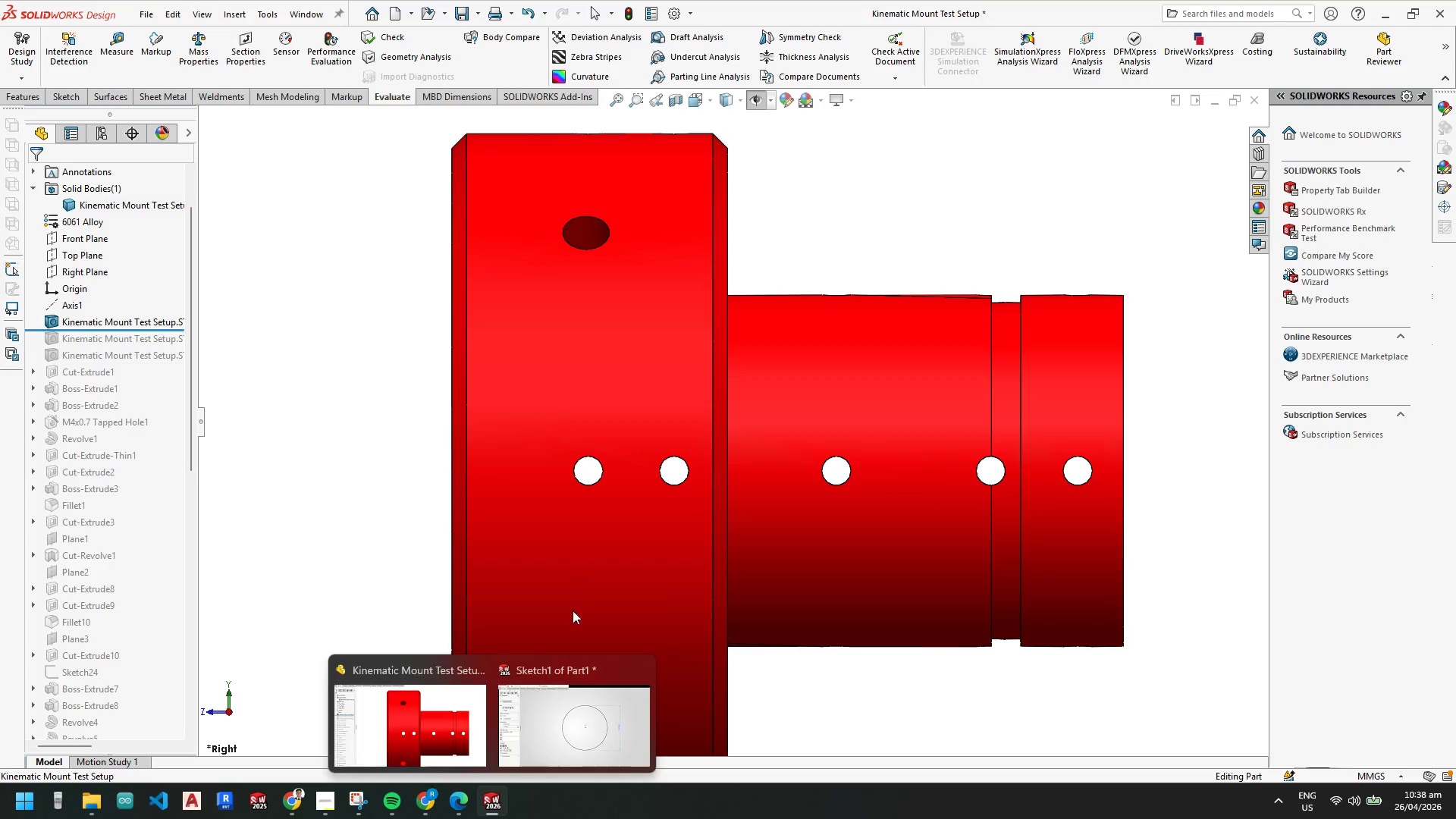 
mouse_move([167, 44])
 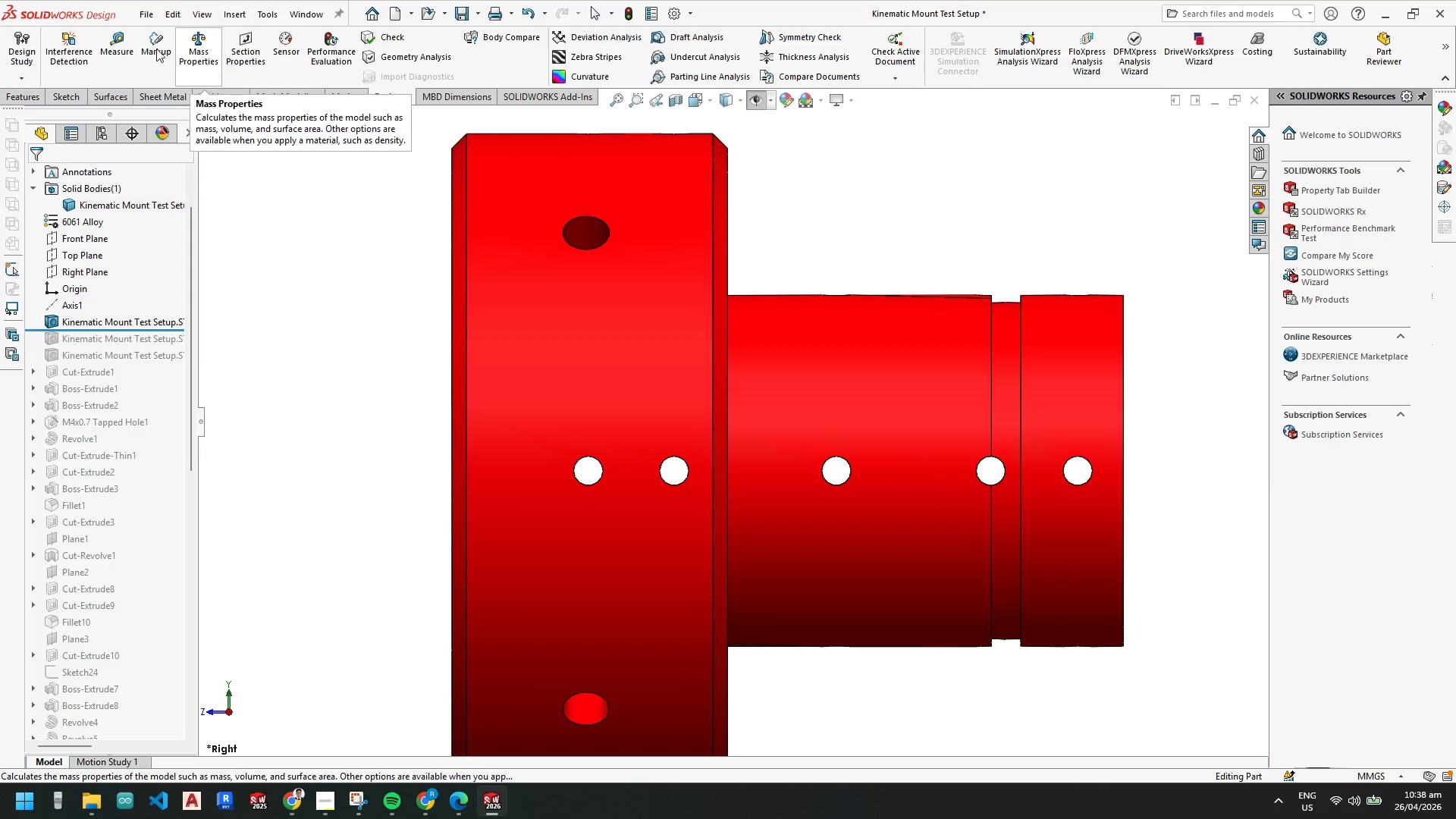 
left_click([121, 46])
 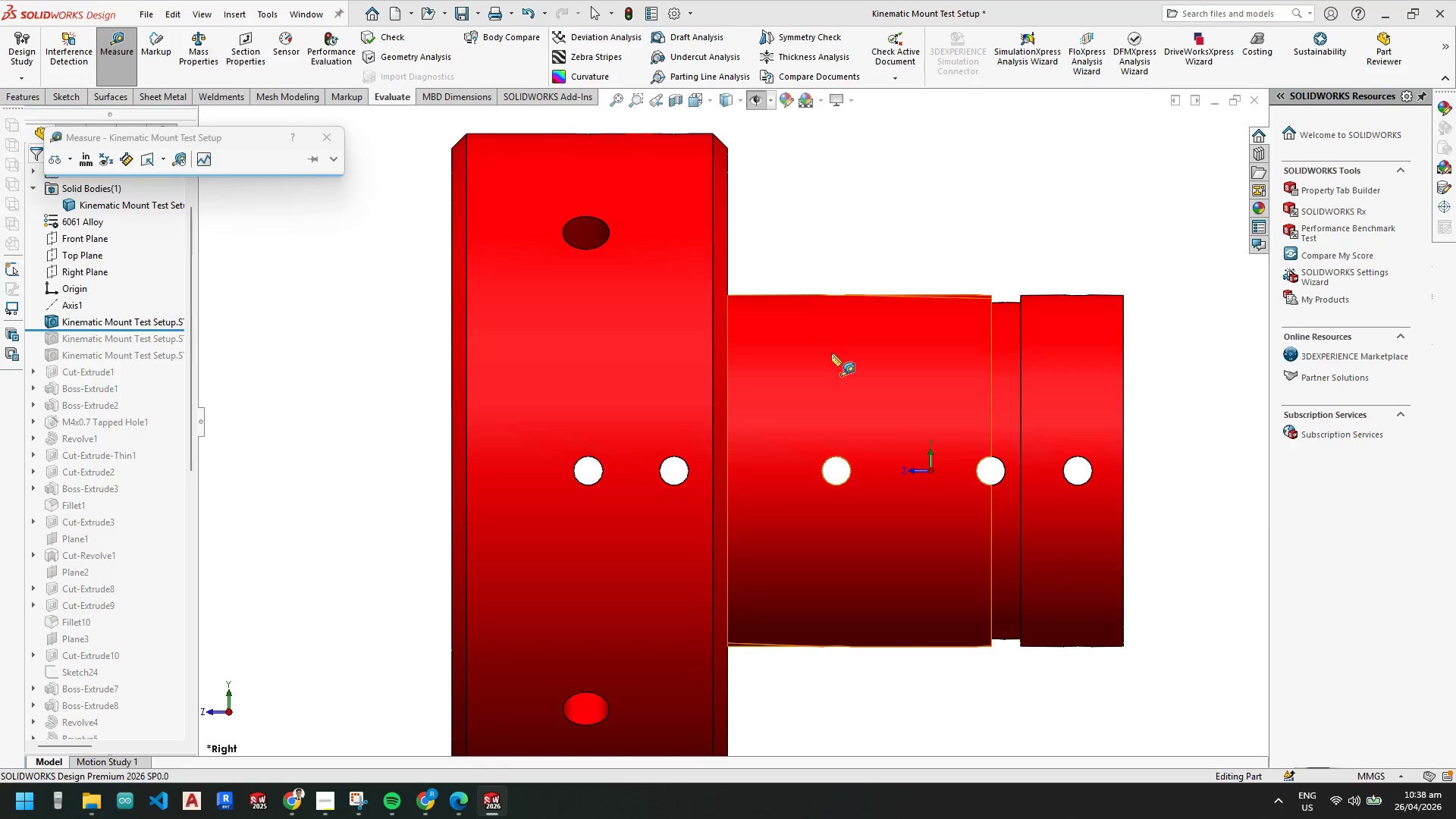 
left_click([831, 353])
 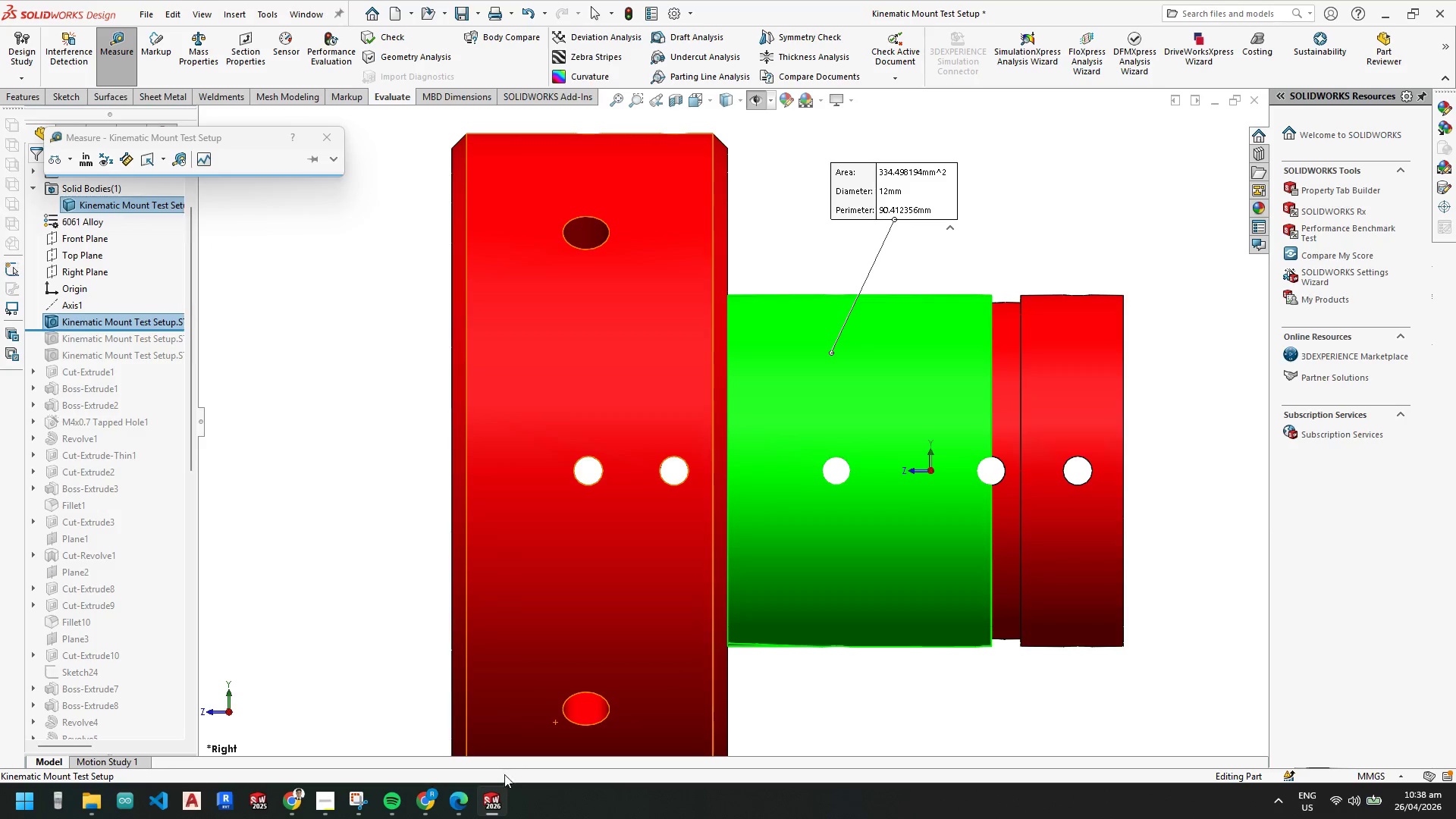 
wait(5.44)
 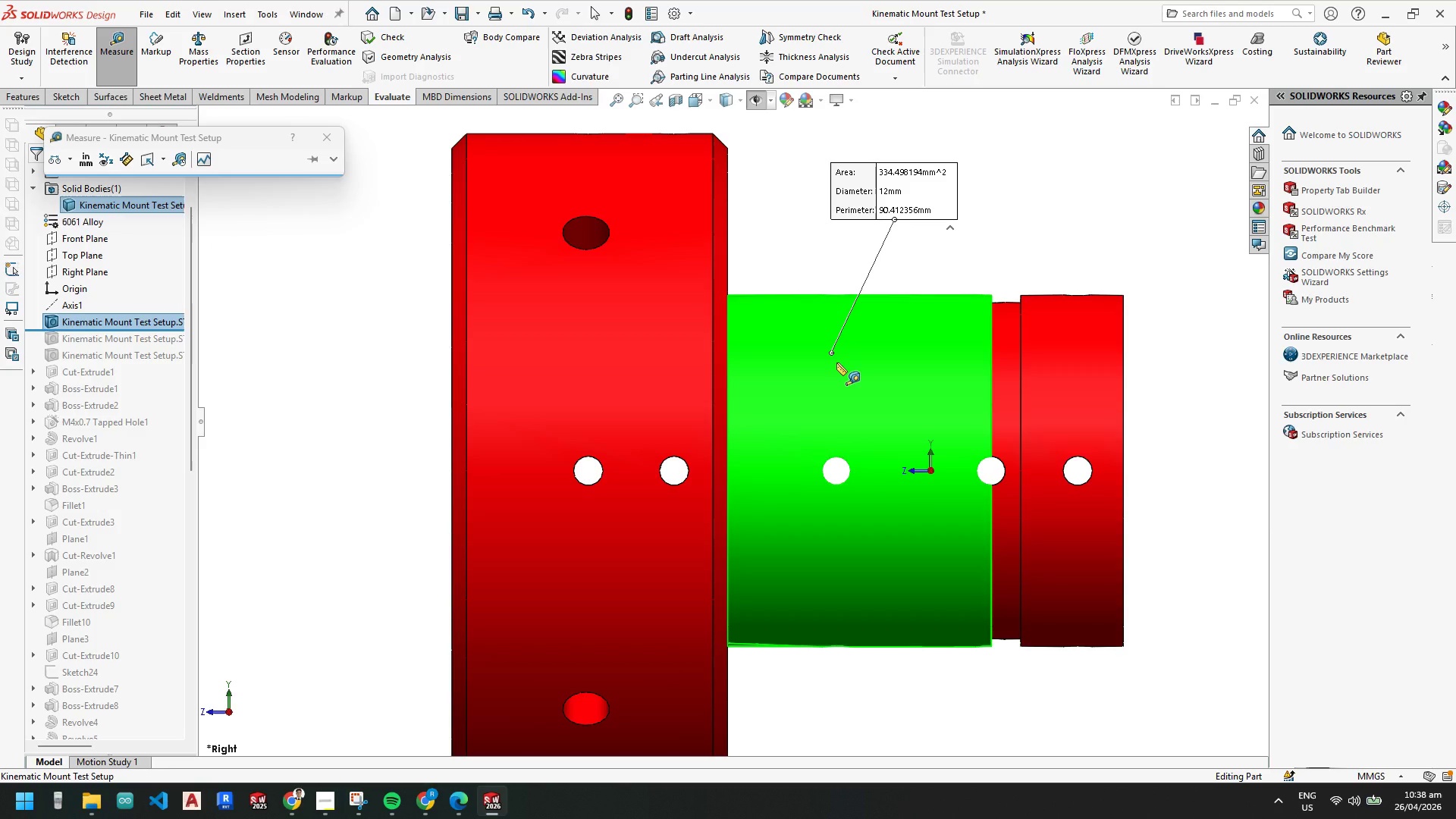 
left_click([497, 804])
 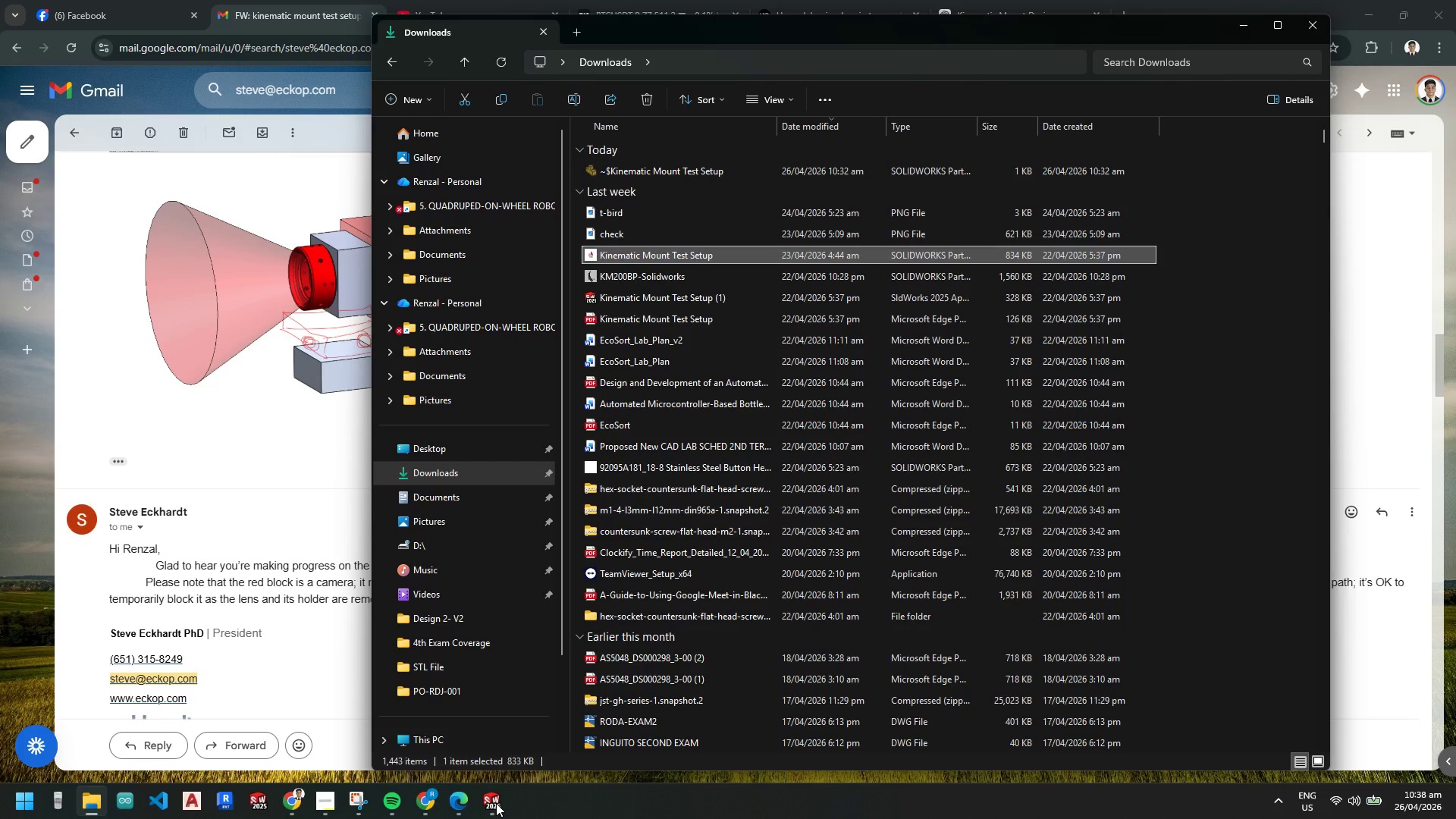 
left_click([496, 803])
 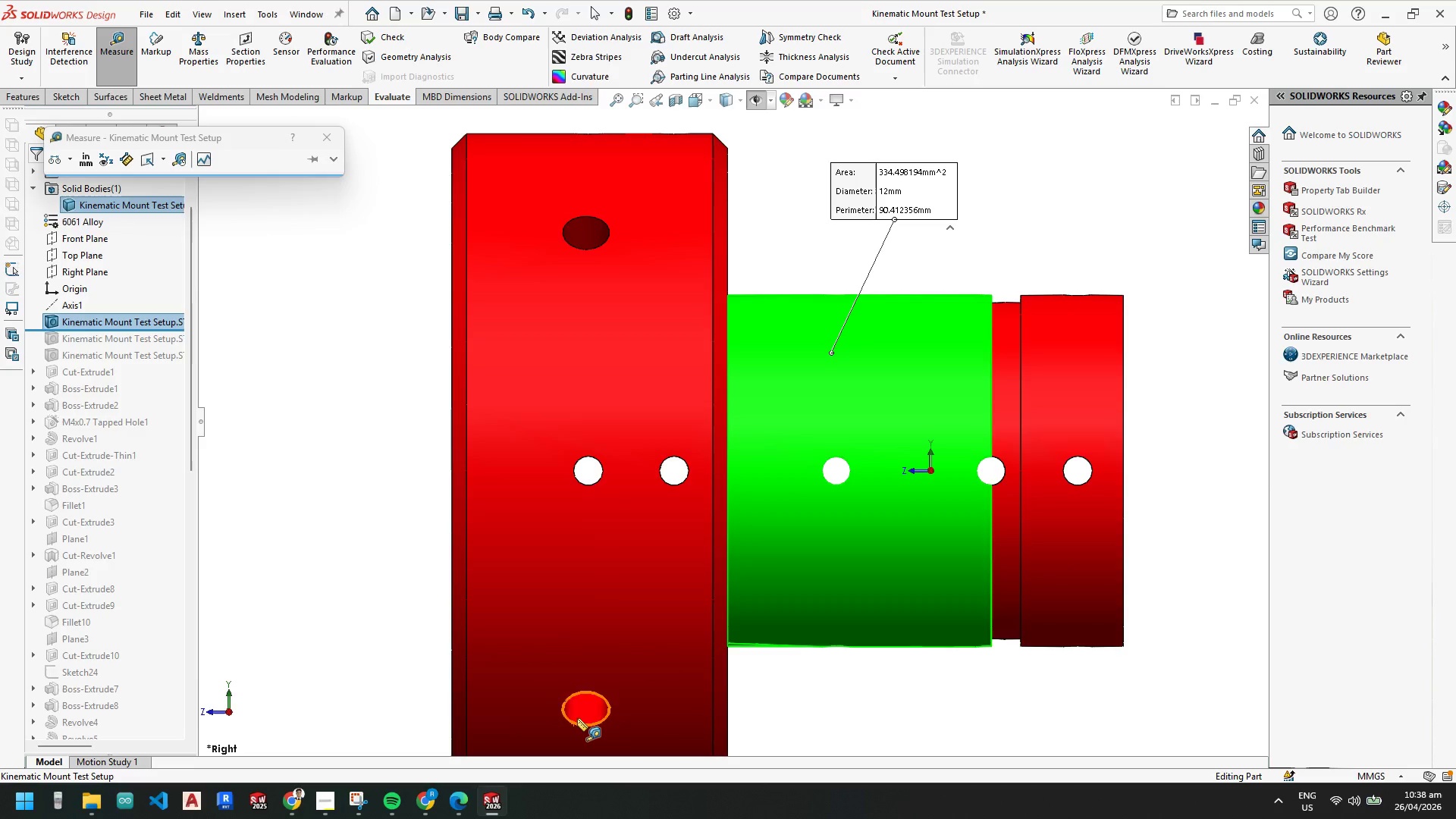 
key(Escape)
 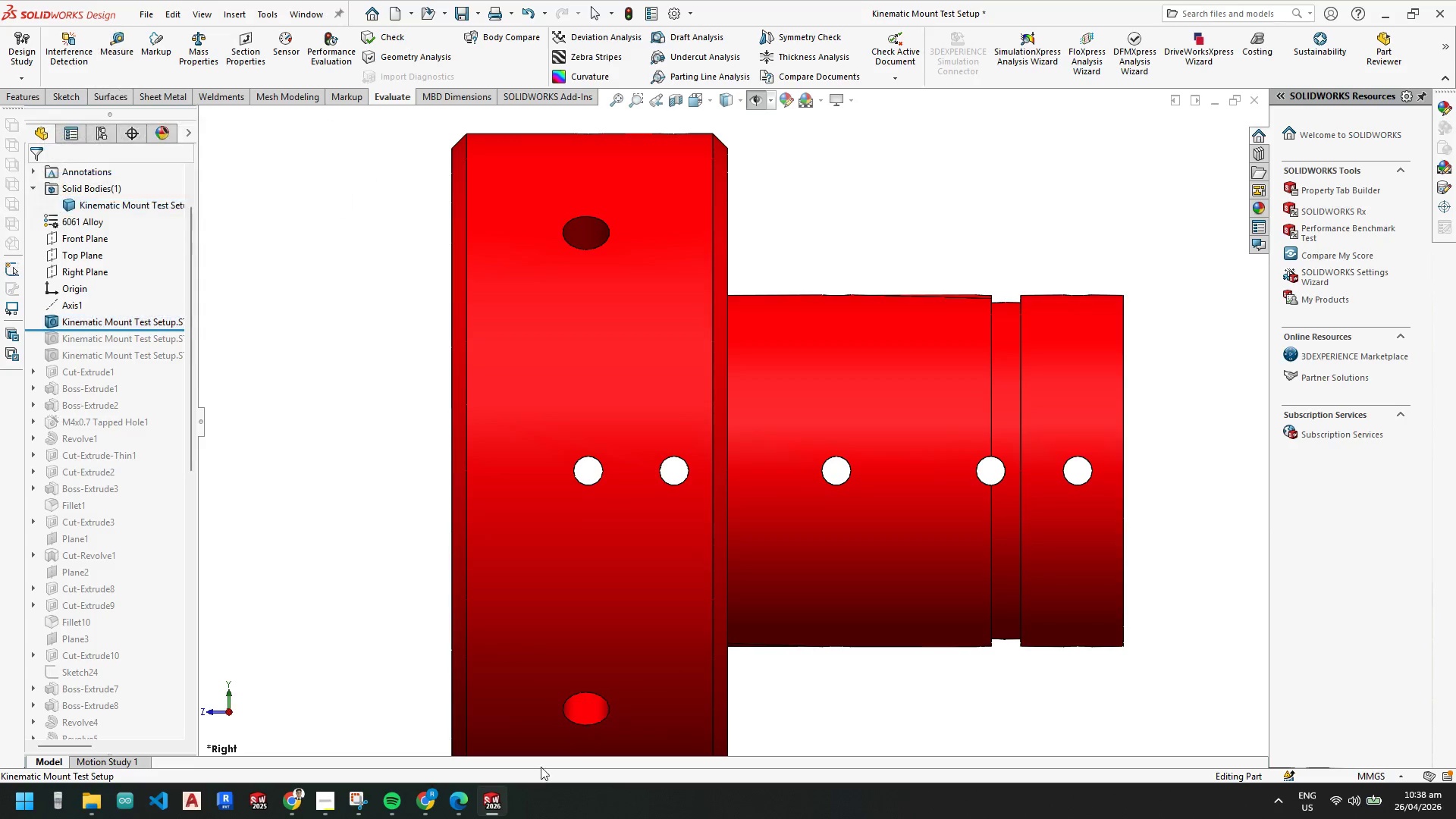 
key(Escape)
 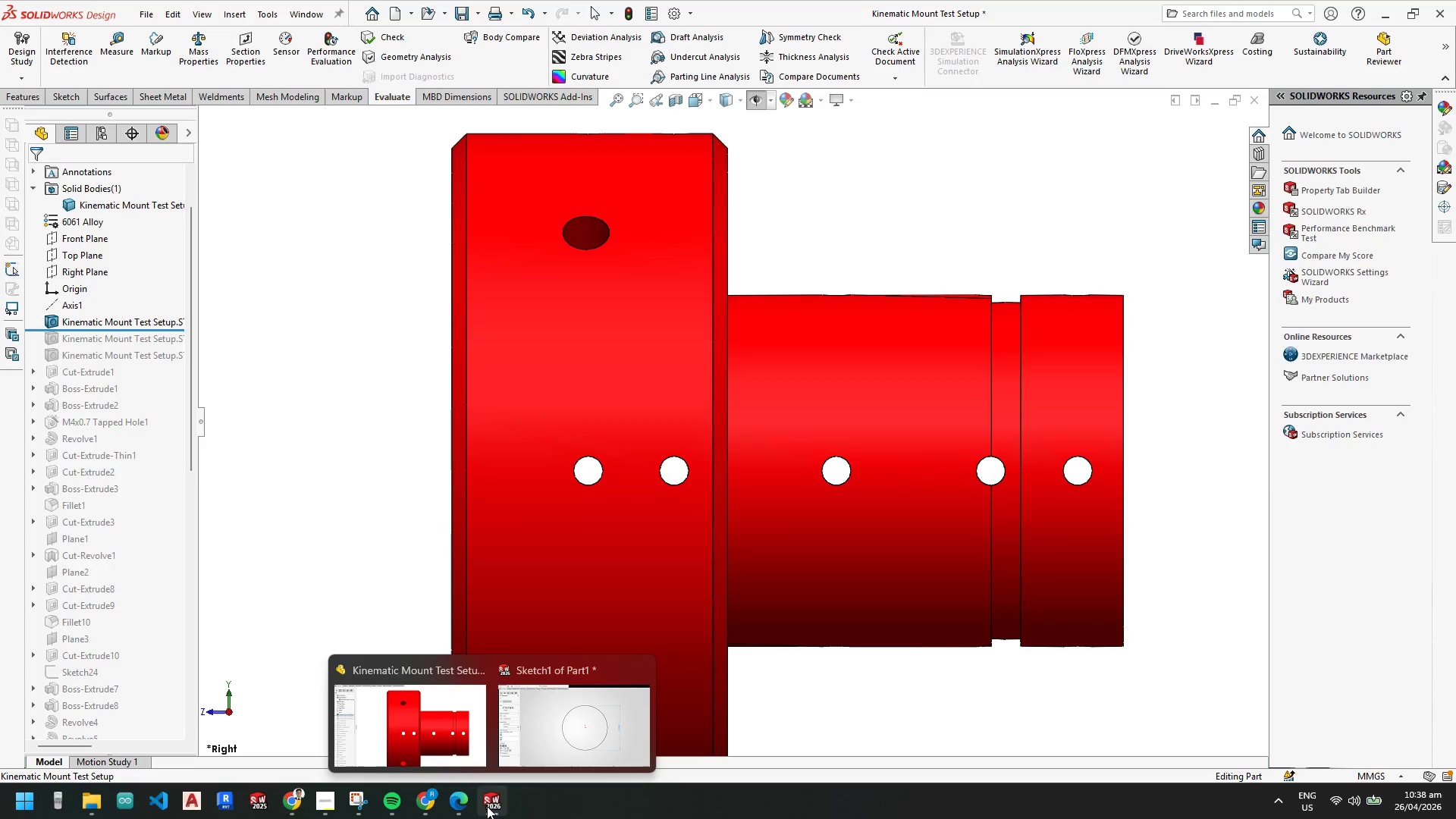 
left_click([605, 724])
 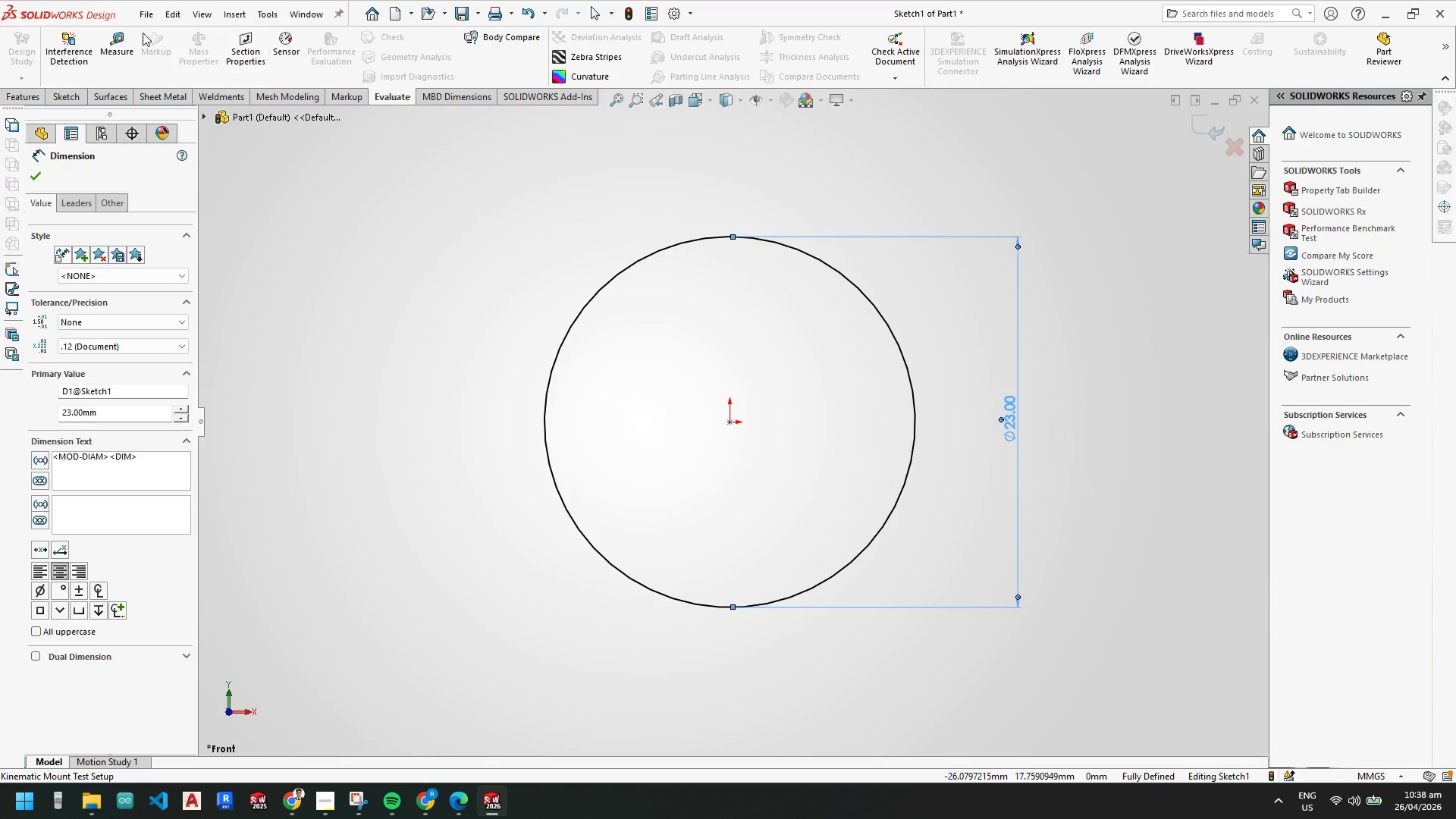 
key(Escape)
 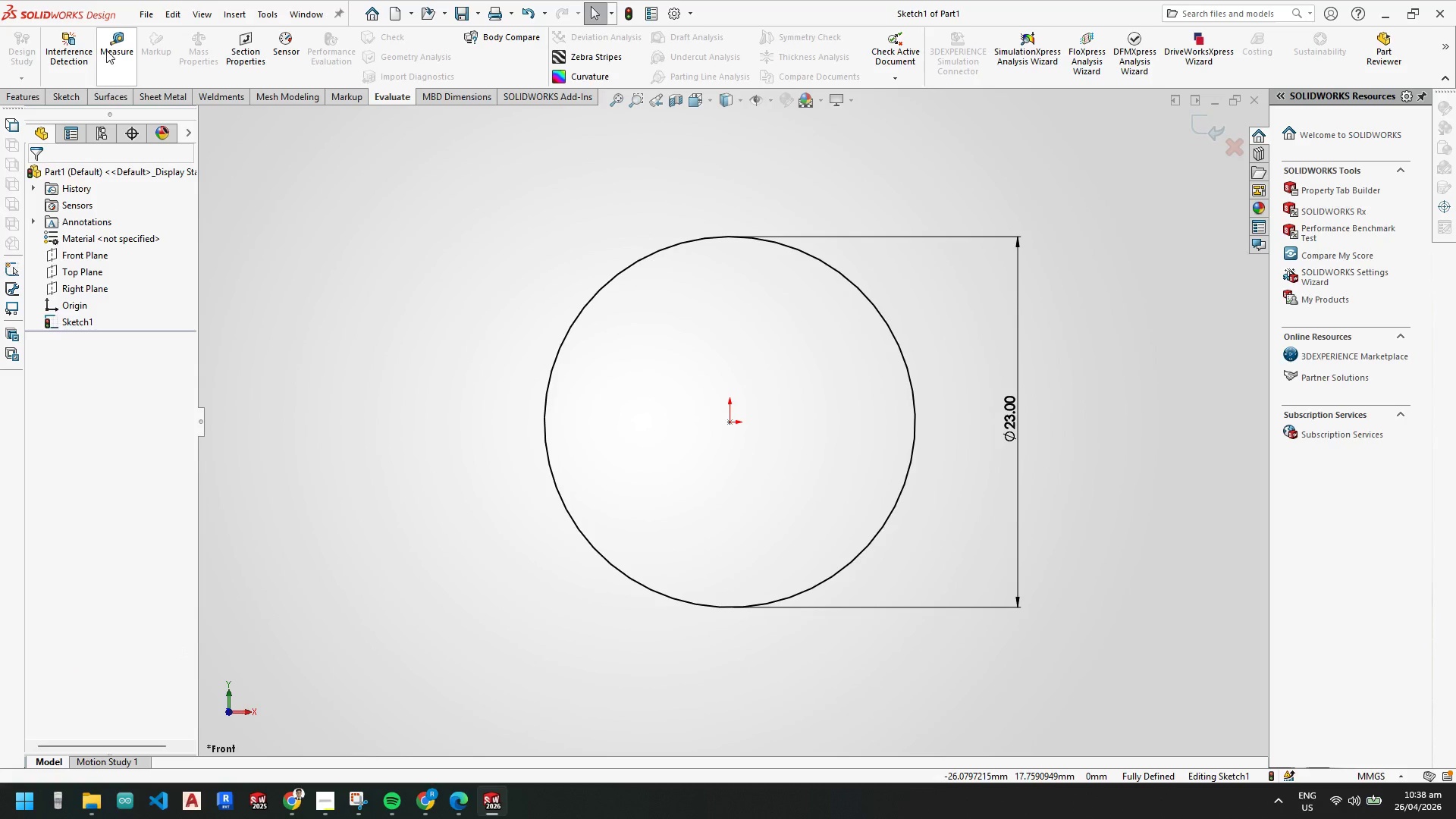 
left_click([108, 49])
 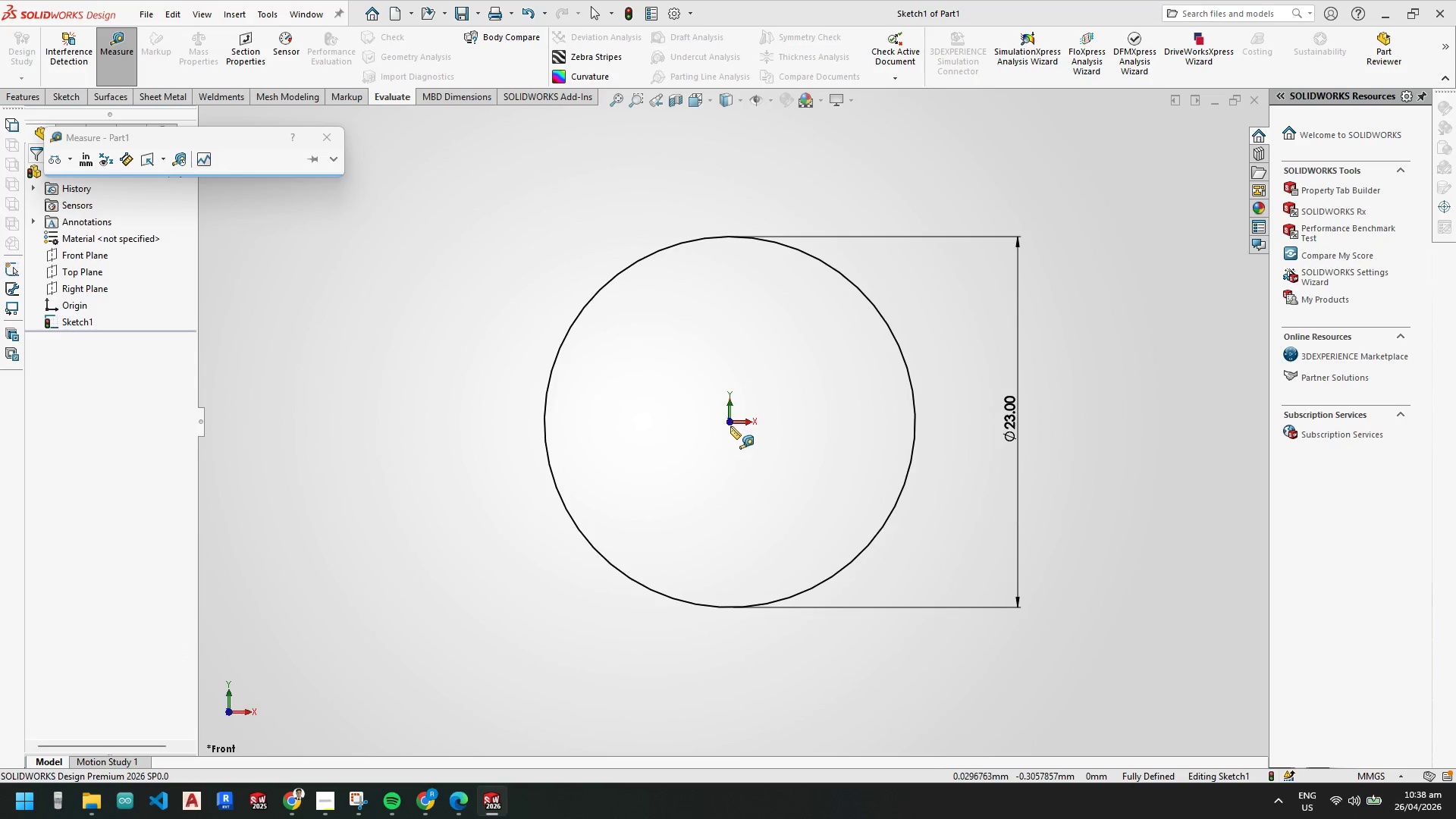 
left_click([729, 422])
 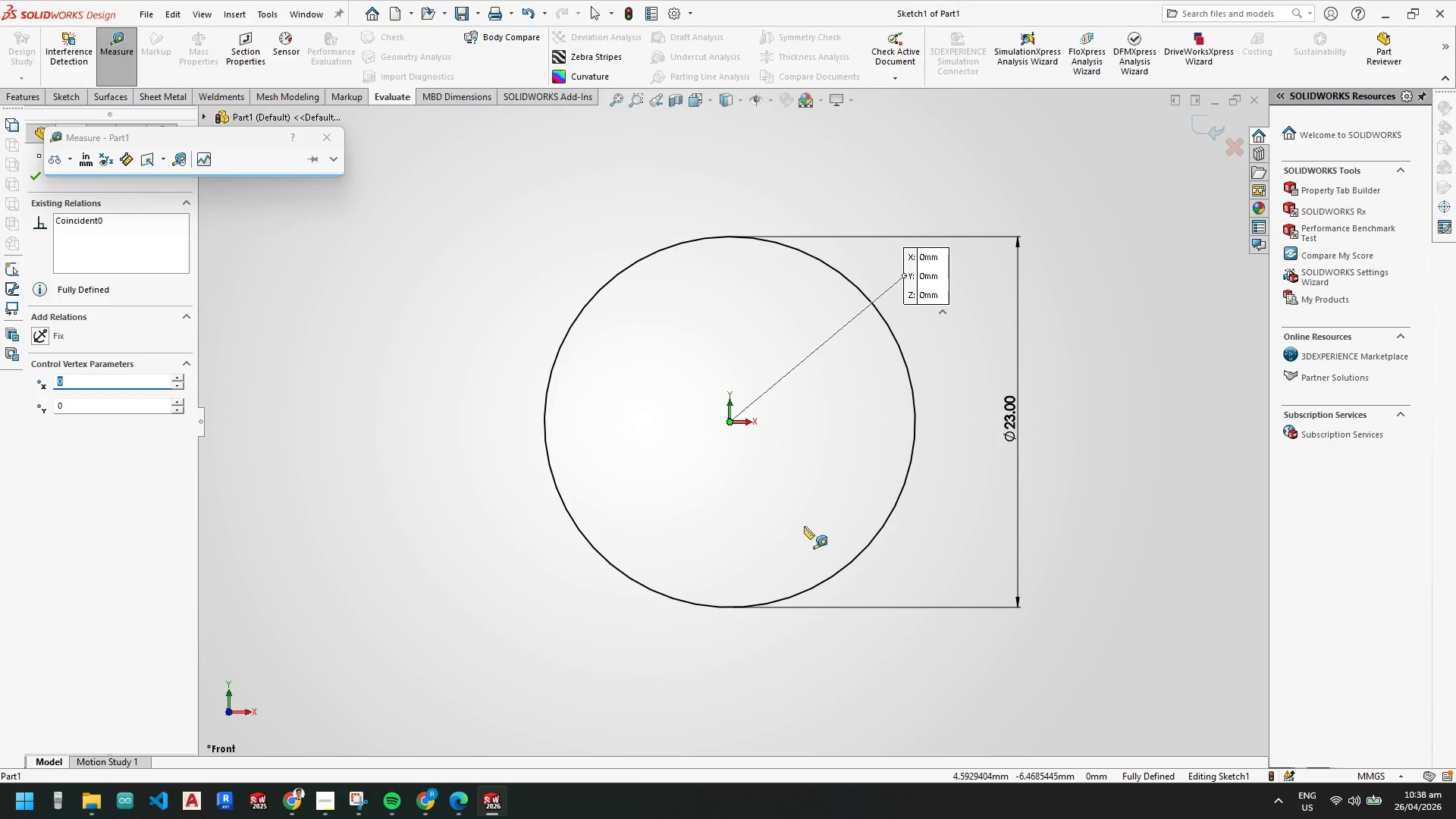 
key(Escape)
 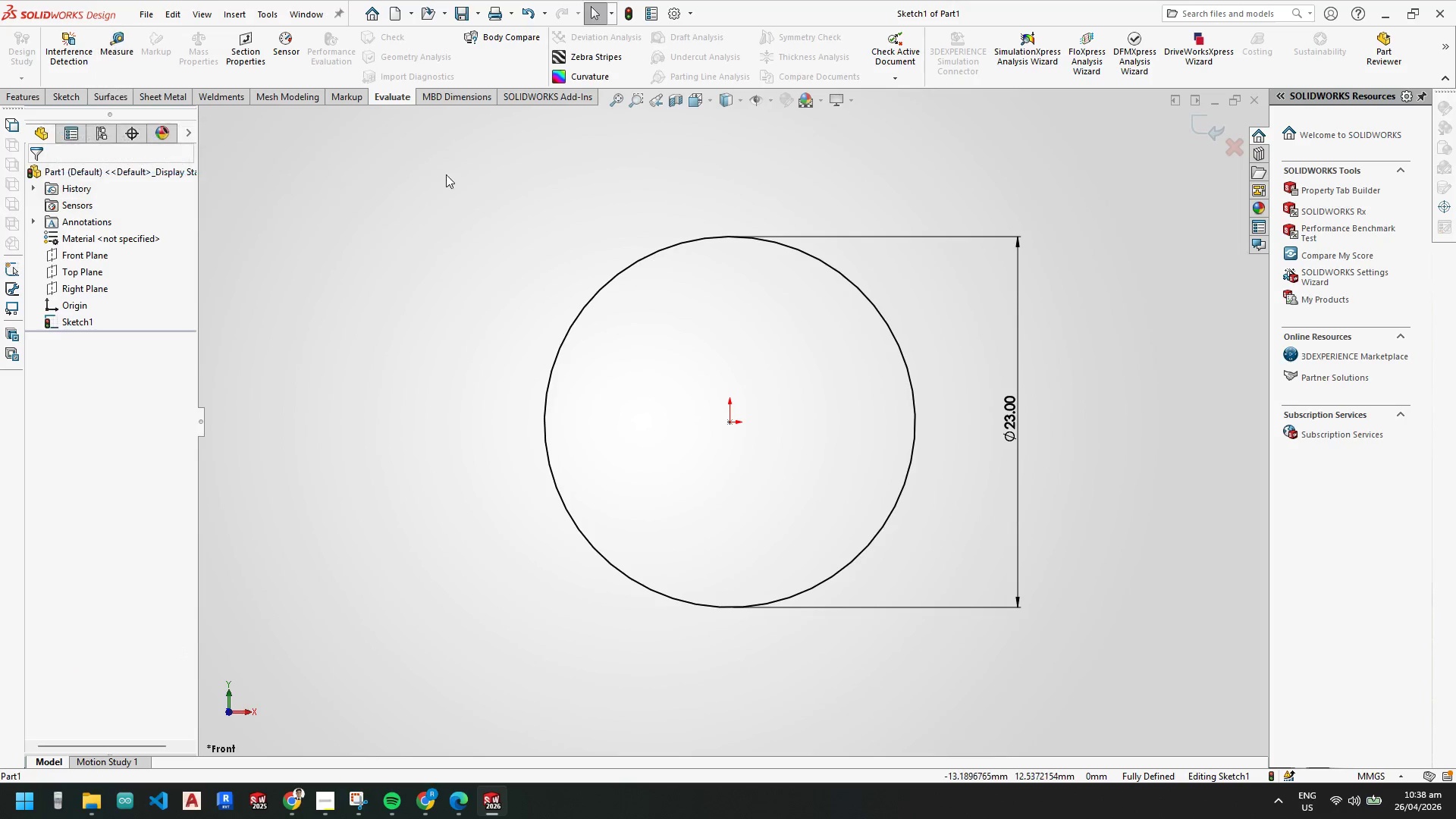 
key(Escape)
 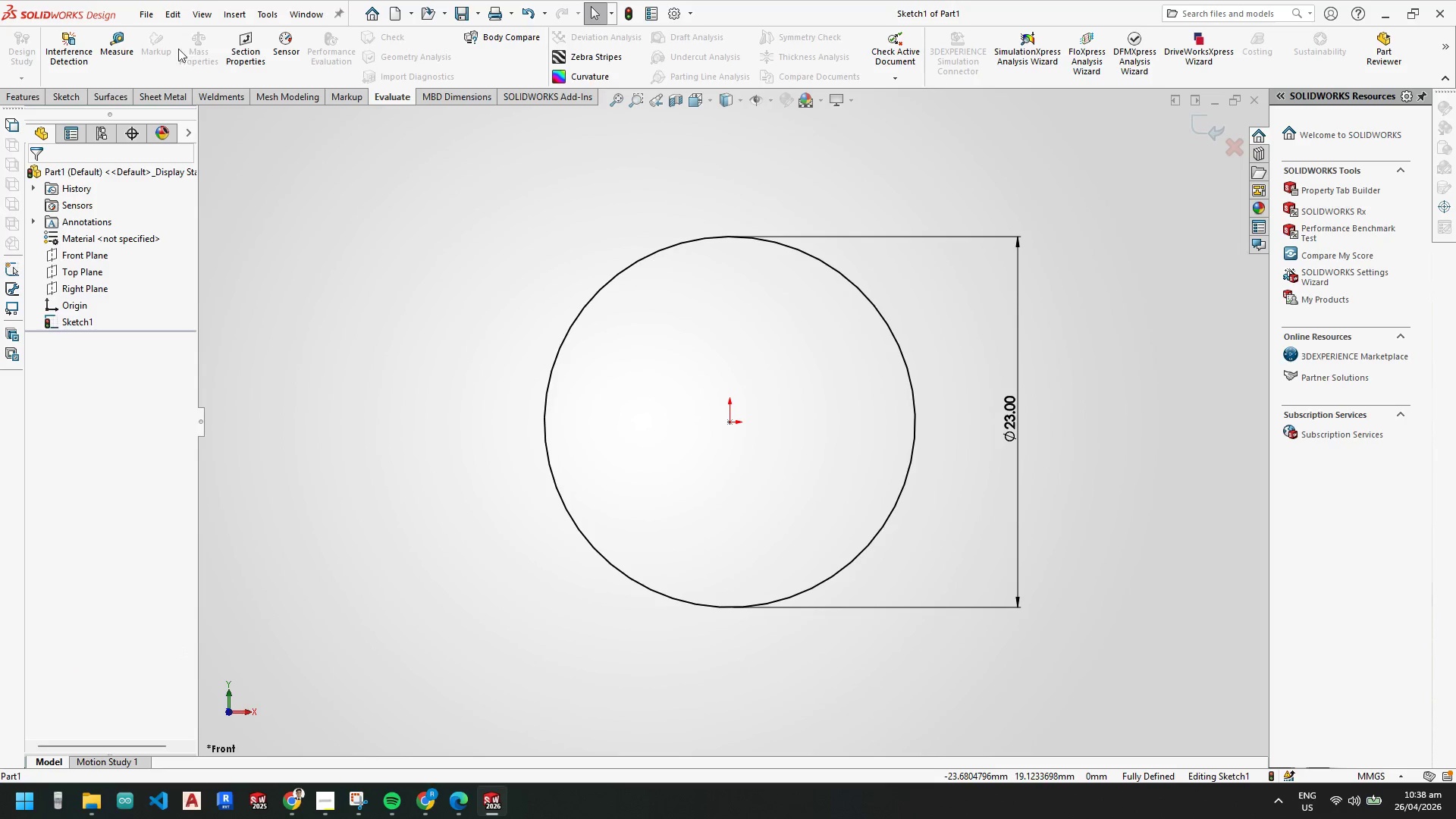 
key(Escape)
 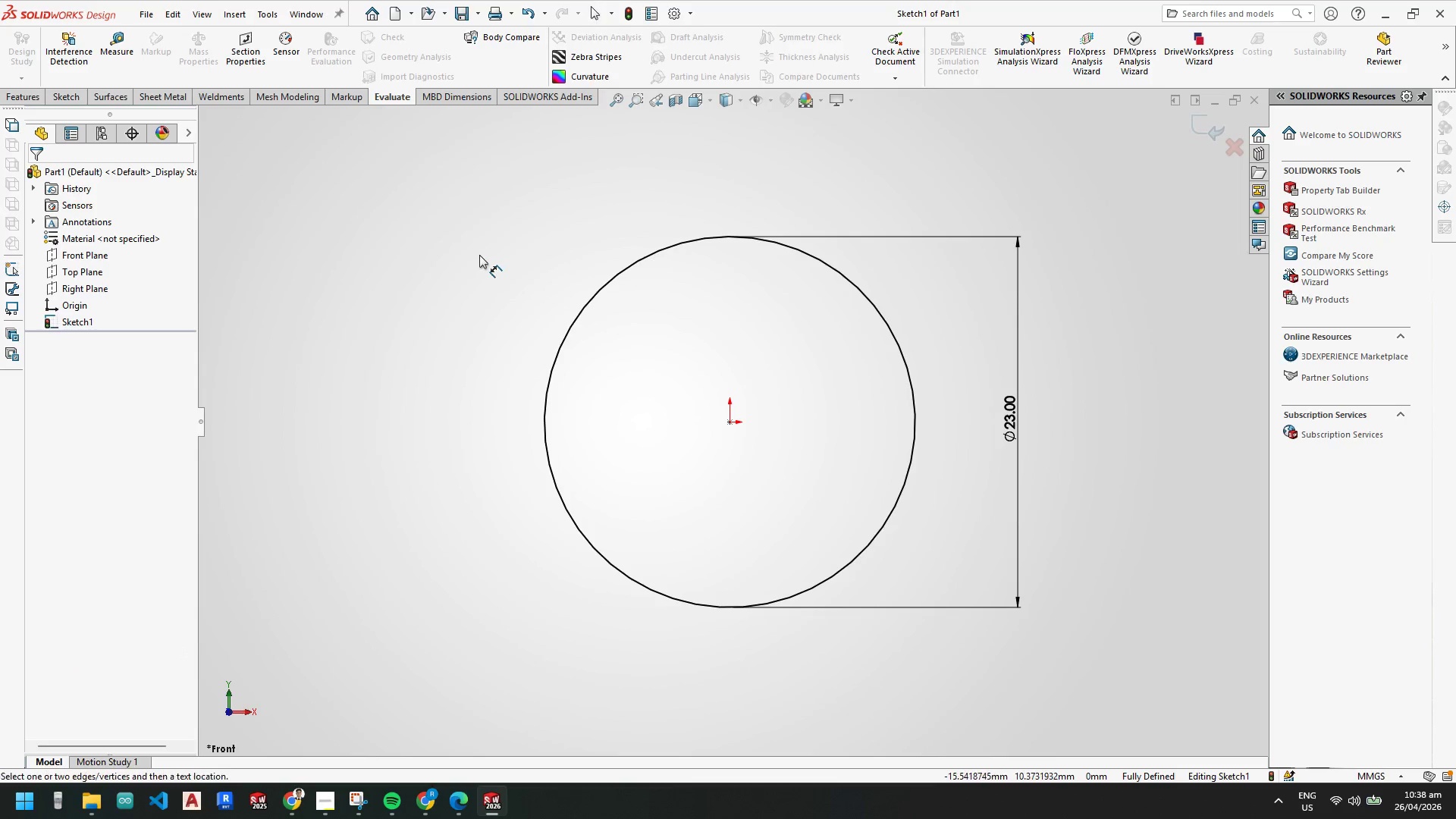 
key(Escape)
 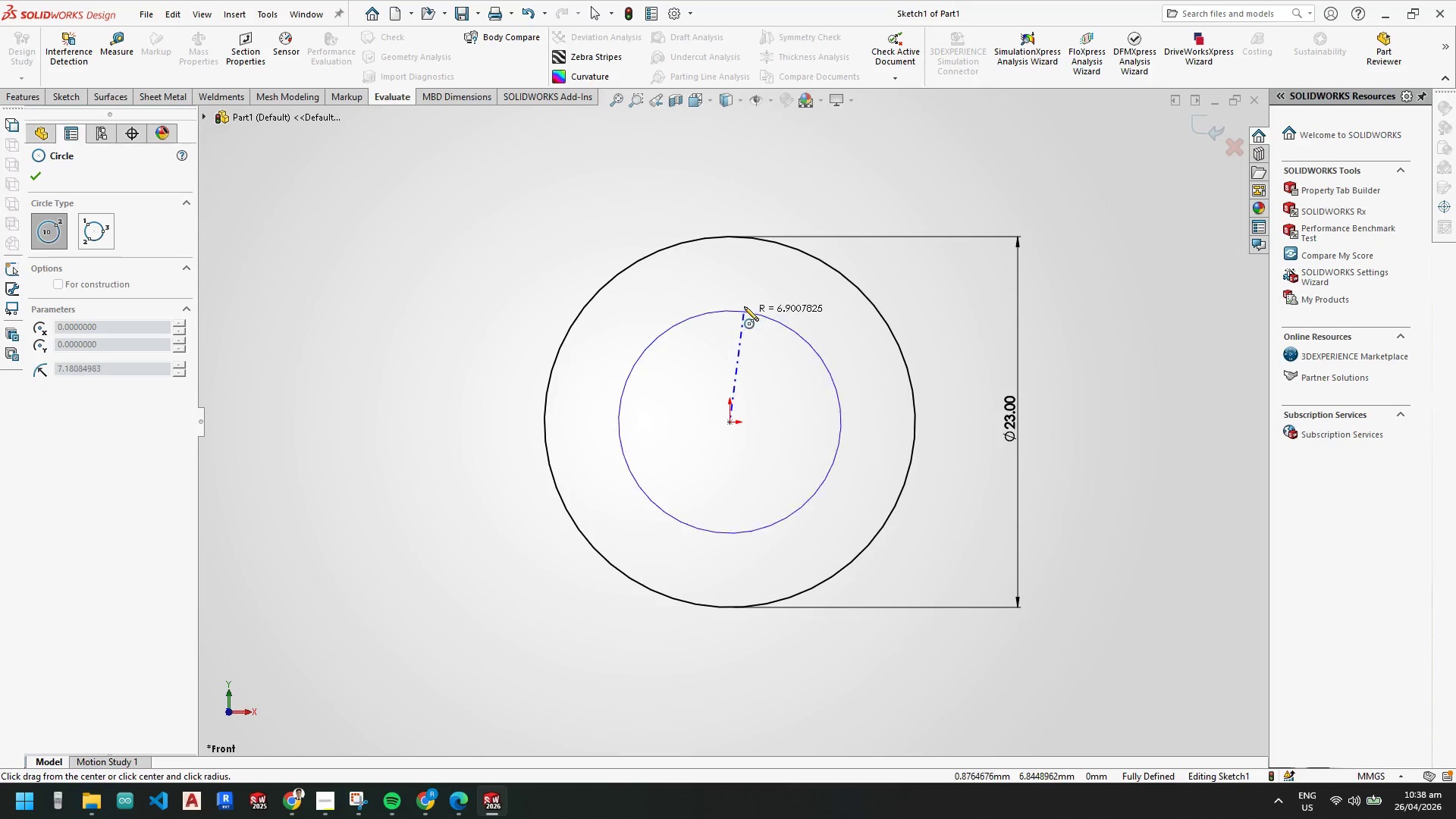 
key(Escape)
 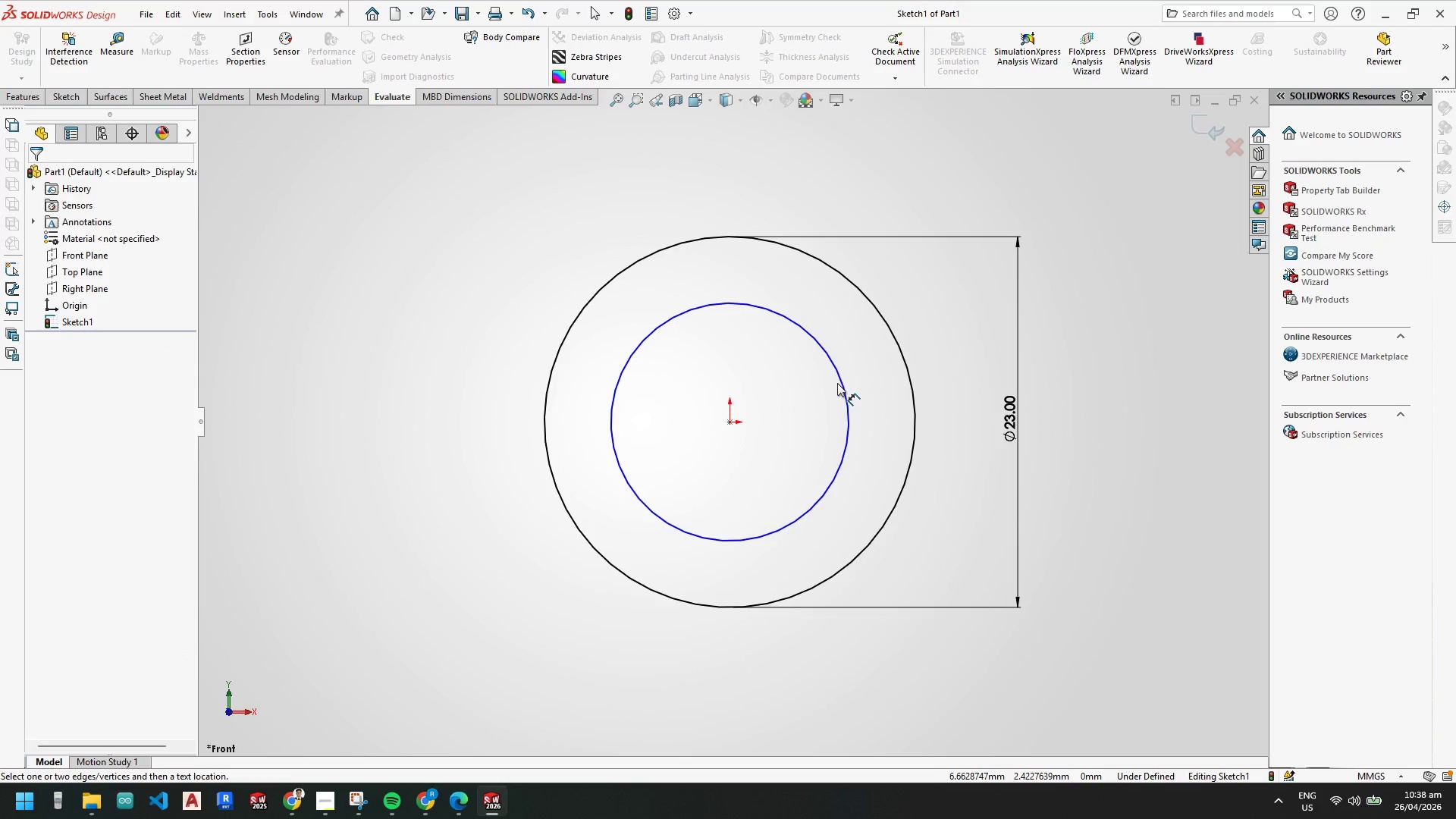 
left_click_drag(start_coordinate=[841, 384], to_coordinate=[846, 384])
 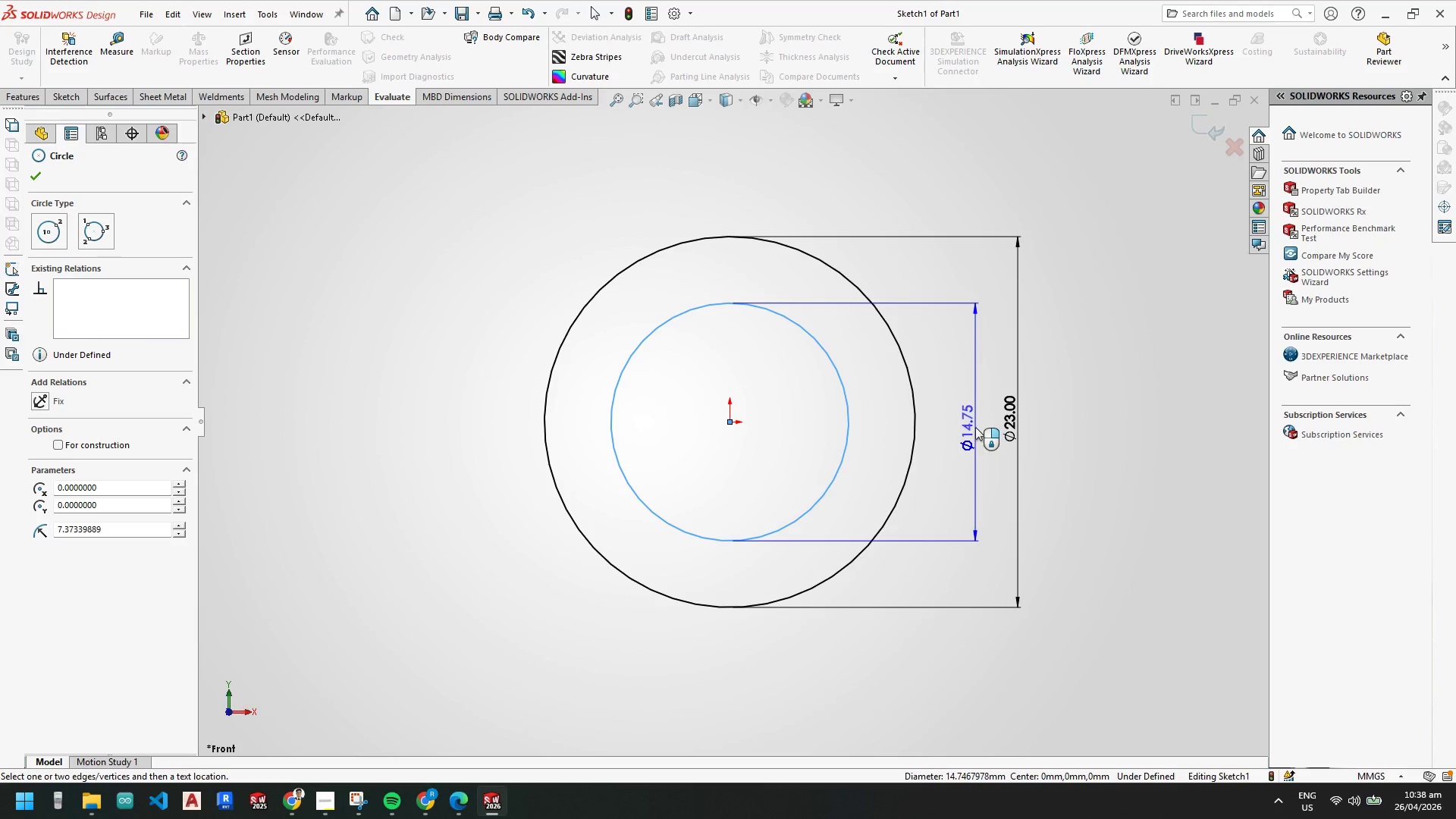 
left_click([974, 422])
 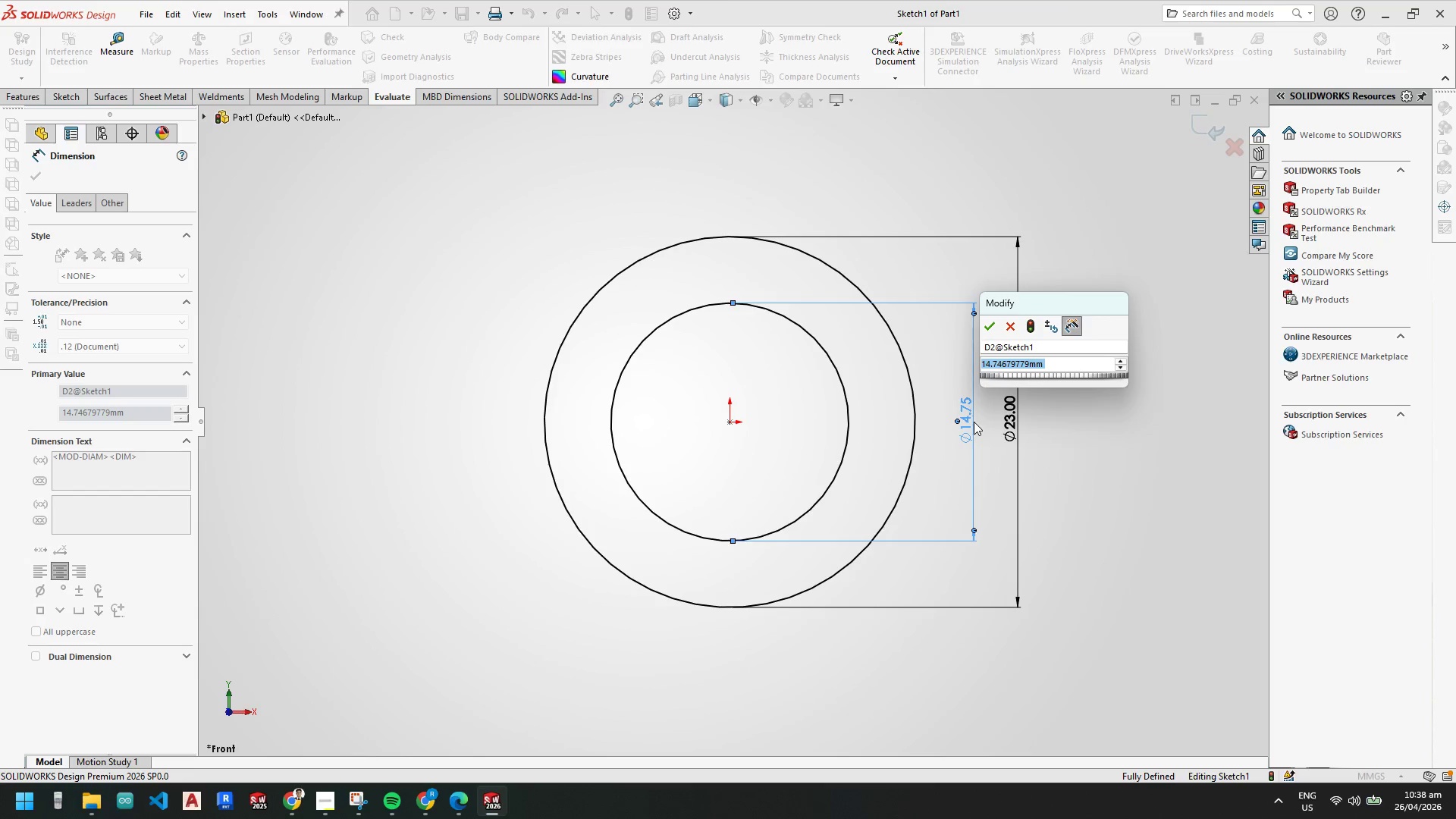 
key(Numpad1)
 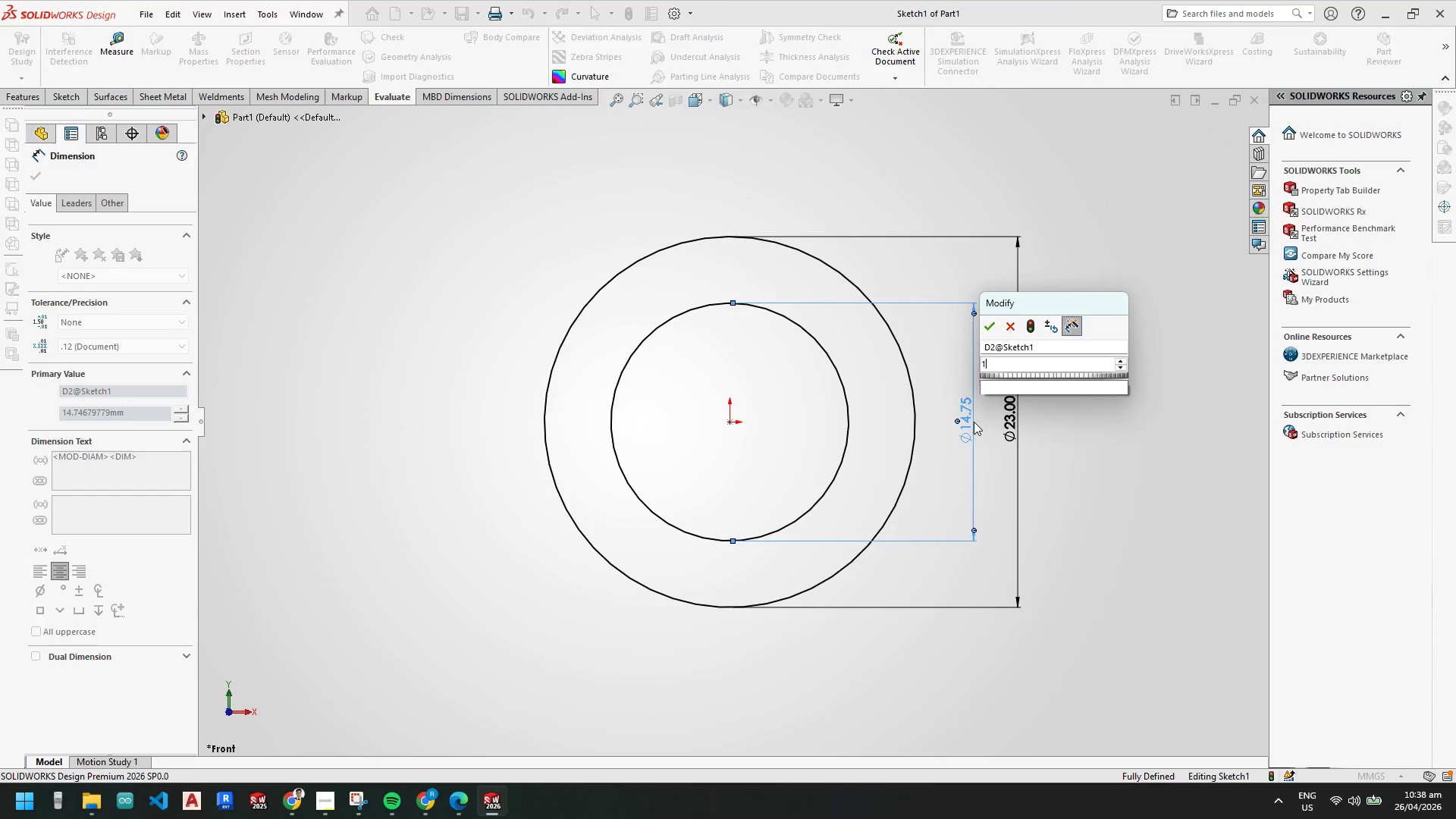 
key(Numpad2)
 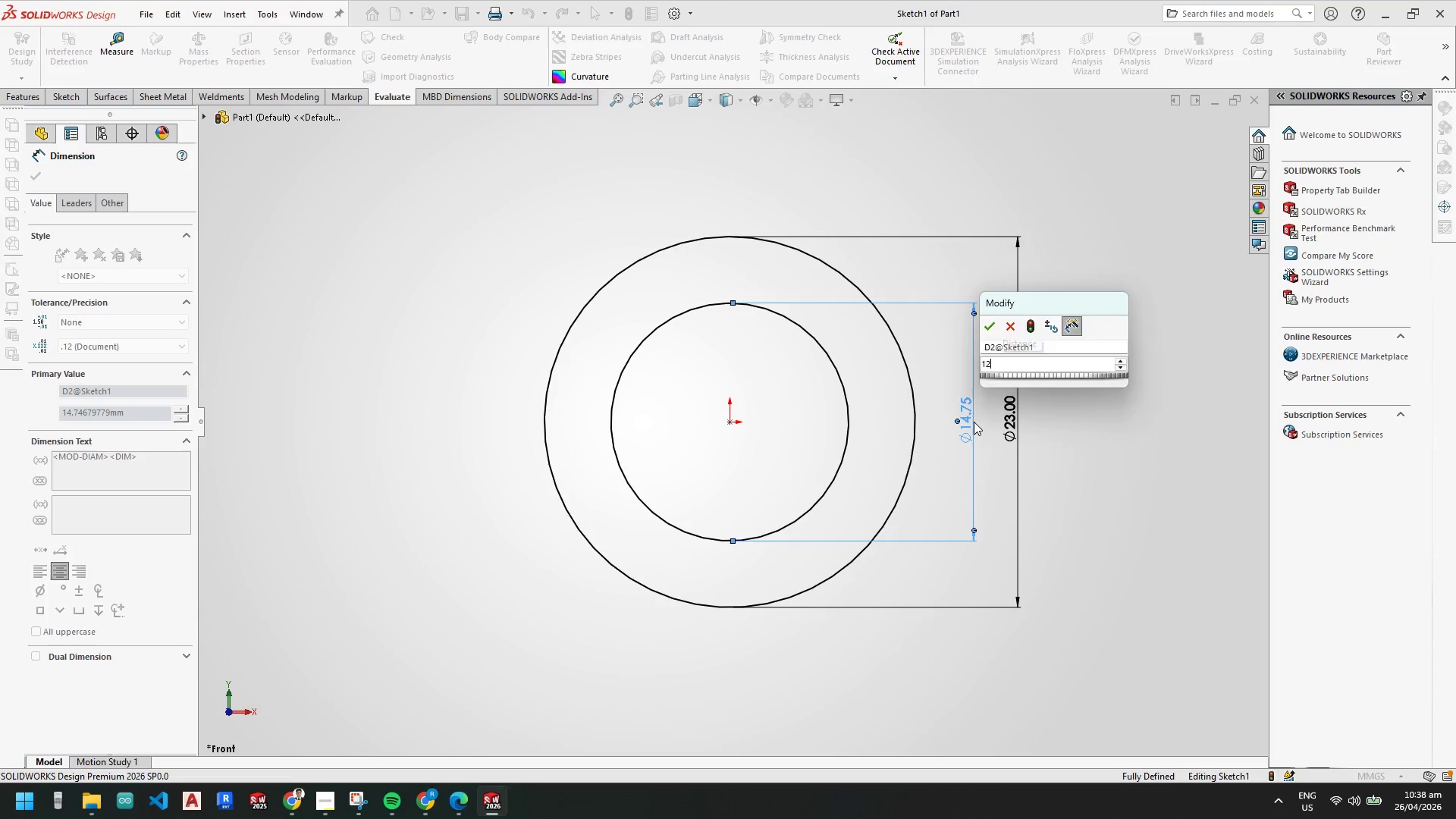 
key(NumpadEnter)
 